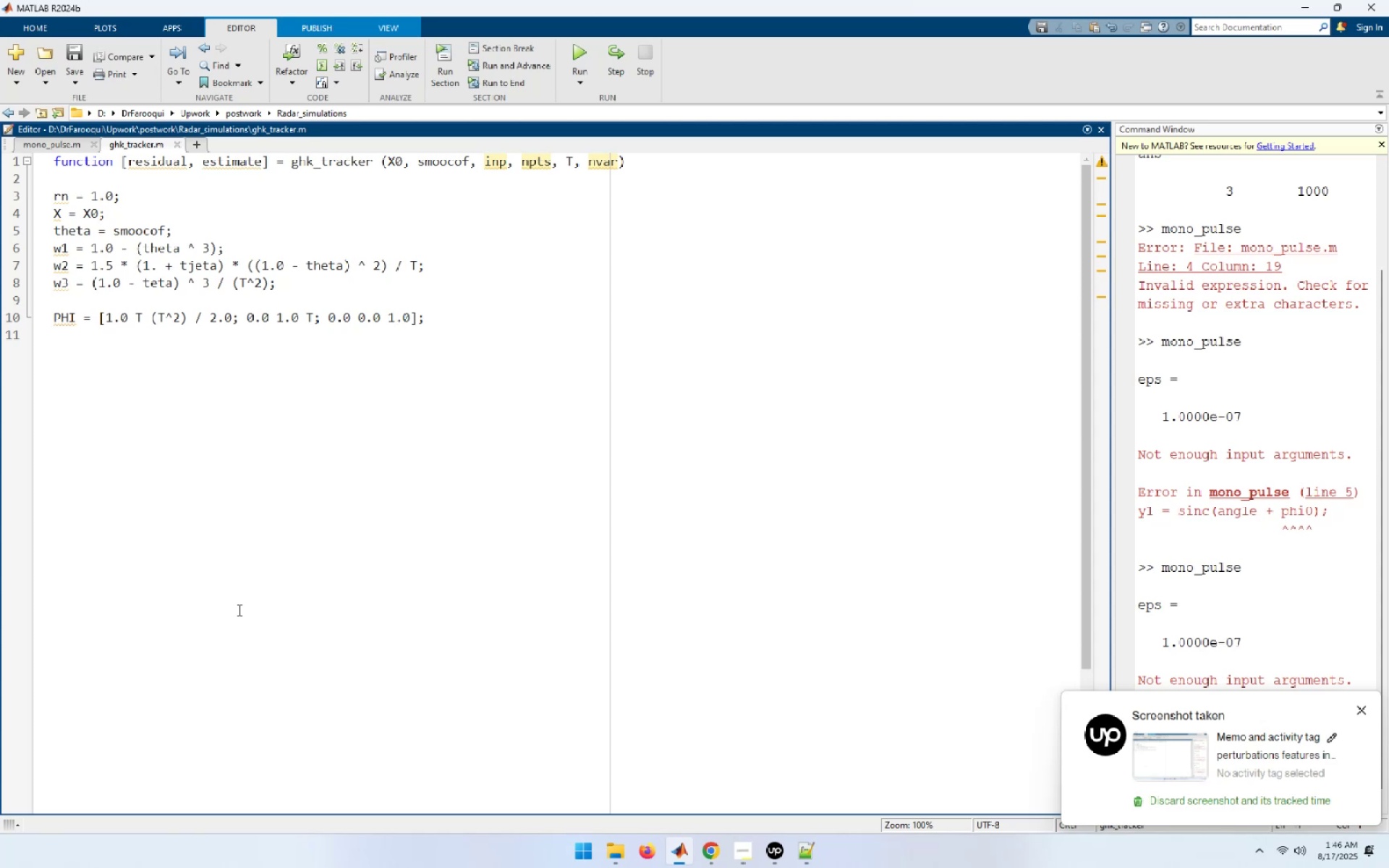 
wait(59.46)
 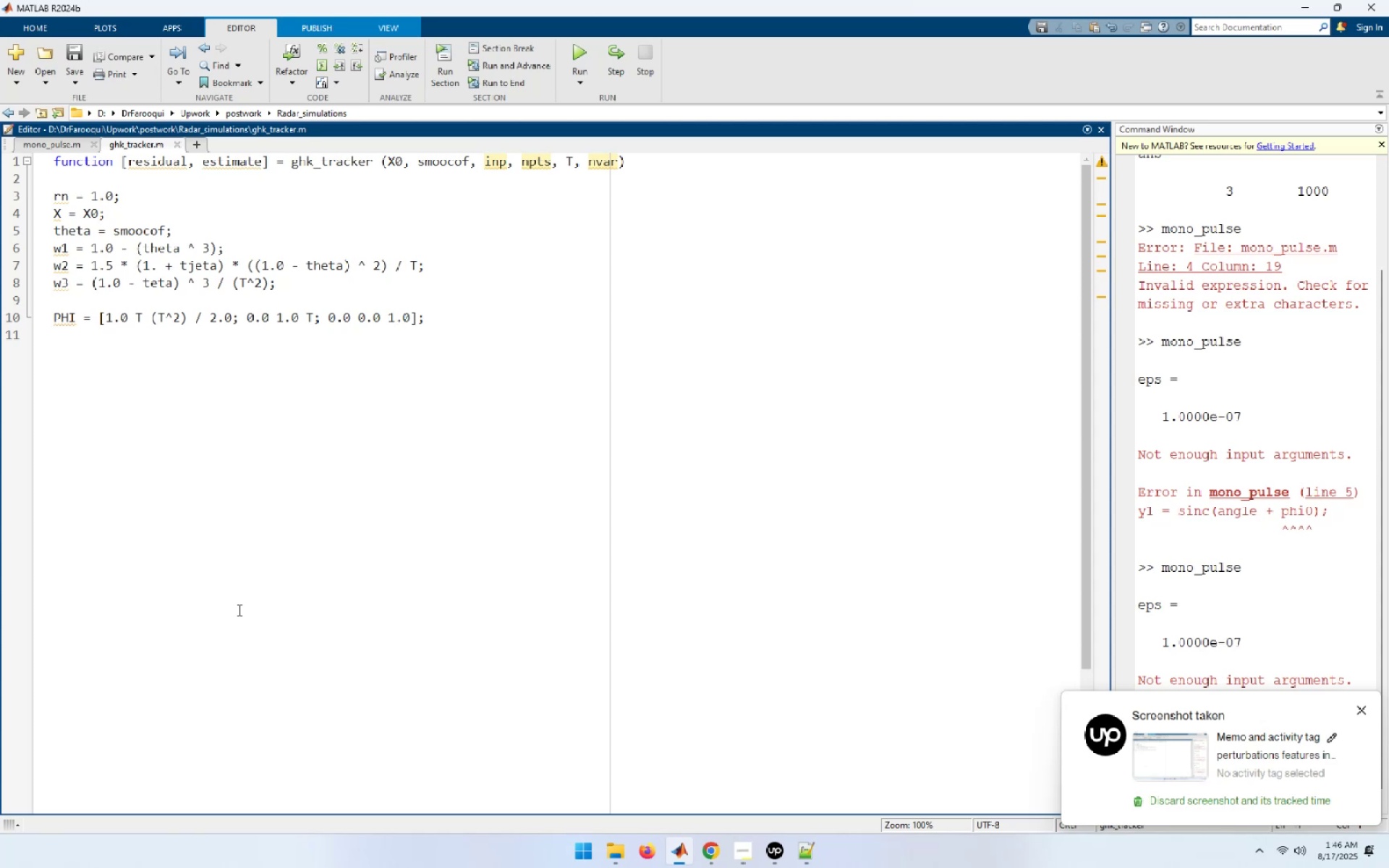 
key(ArrowDown)
 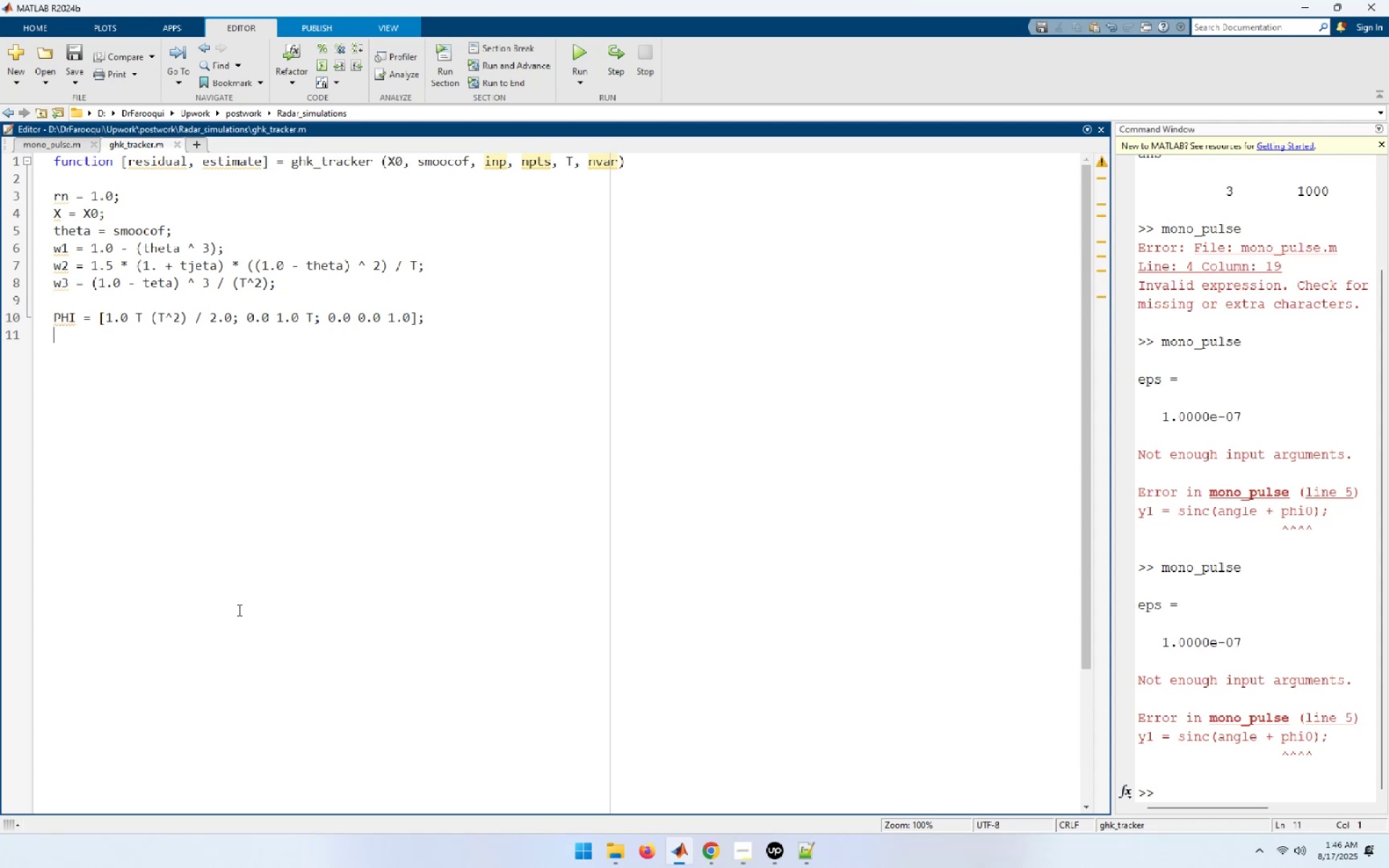 
key(ArrowUp)
 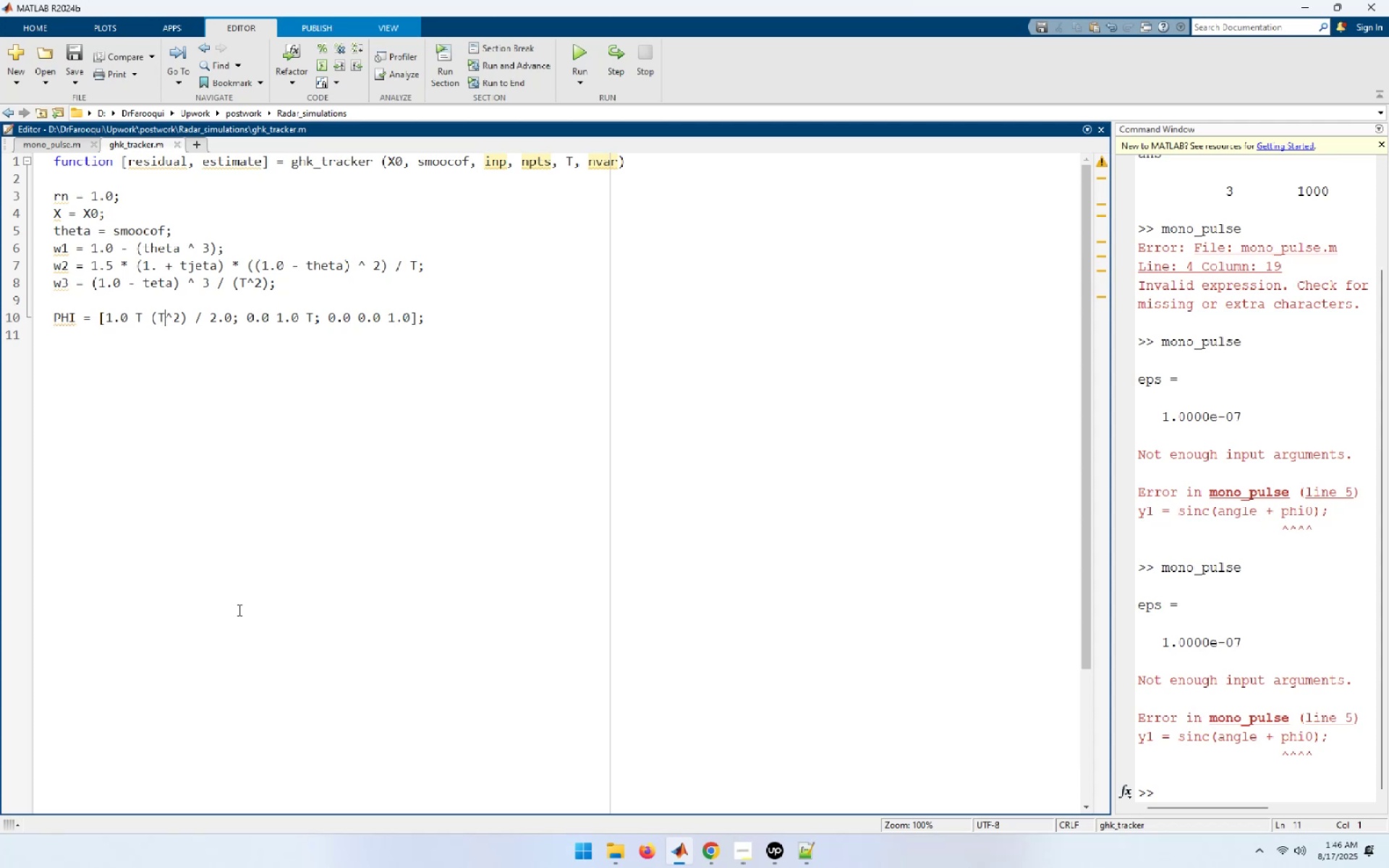 
key(ArrowUp)
 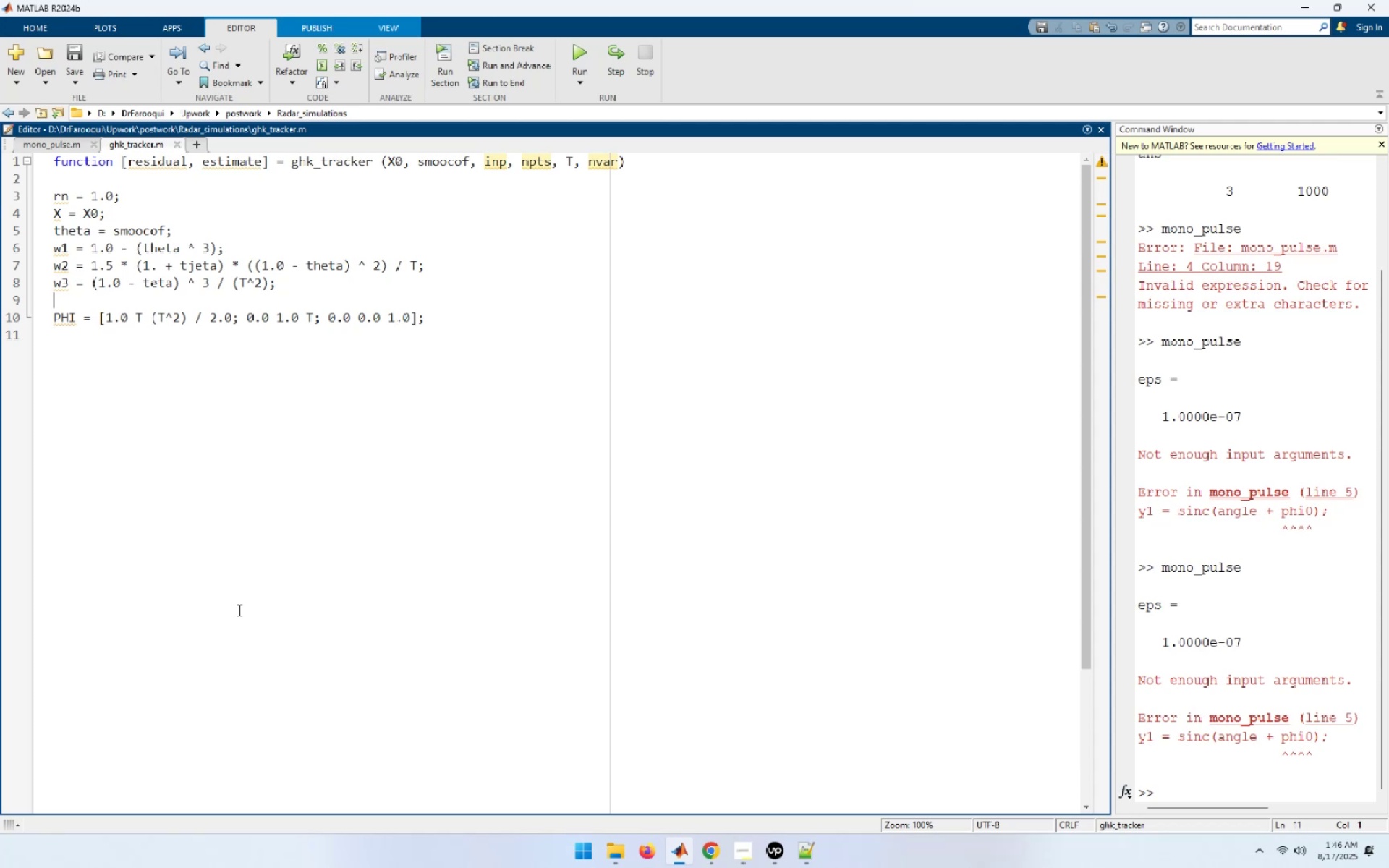 
key(ArrowDown)
 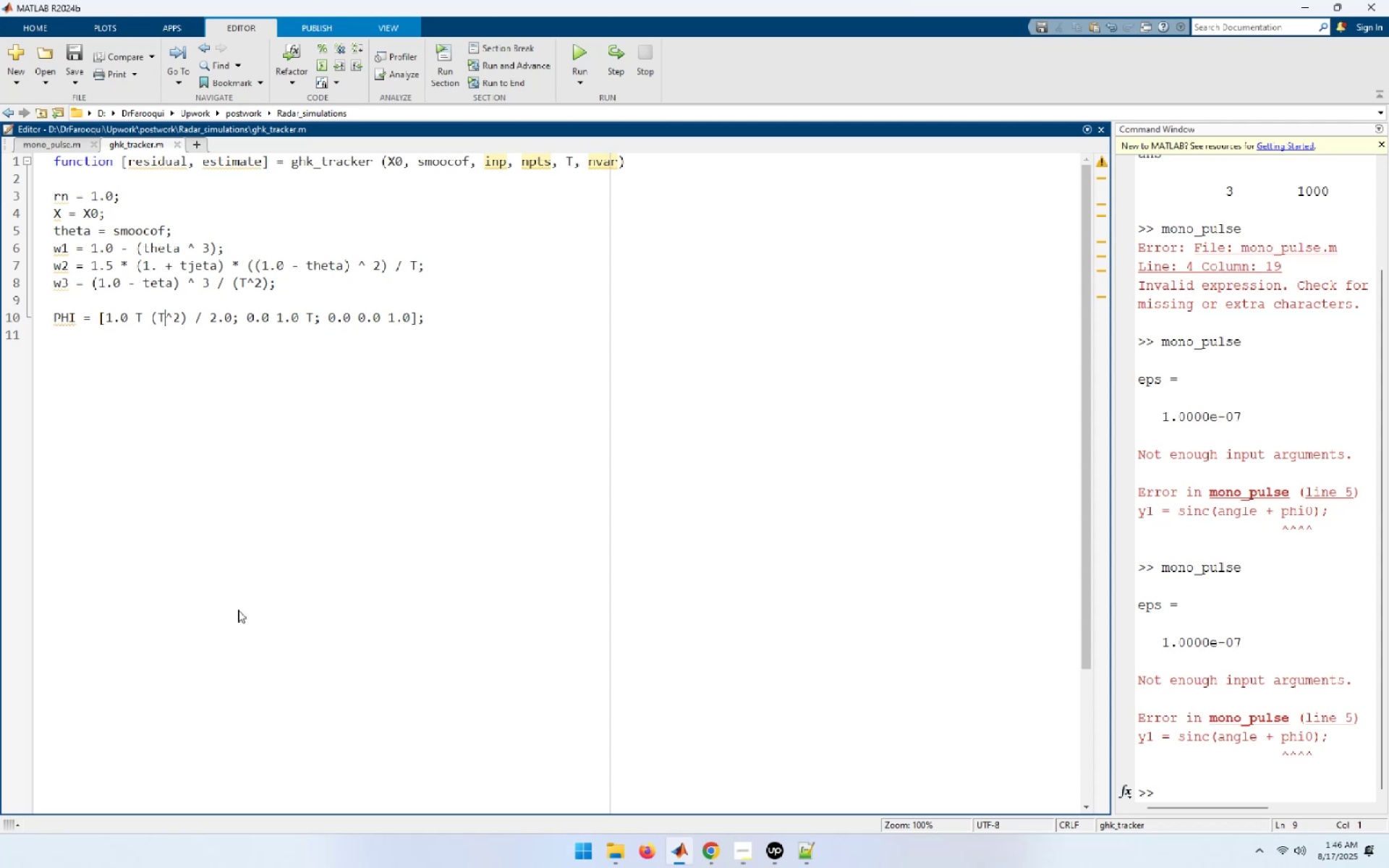 
key(ArrowDown)
 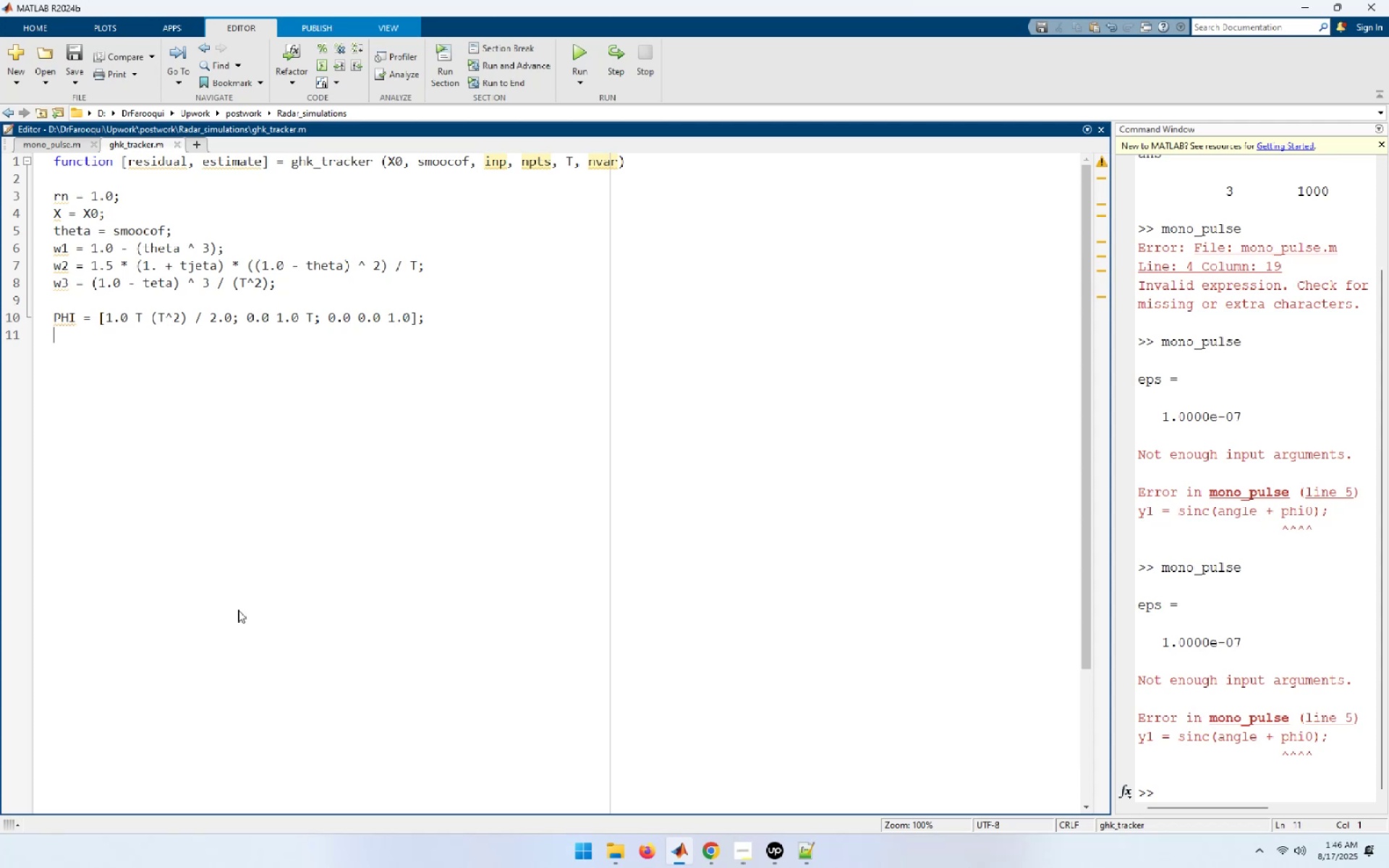 
key(ArrowDown)
 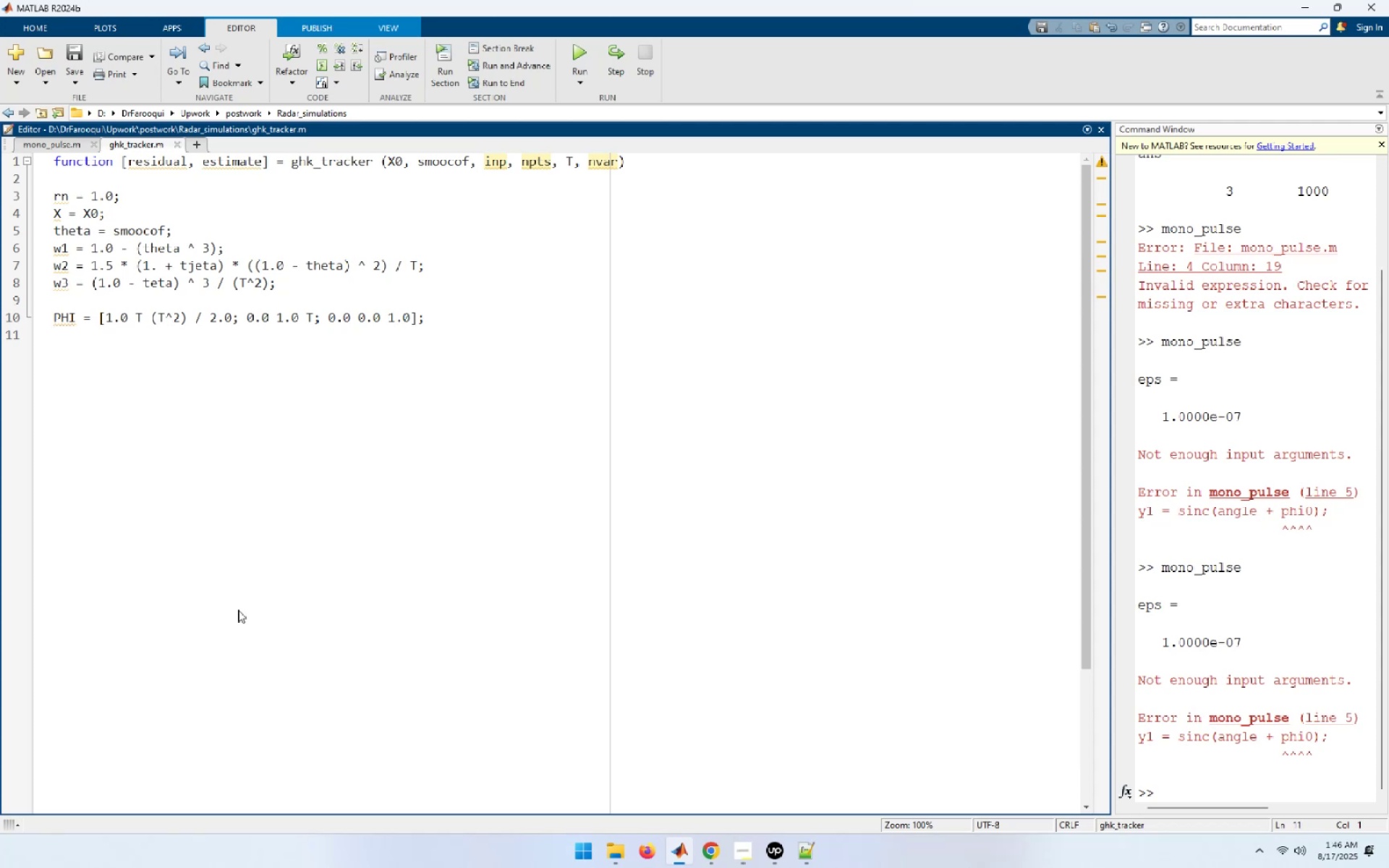 
wait(8.98)
 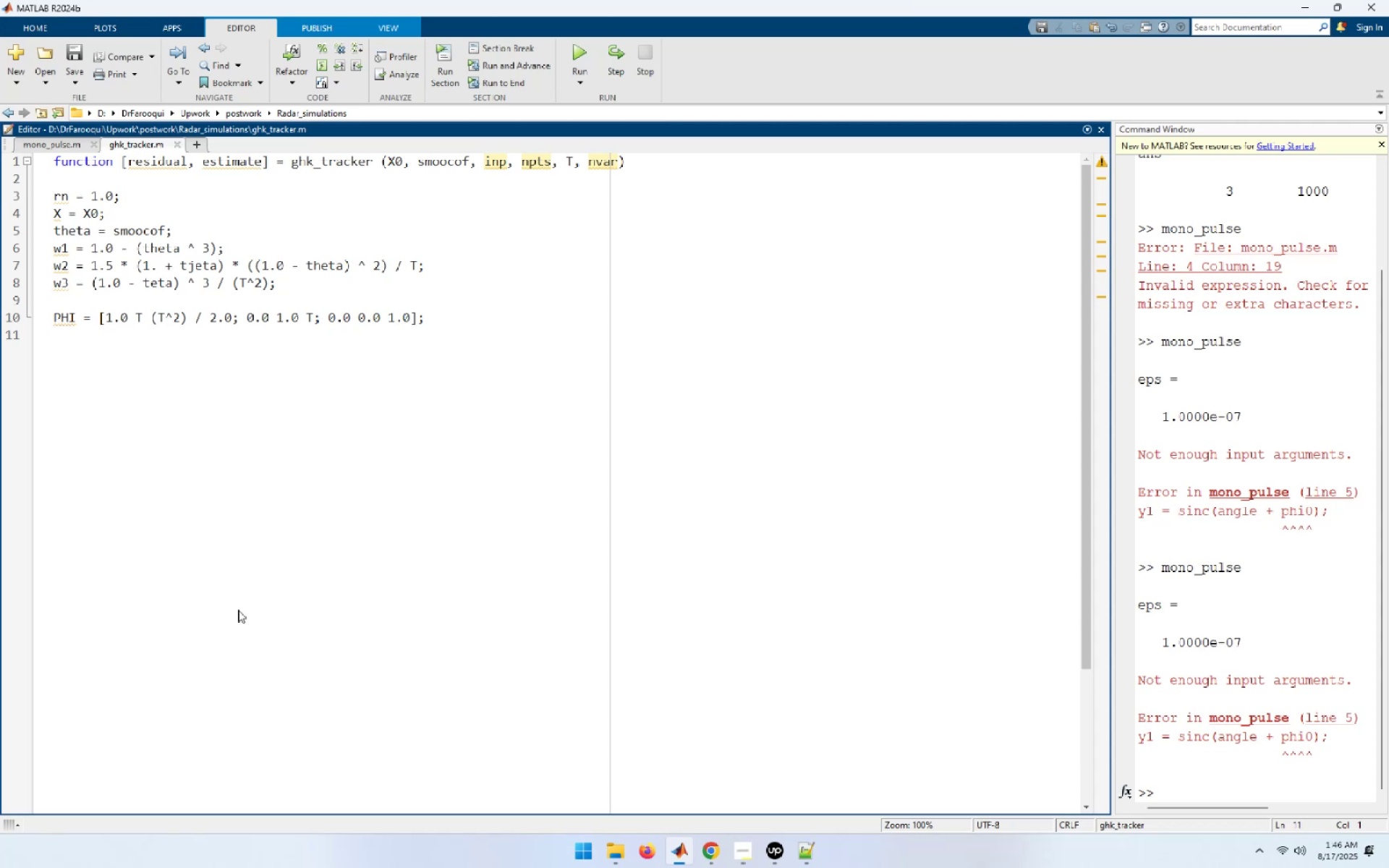 
key(ArrowUp)
 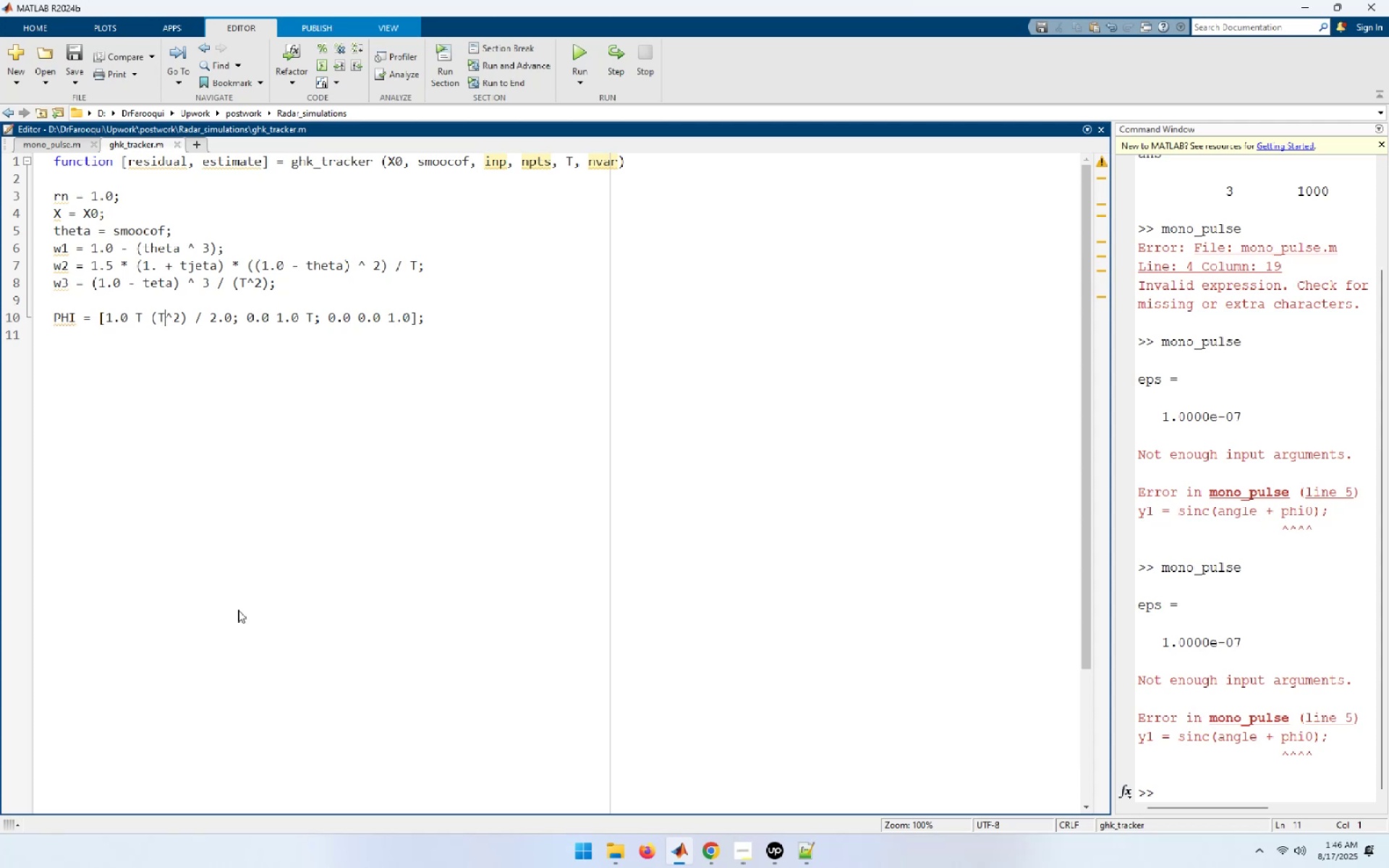 
key(ArrowUp)
 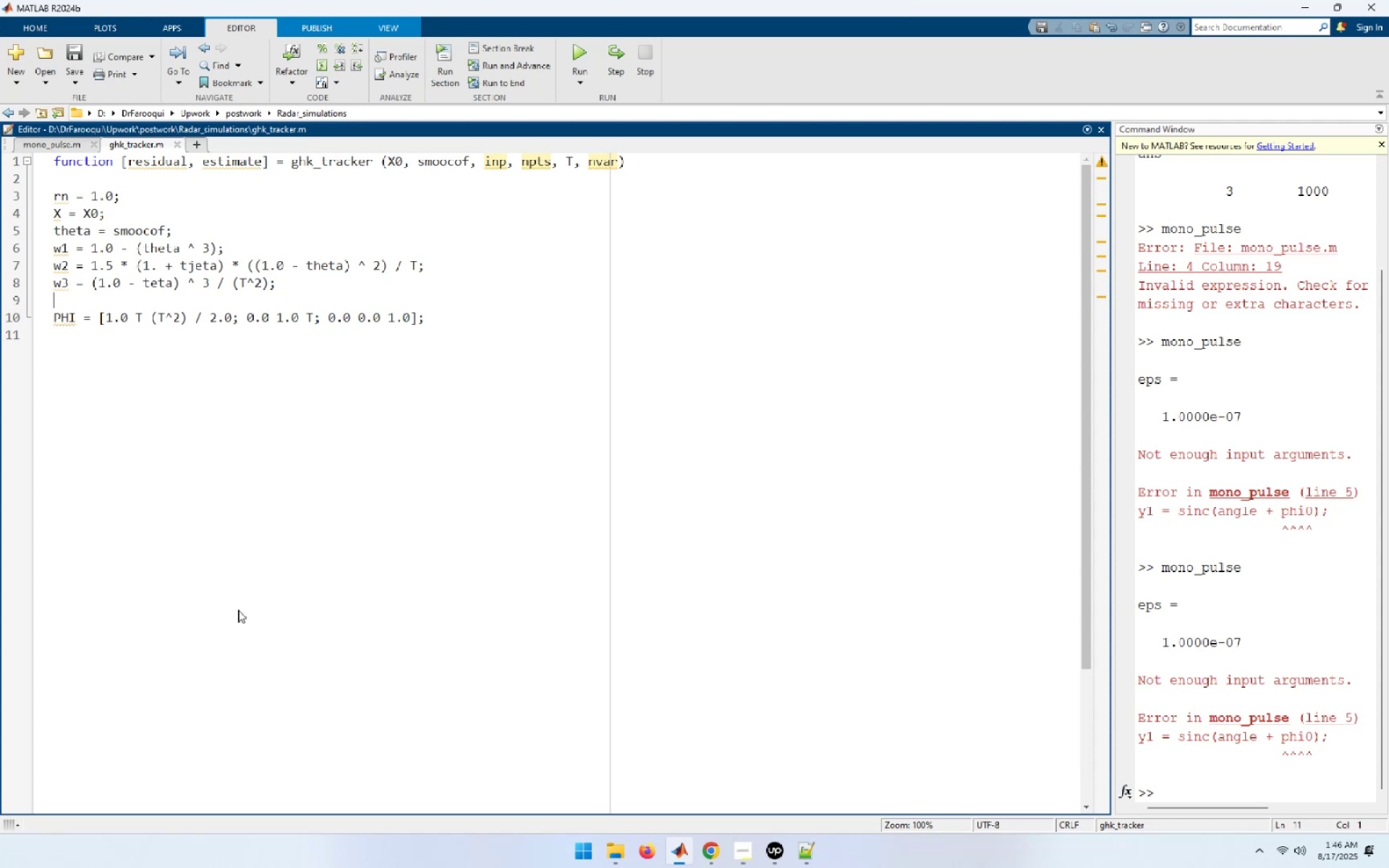 
key(ArrowUp)
 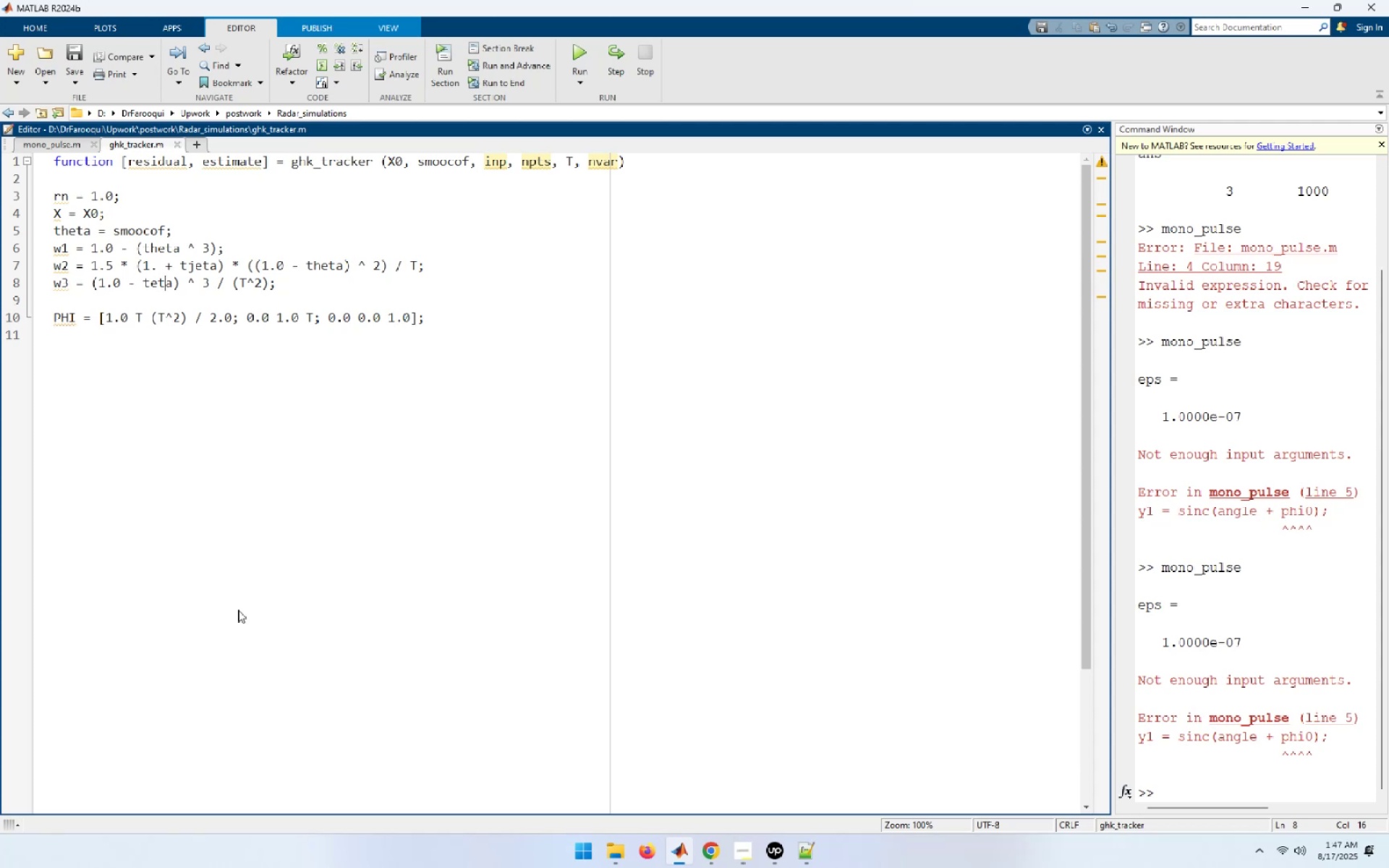 
wait(10.53)
 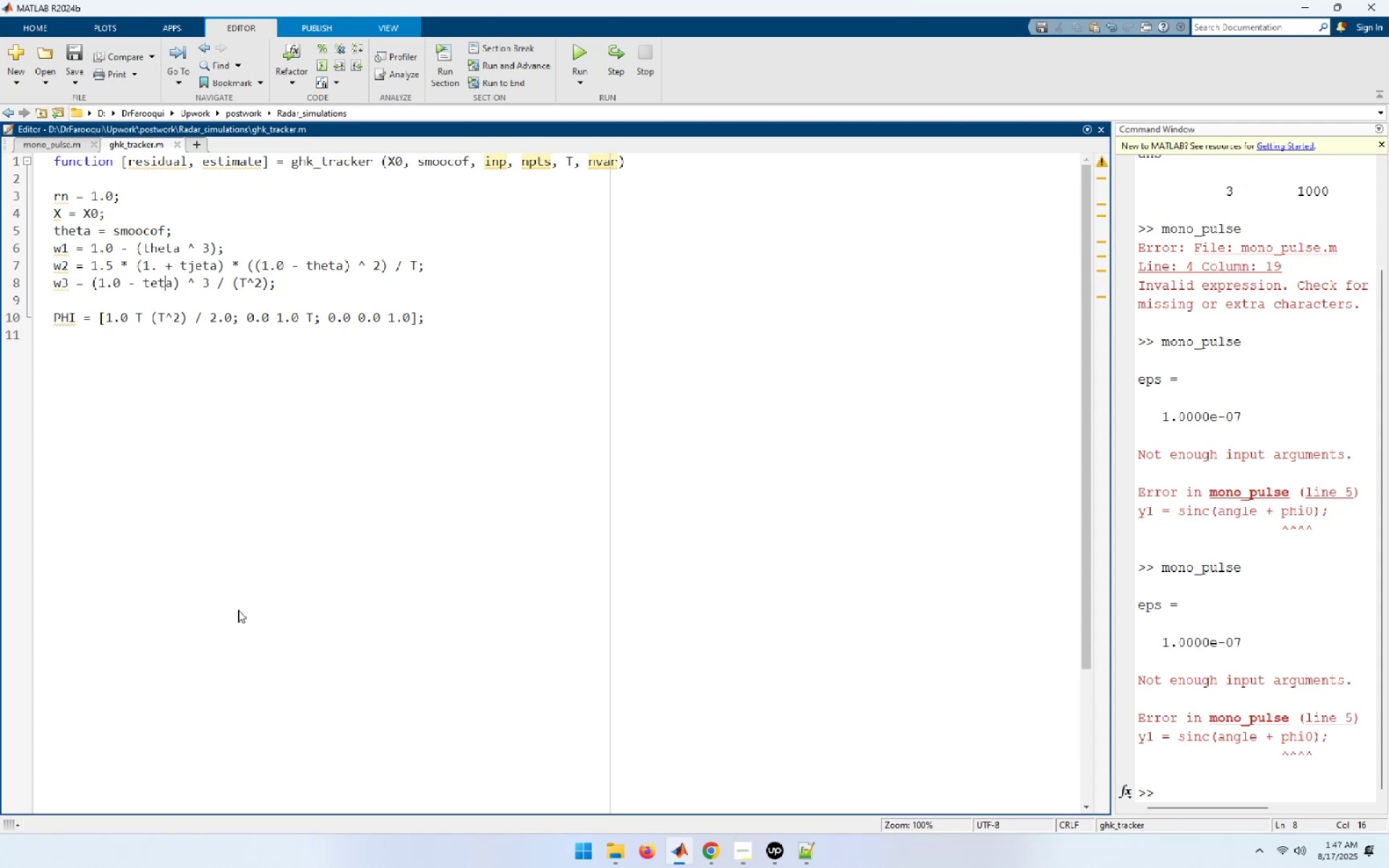 
key(ArrowDown)
 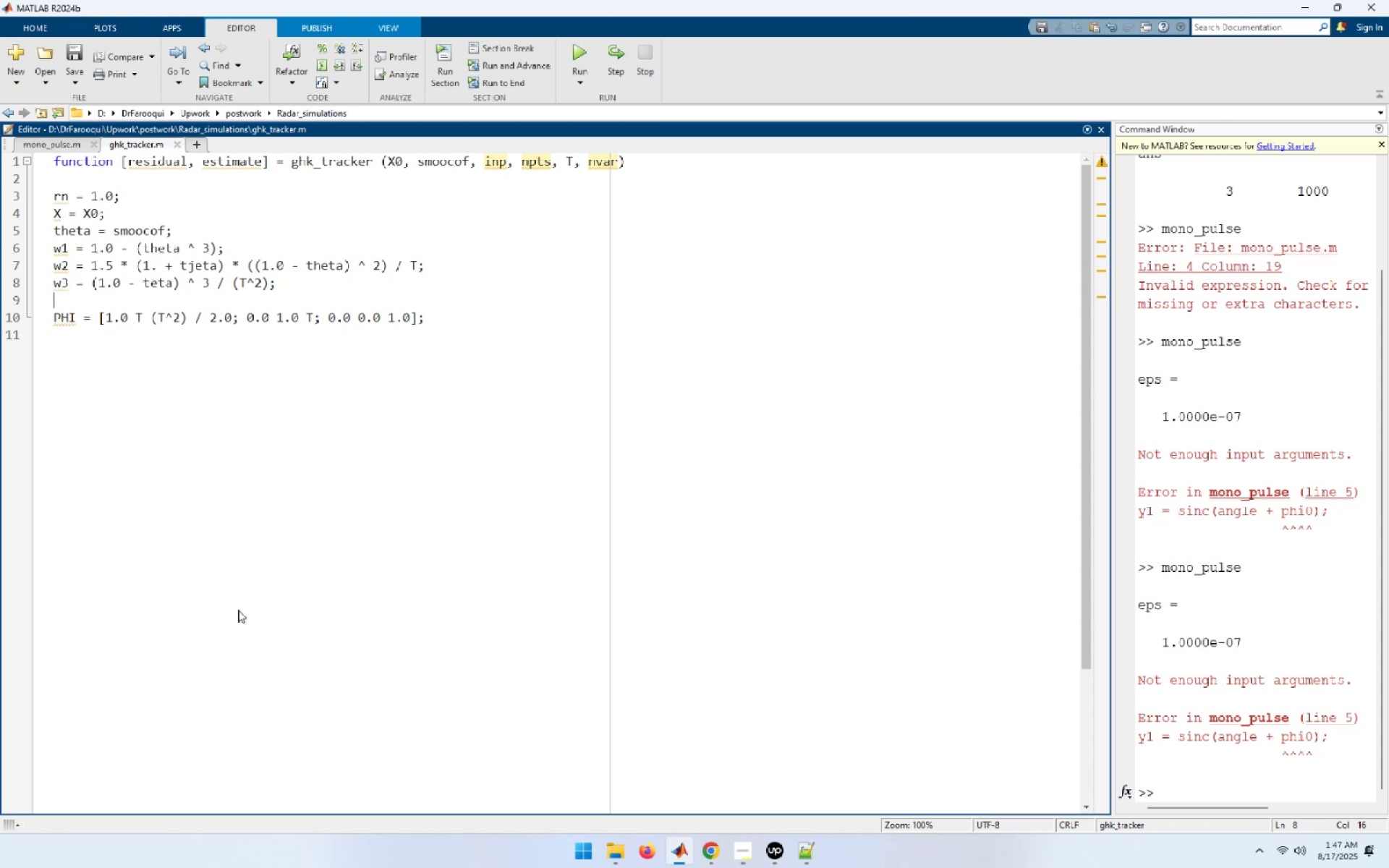 
key(ArrowDown)
 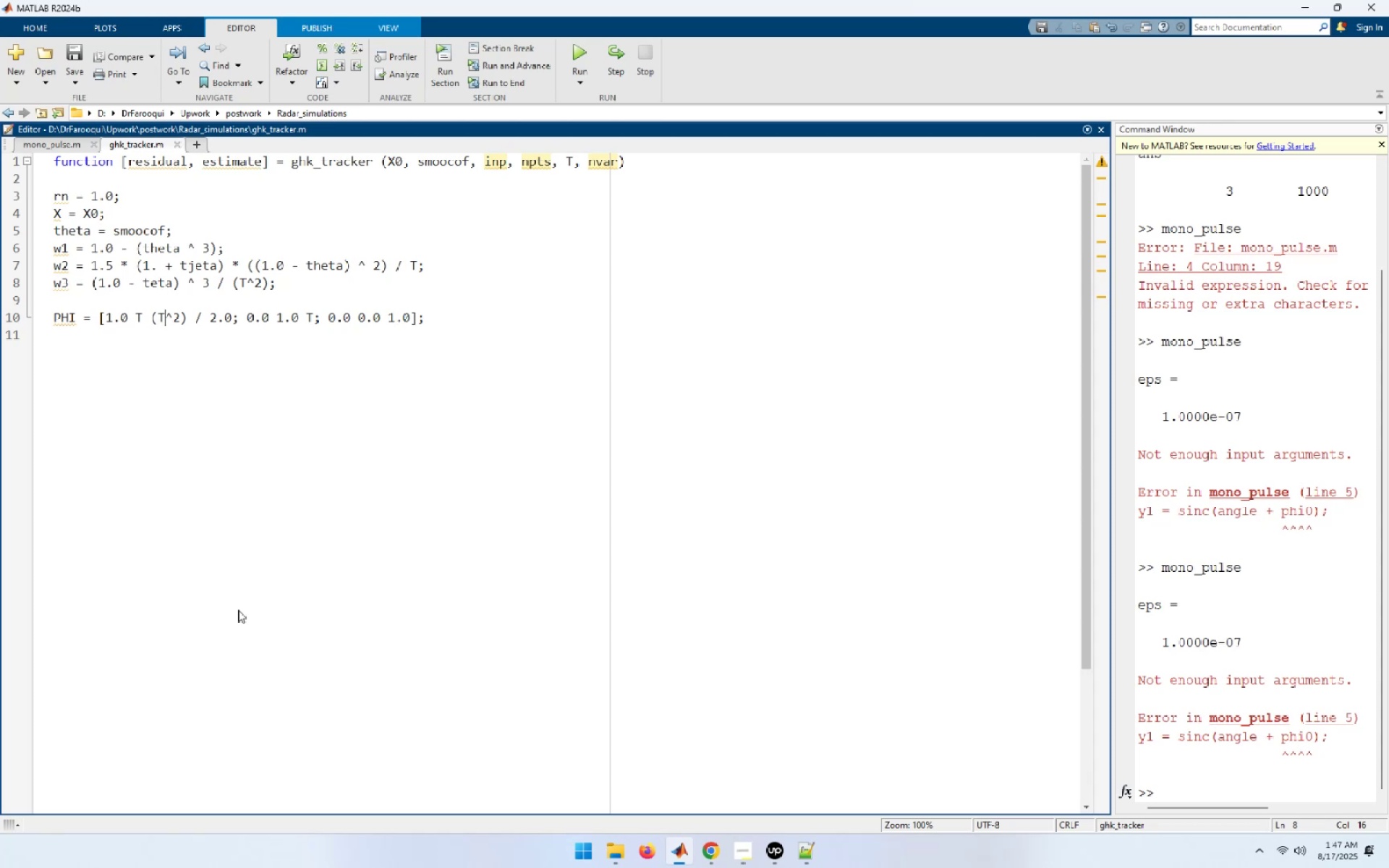 
key(ArrowDown)
 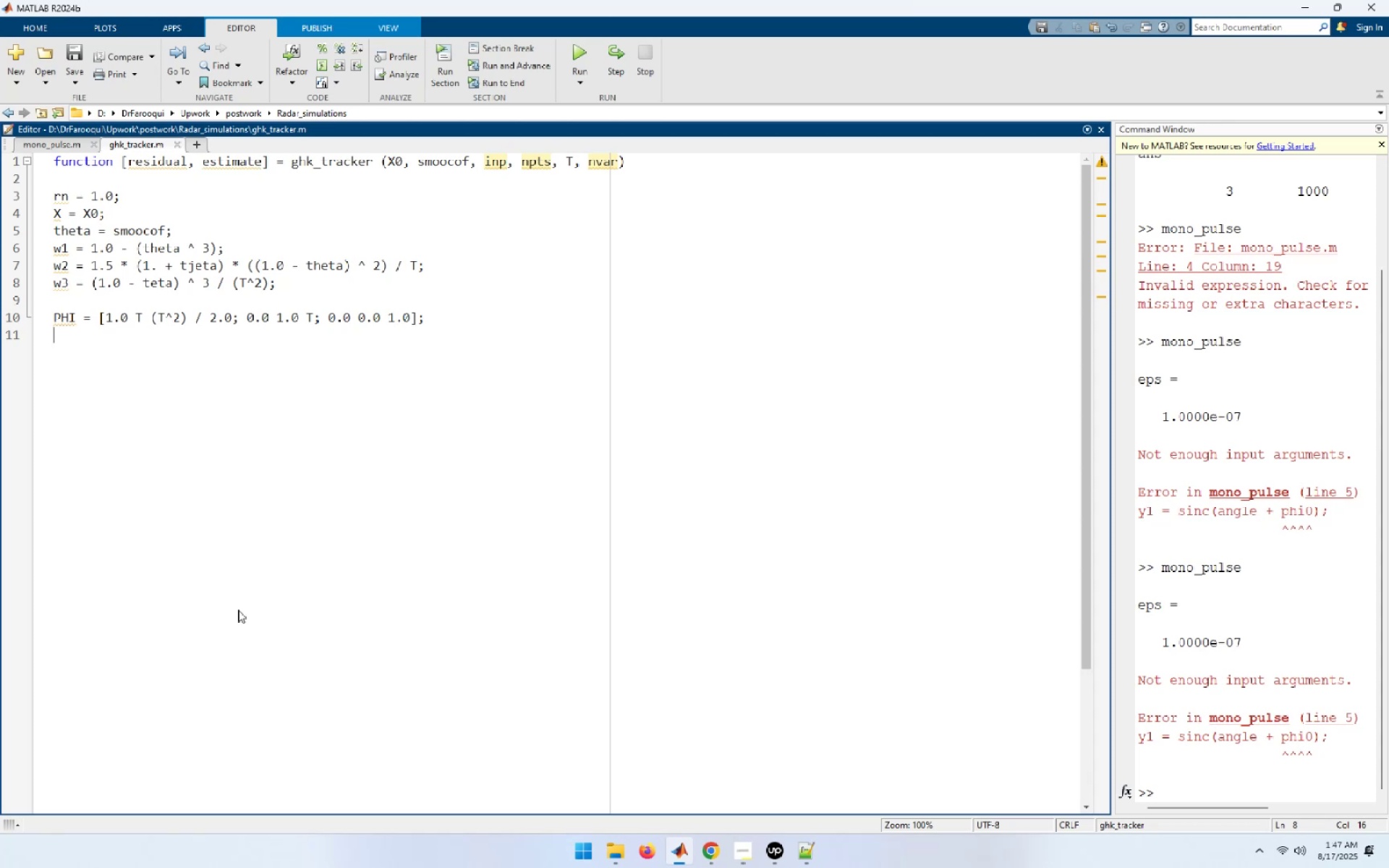 
key(ArrowDown)
 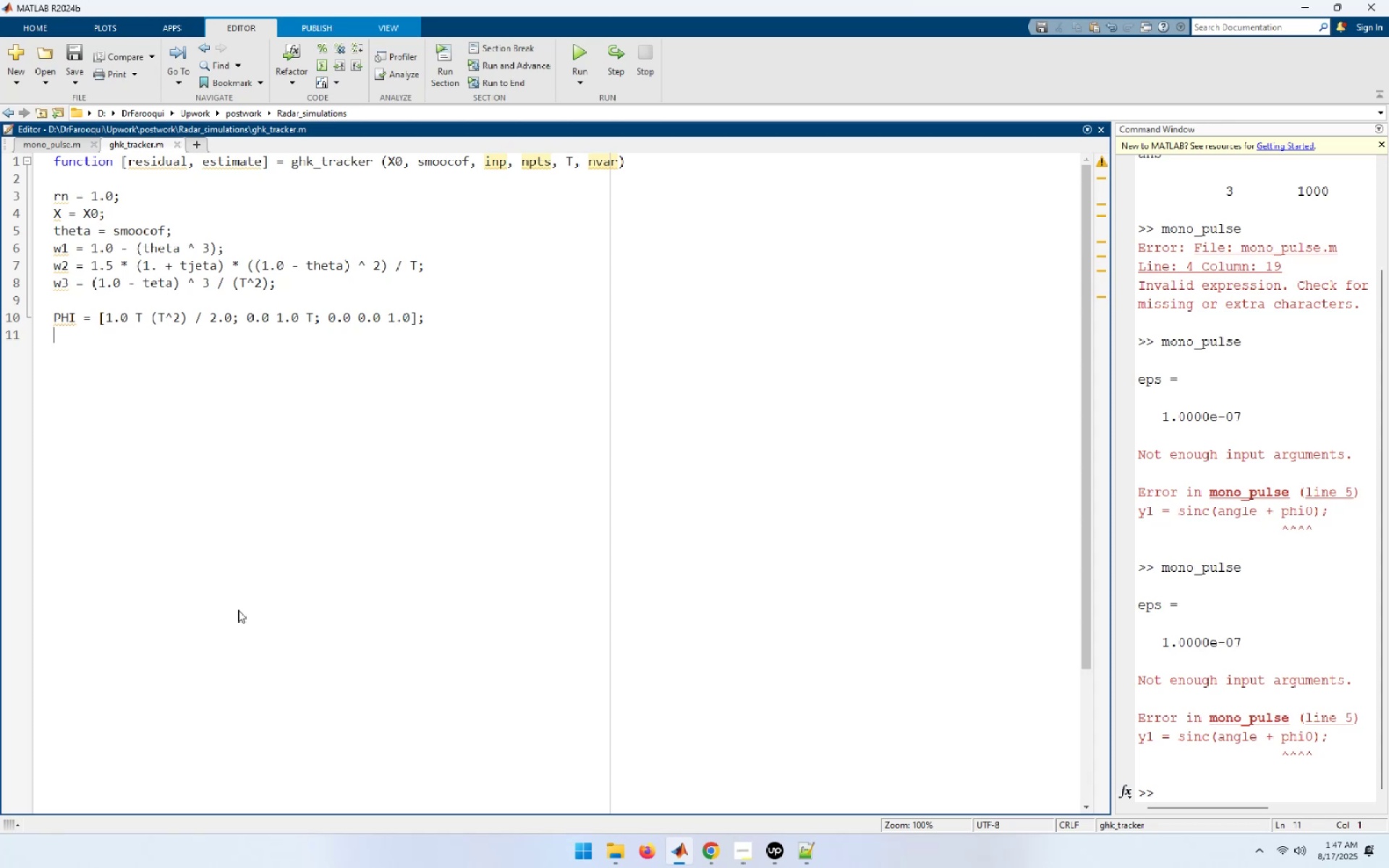 
key(ArrowDown)
 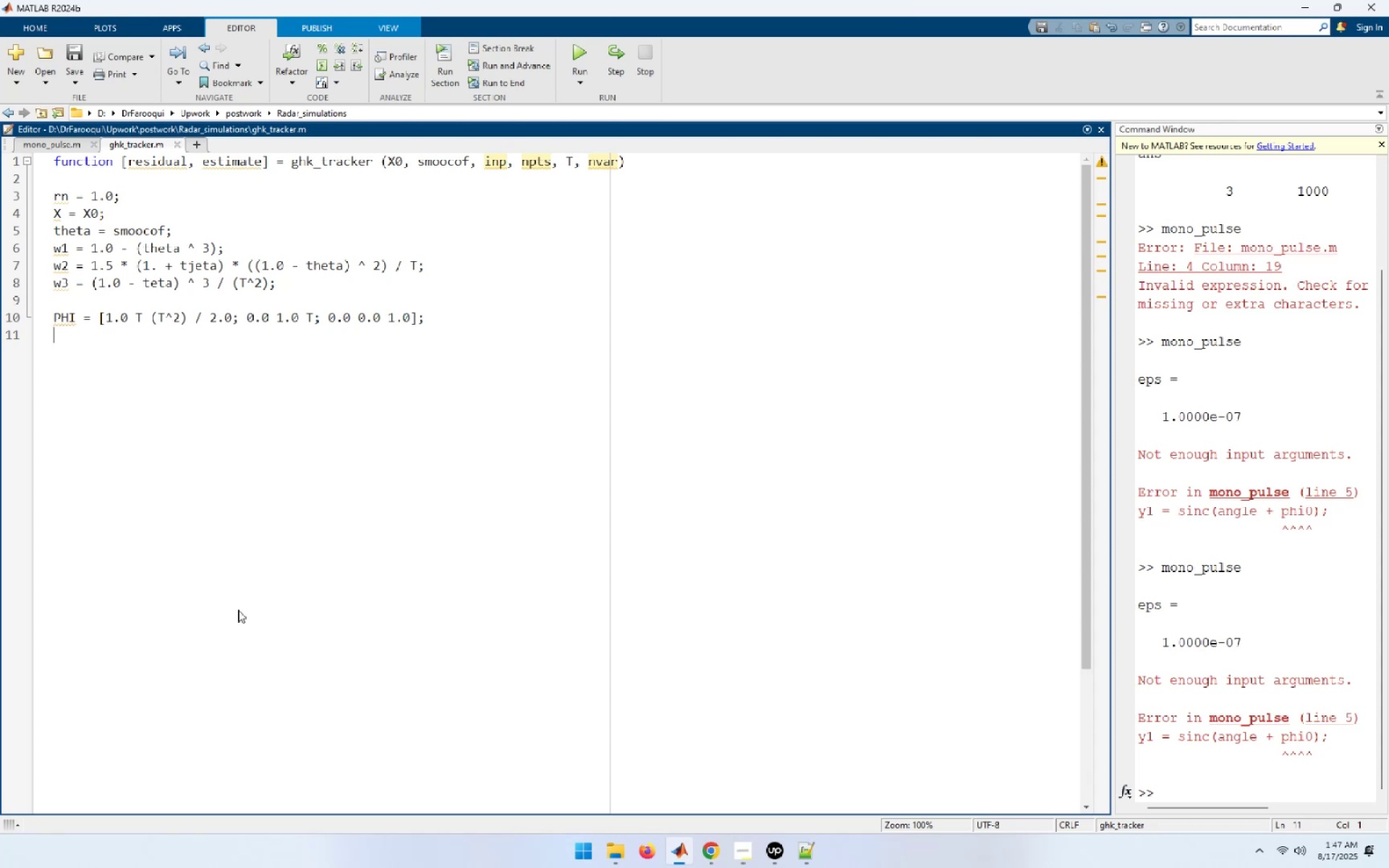 
key(Enter)
 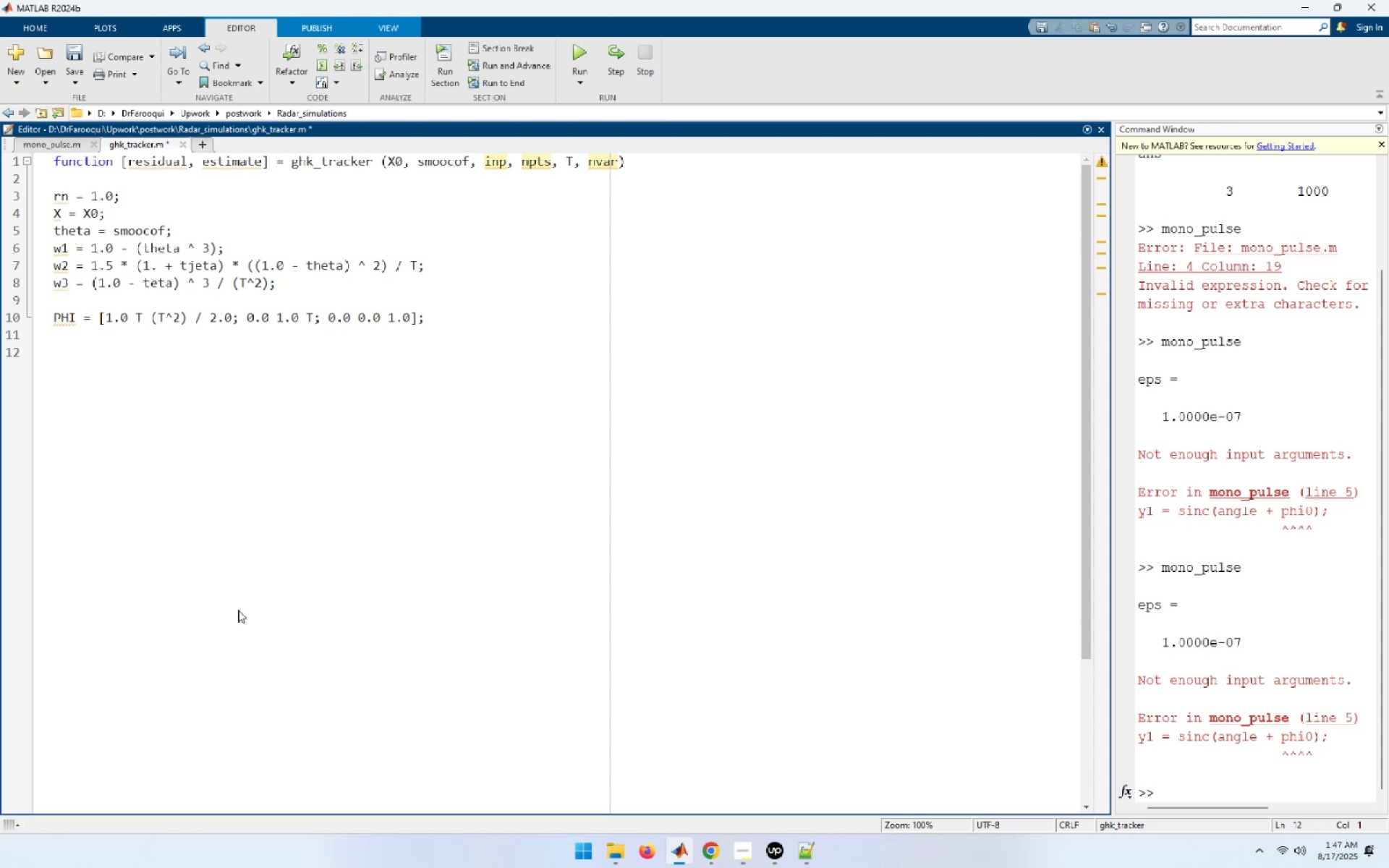 
type(while rn < npts;)
 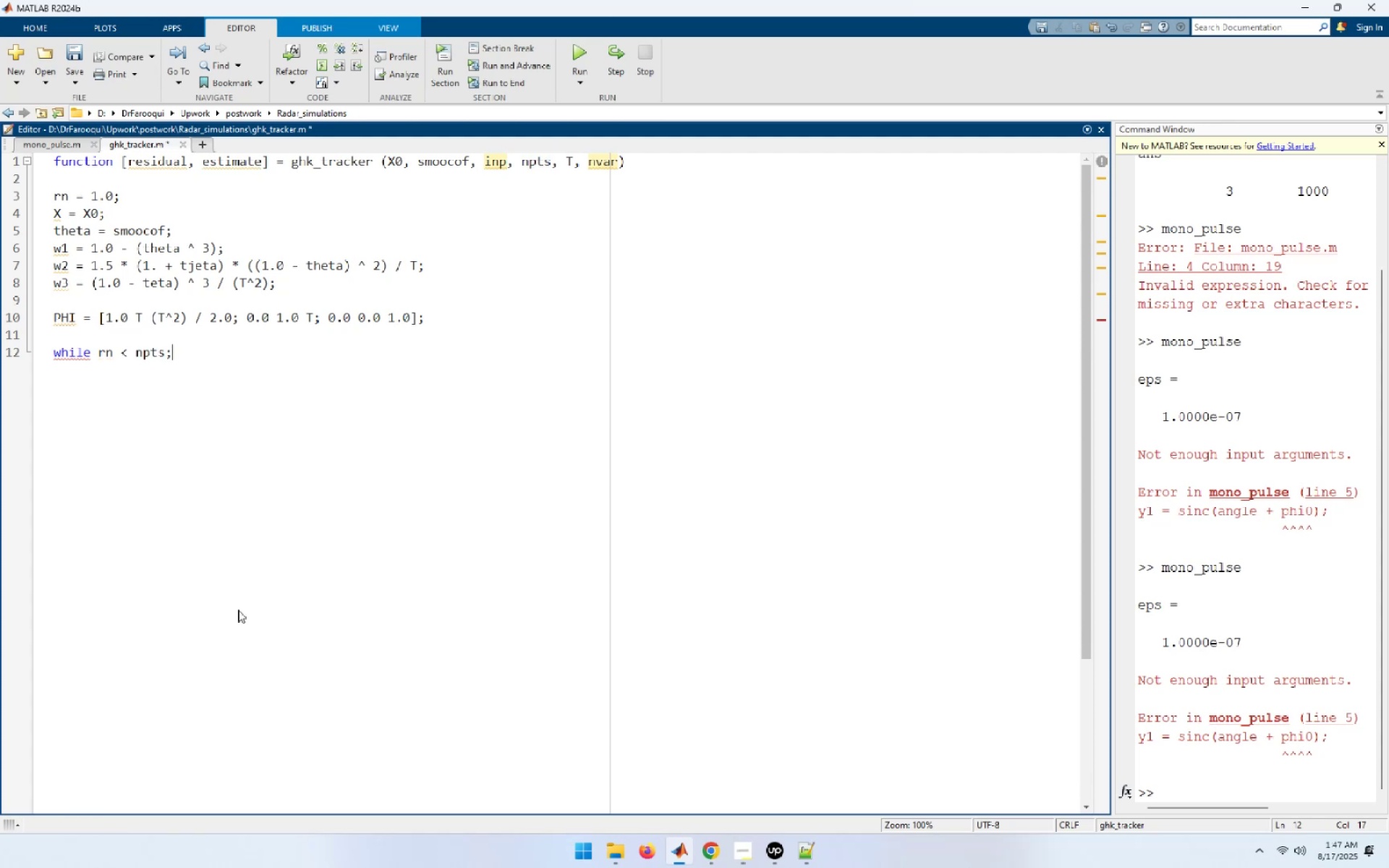 
key(Enter)
 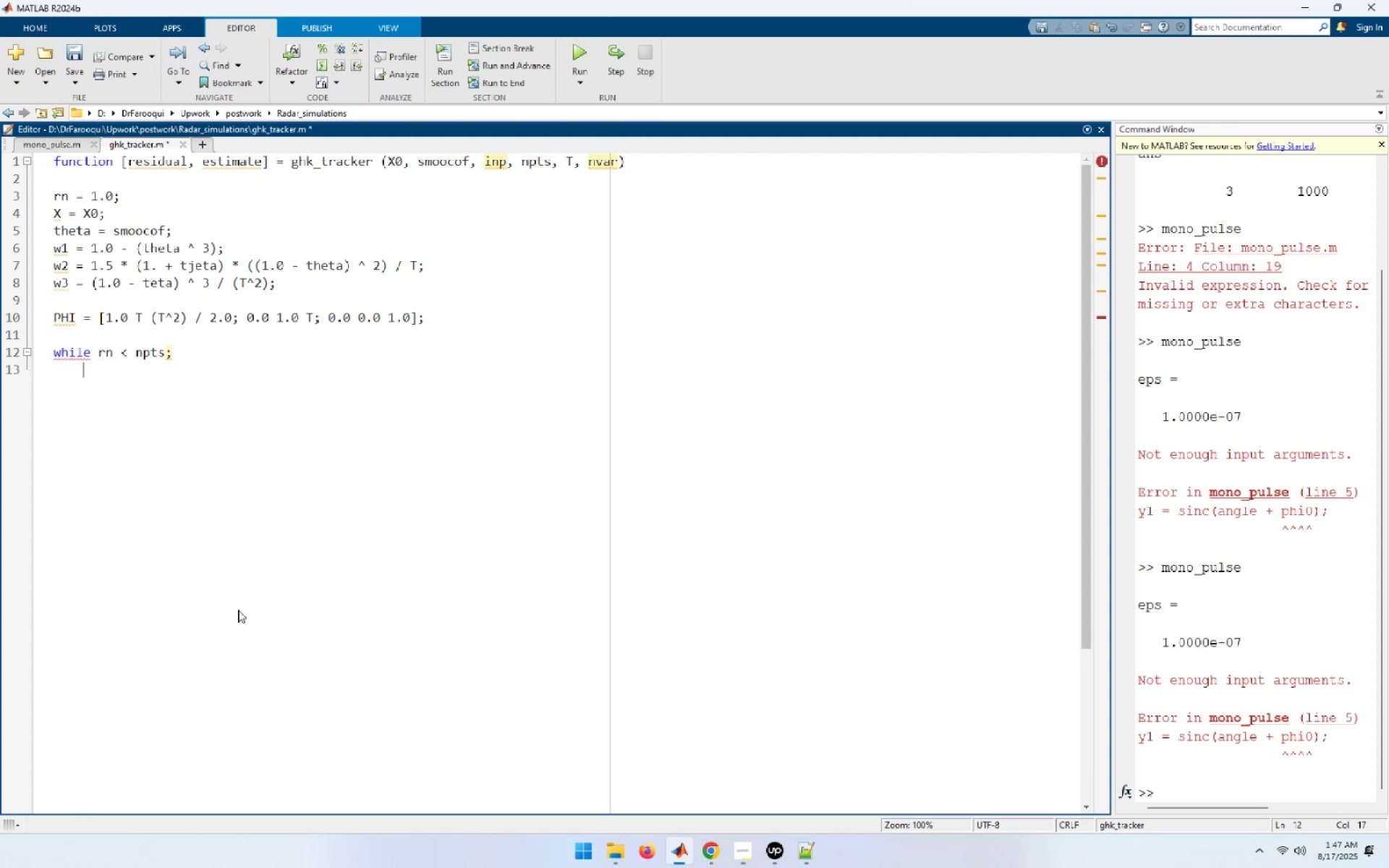 
type(XN = PI)
key(Backspace)
type(HI * X;)
 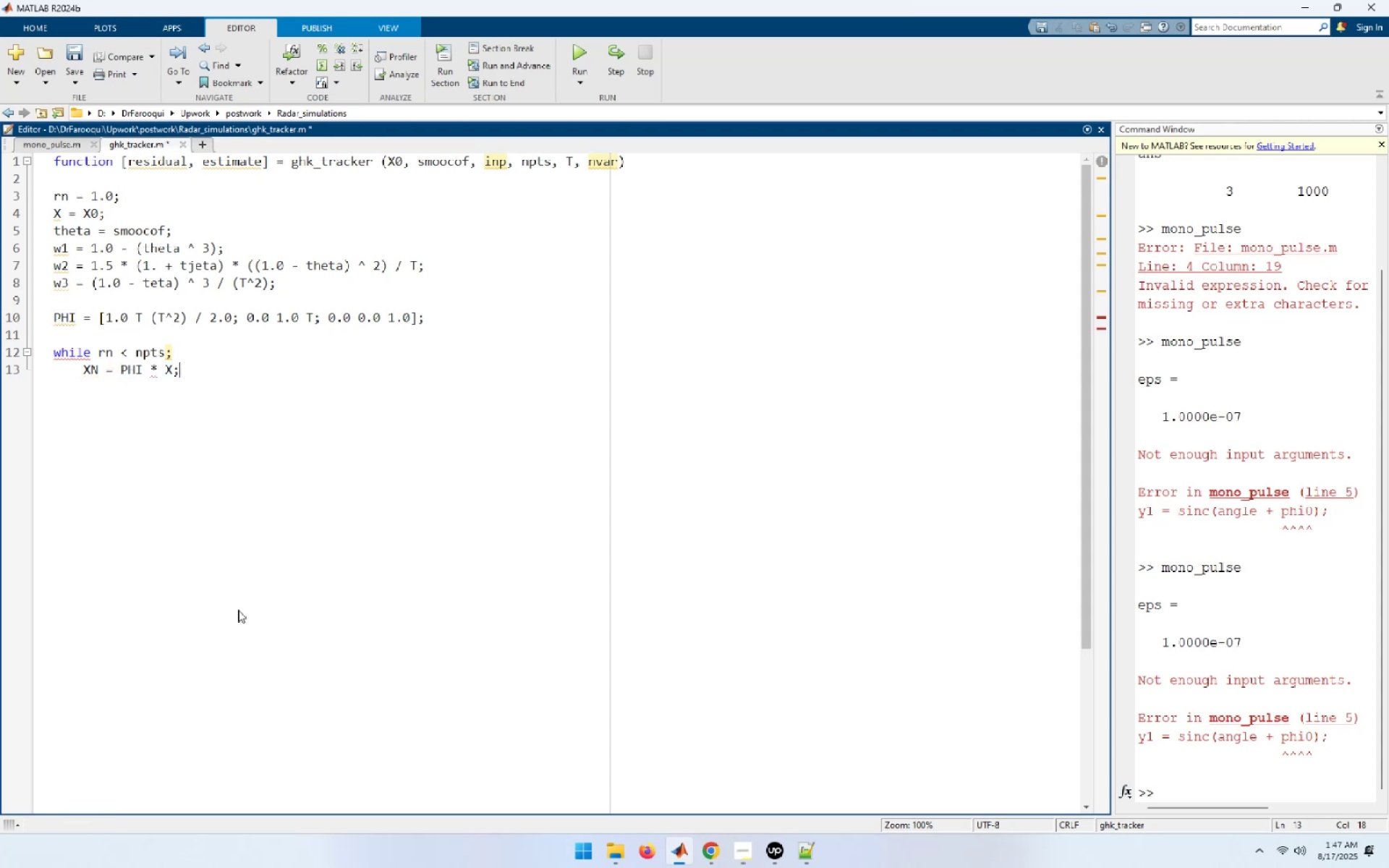 
key(Enter)
 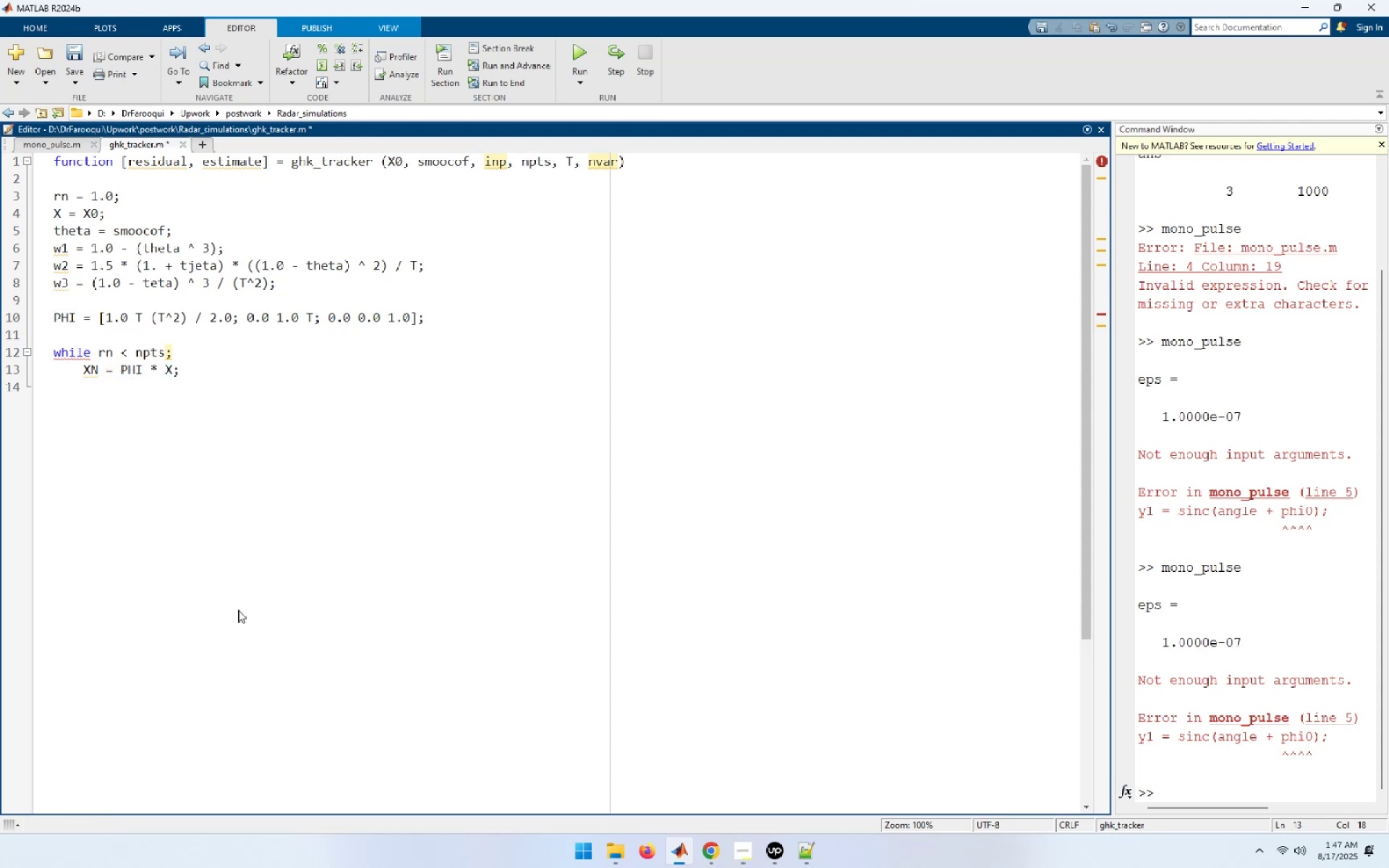 
type(error = input)
key(Backspace)
key(Backspace)
key(Backspace)
key(Backspace)
key(Backspace)
type((inp(rn) + norma)
key(Backspace)
type(rnd ( 0, nvar)) - XN (1);)
 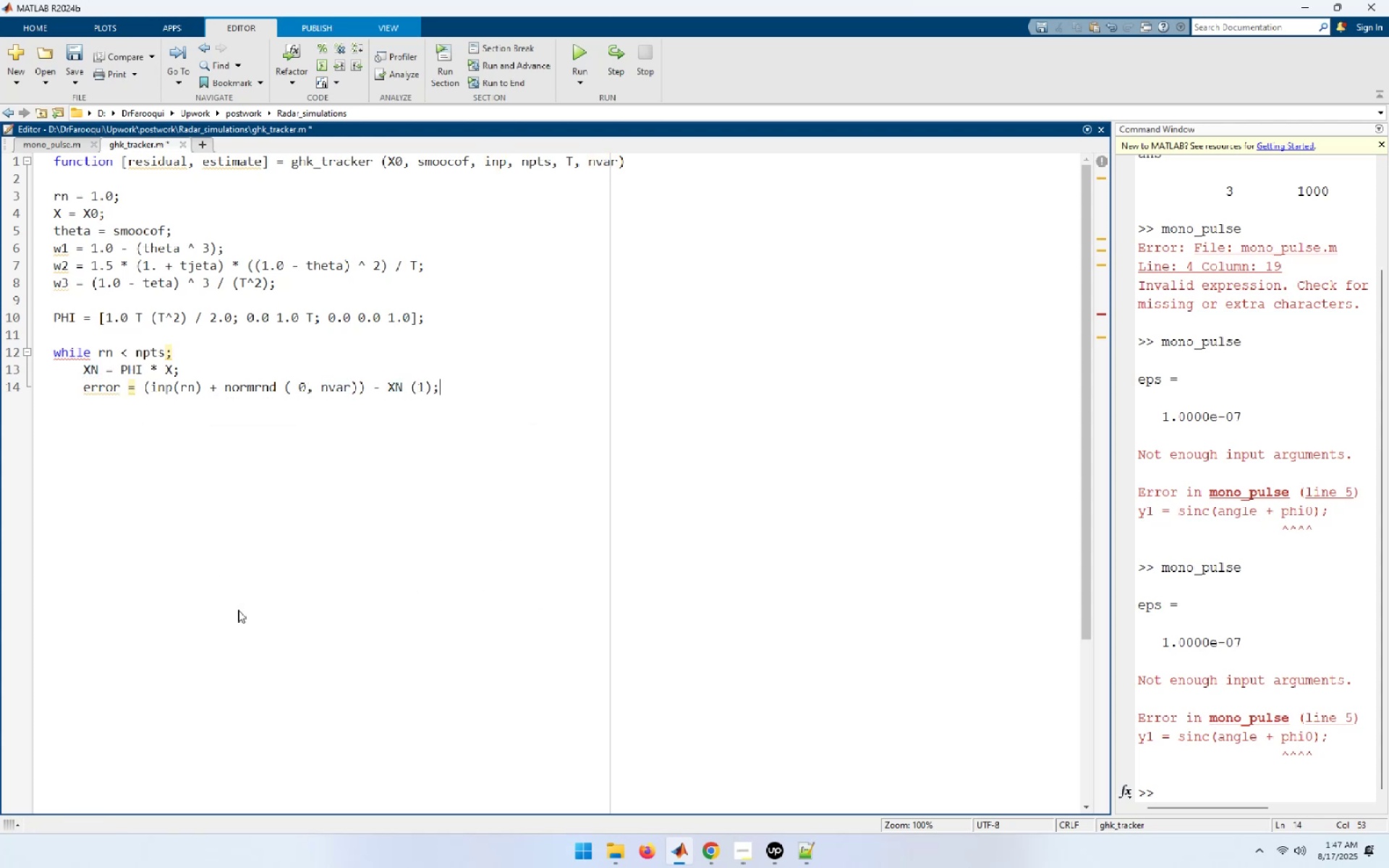 
key(Enter)
 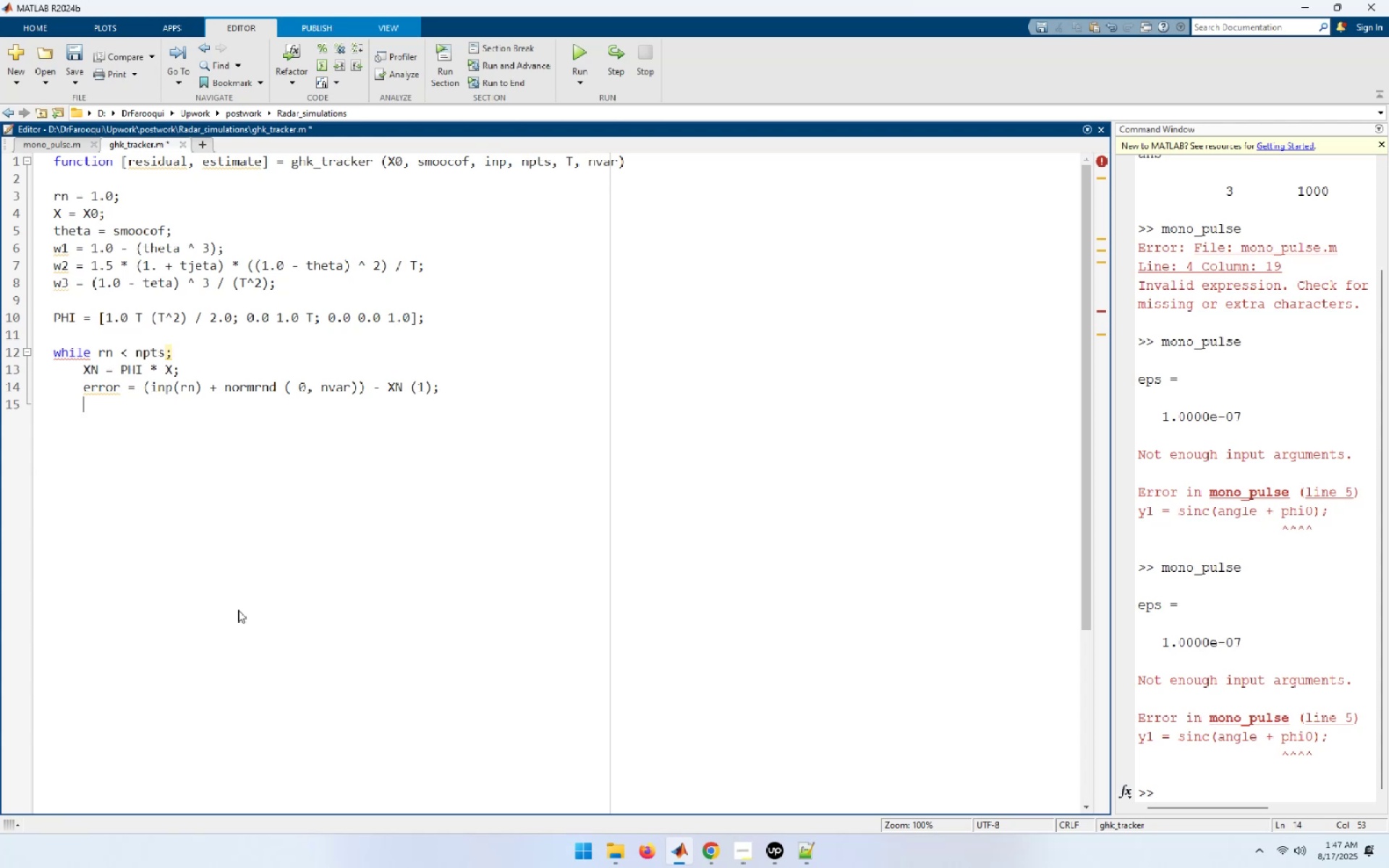 
type(resdi)
key(Backspace)
key(Backspace)
type(idual )
key(Backspace)
type((rn) = error;)
 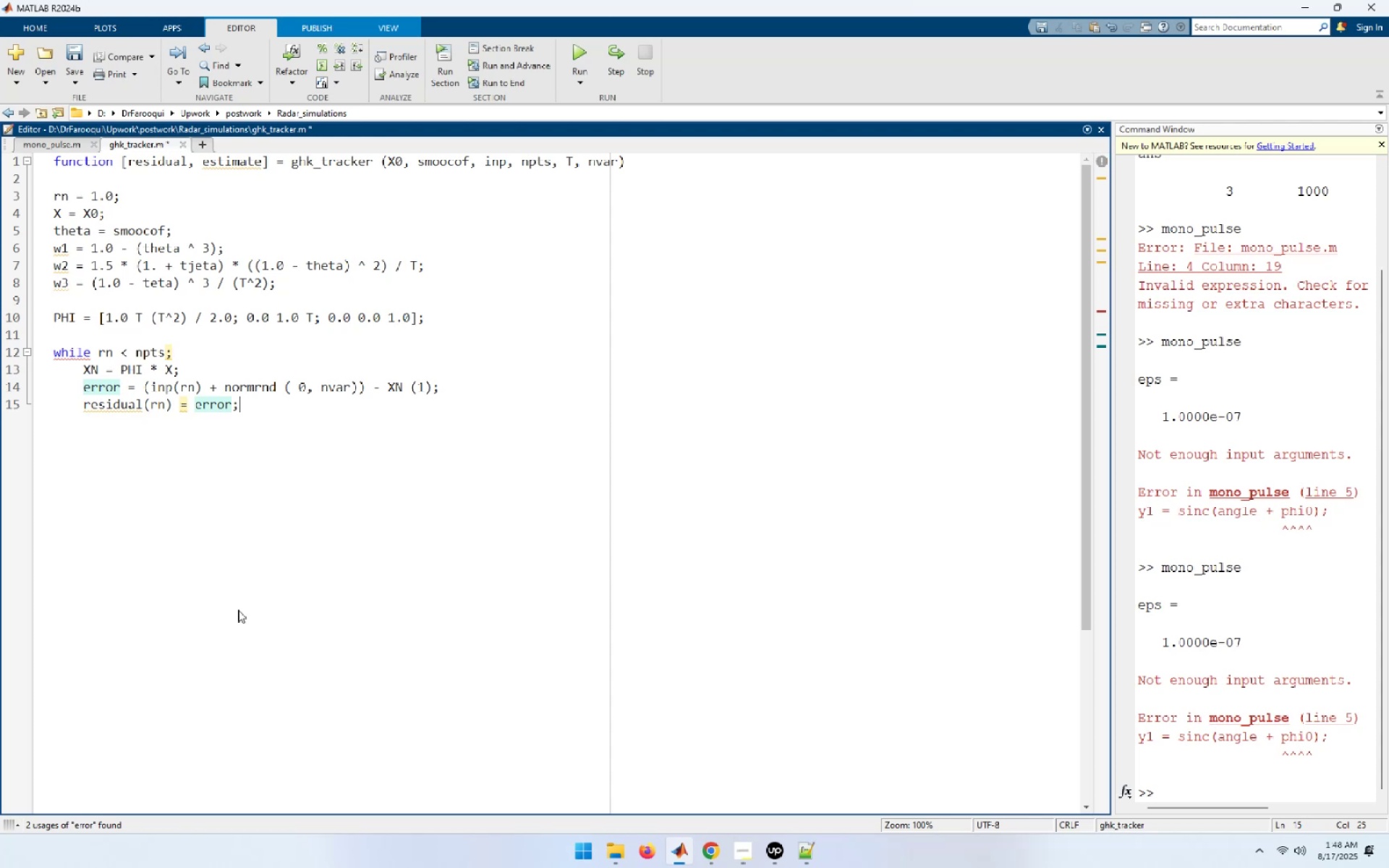 
key(Enter)
 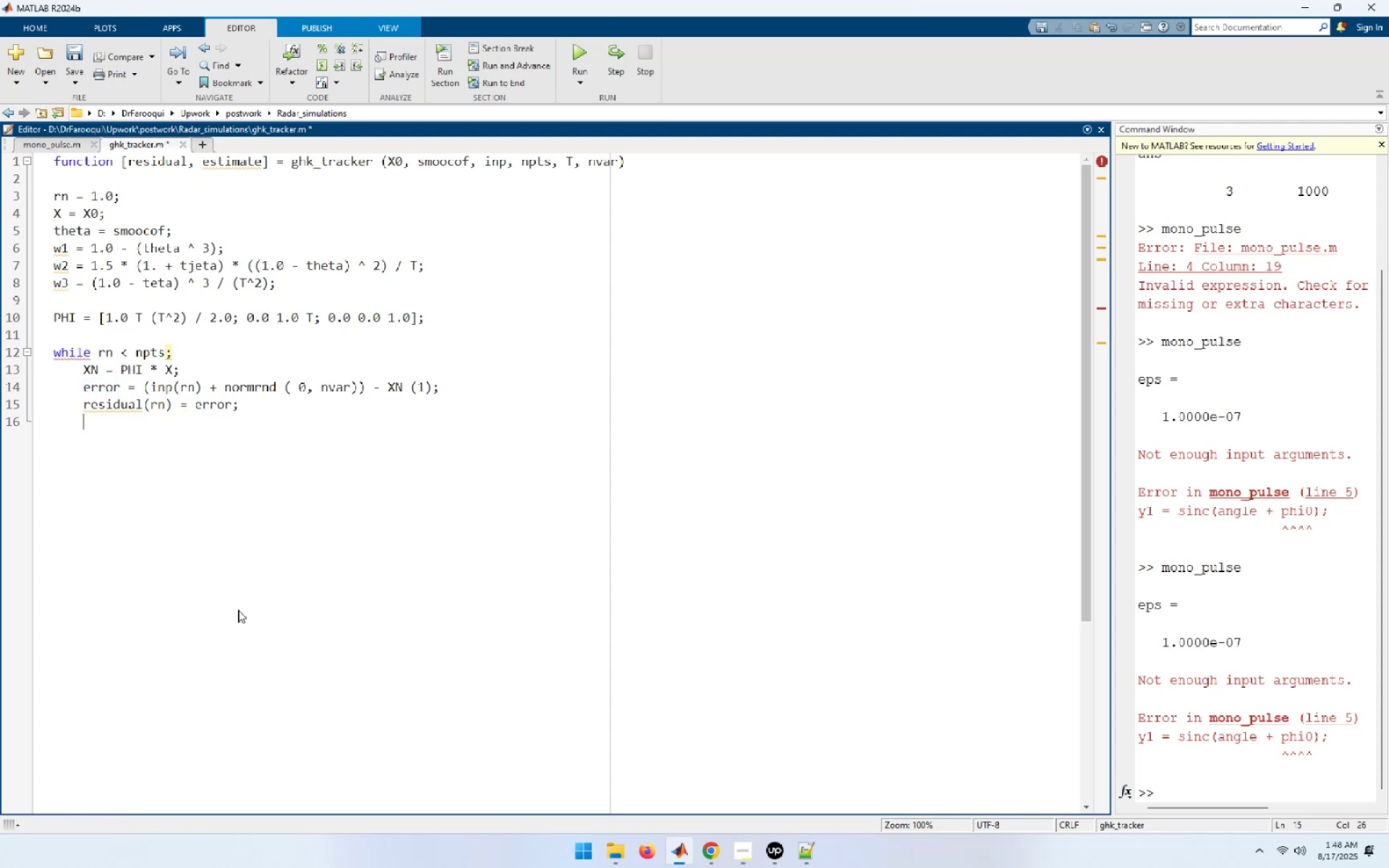 
type(tmp = 21 * error;)
 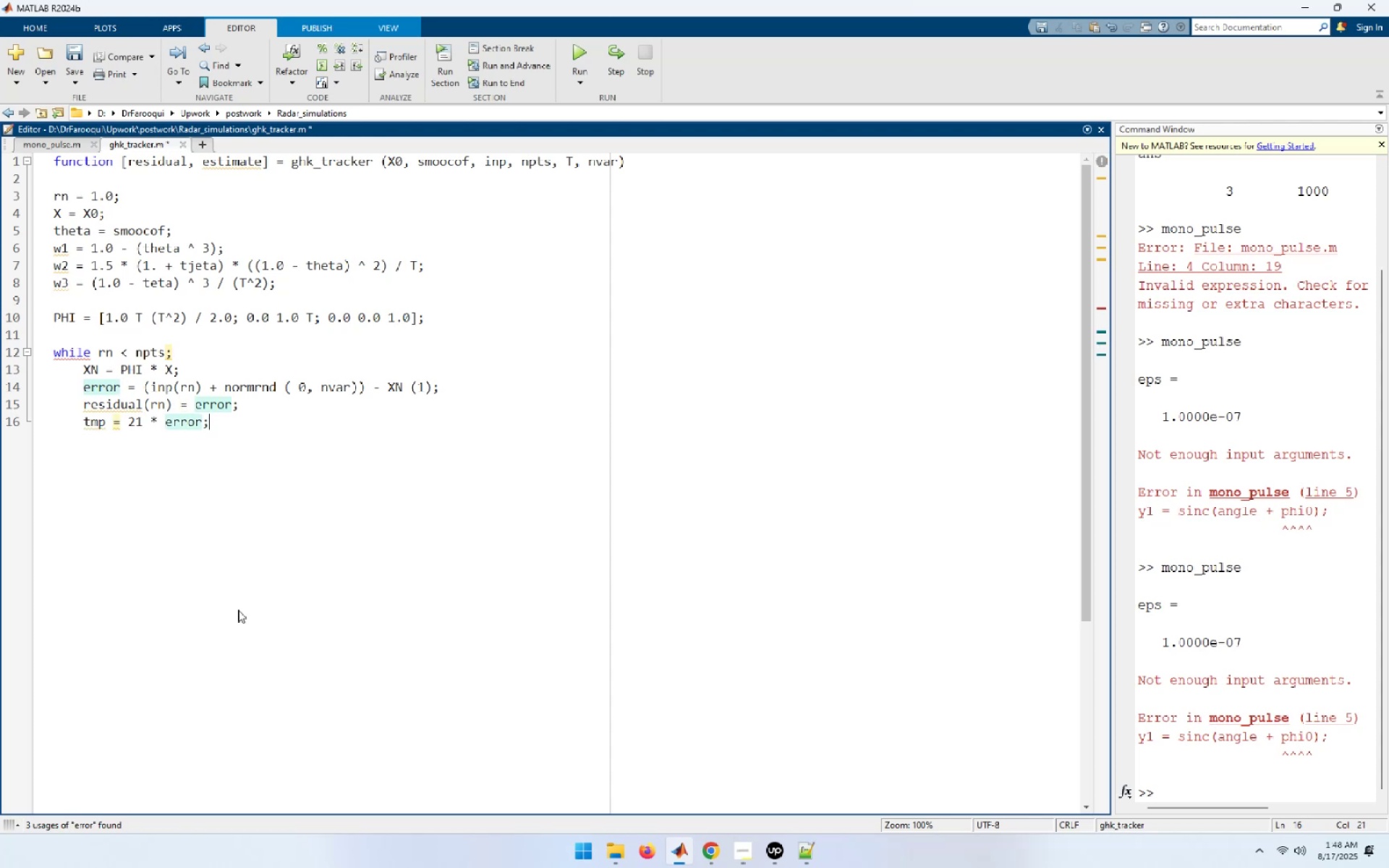 
key(Enter)
 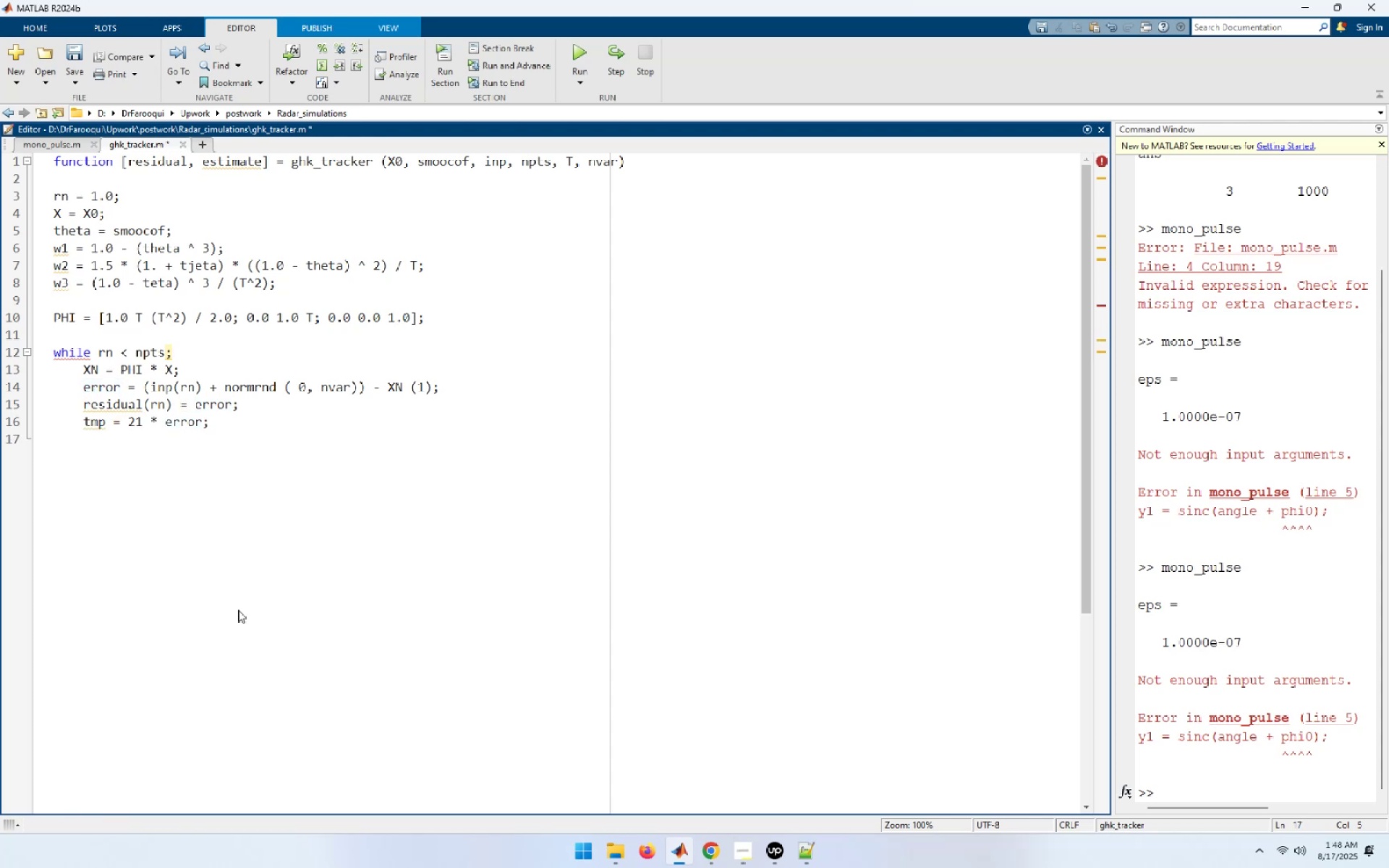 
type(tmp2 = w2 * error)
 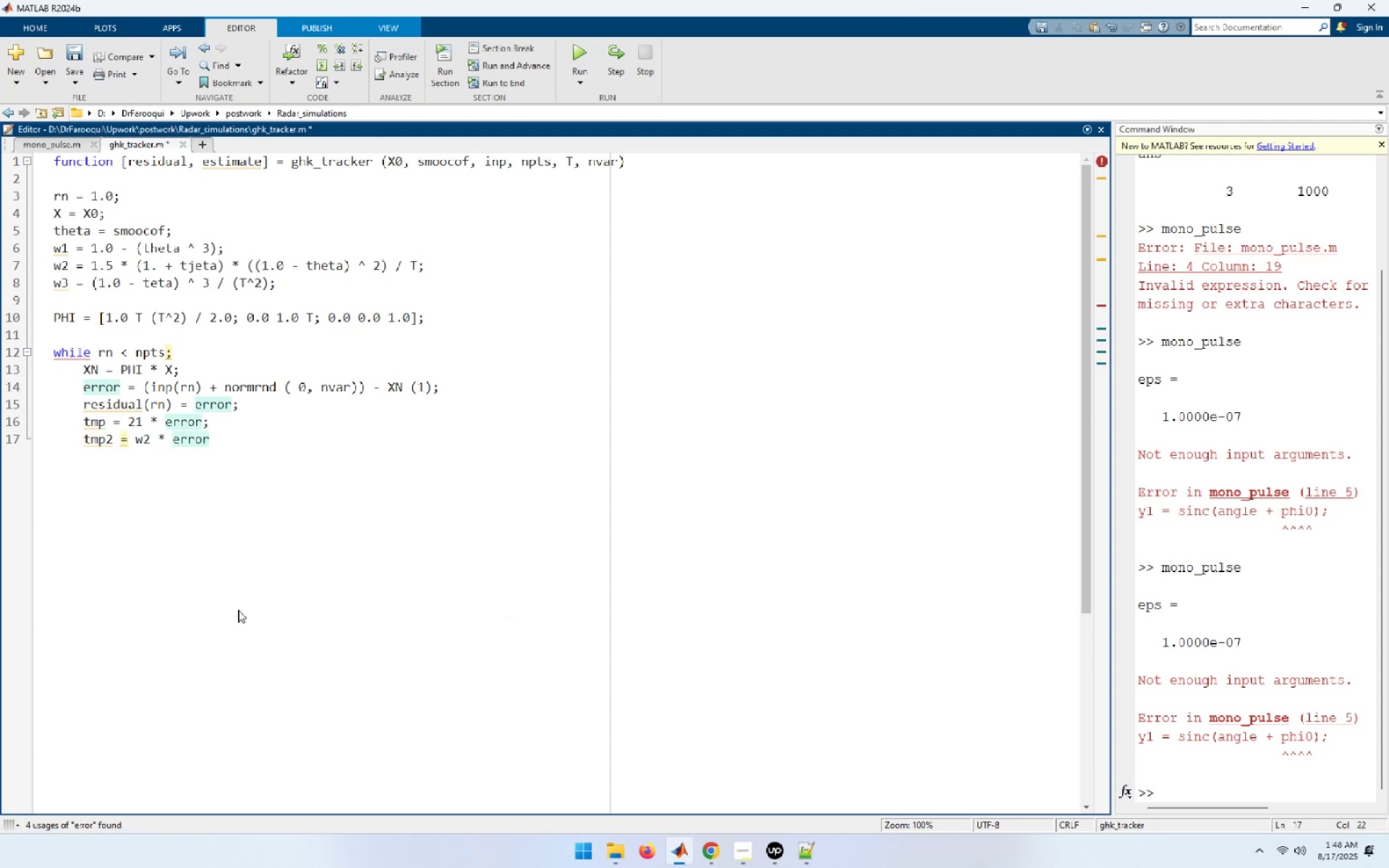 
key(Semicolon)
 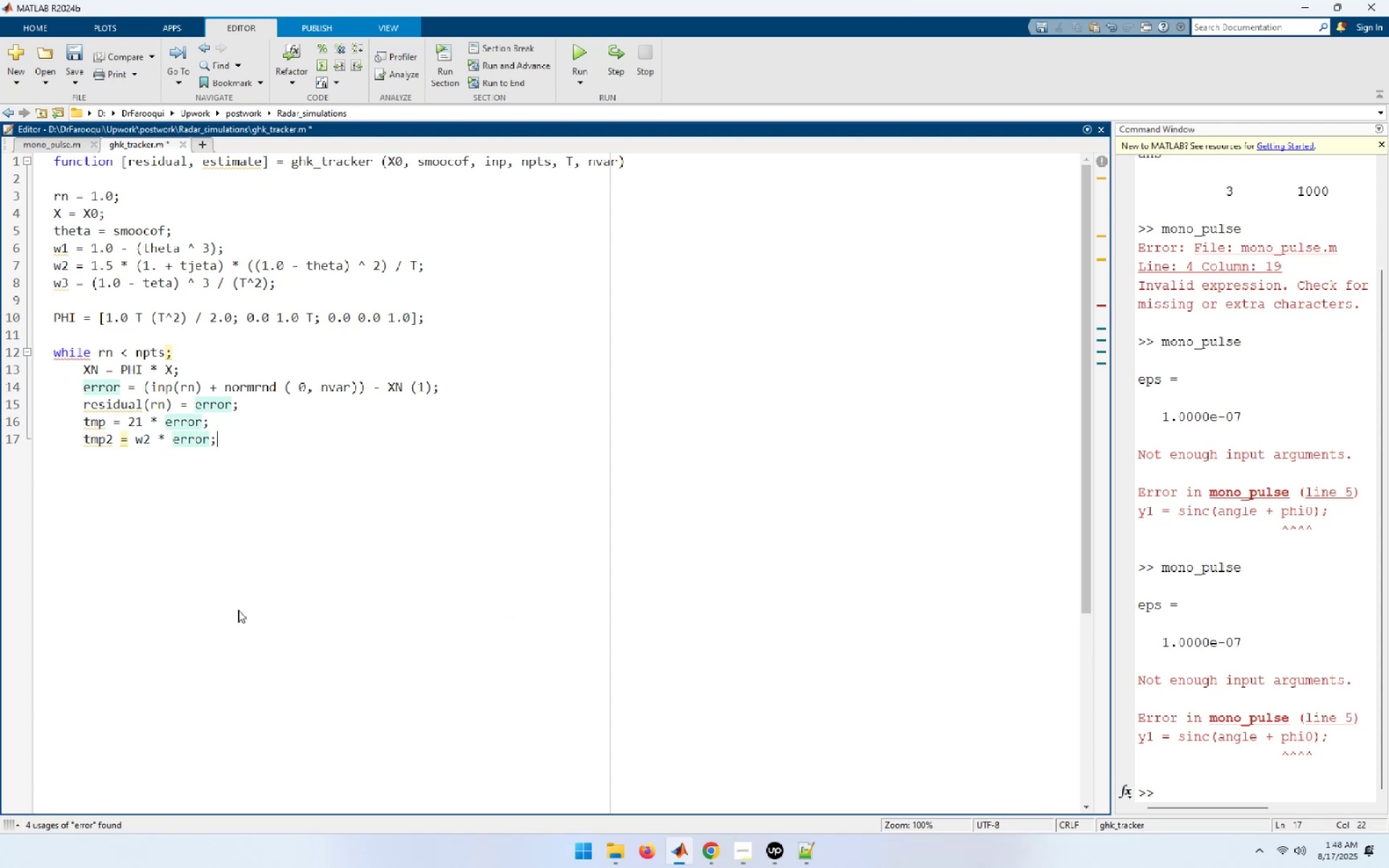 
key(Enter)
 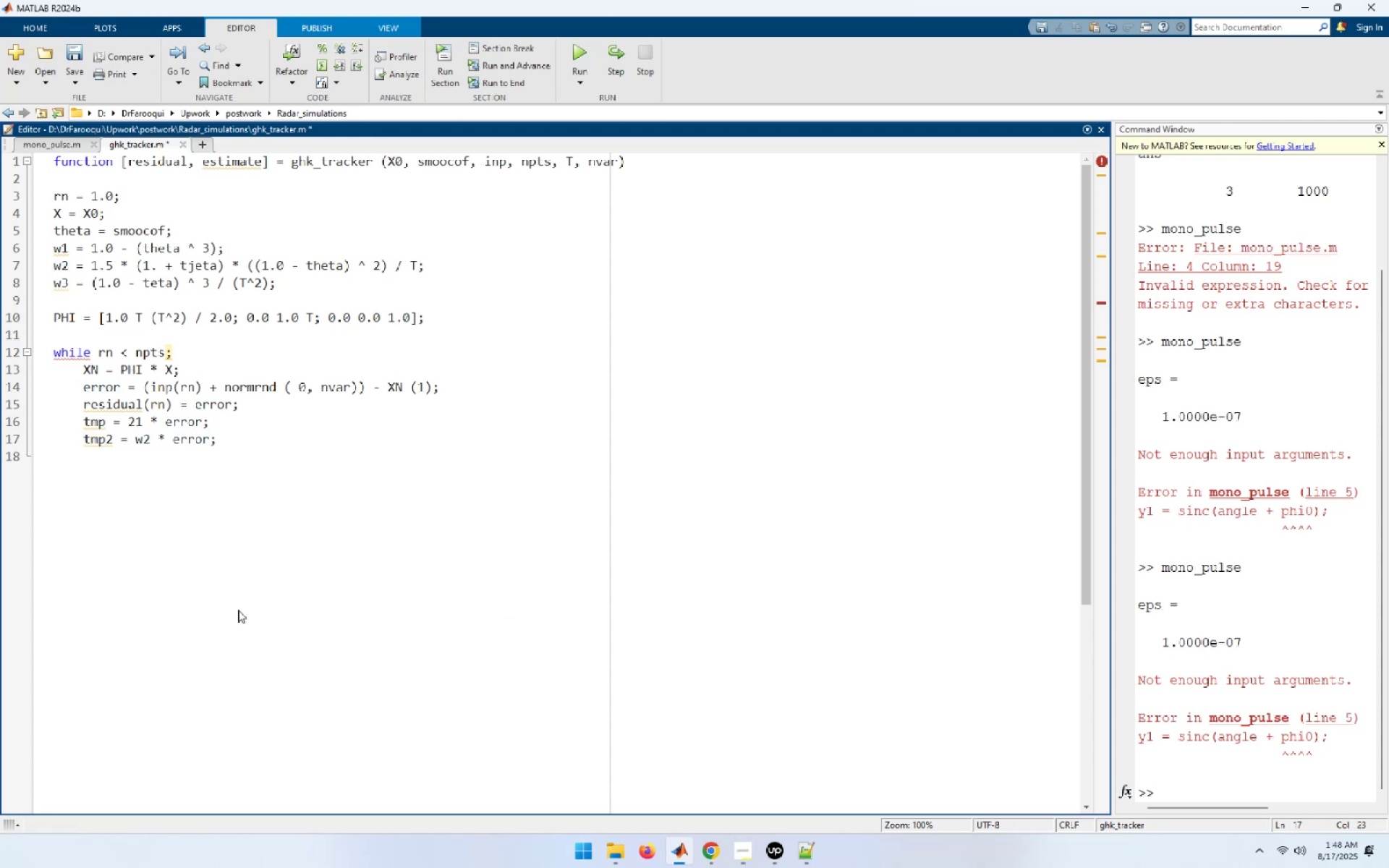 
type(tmp3 = )
 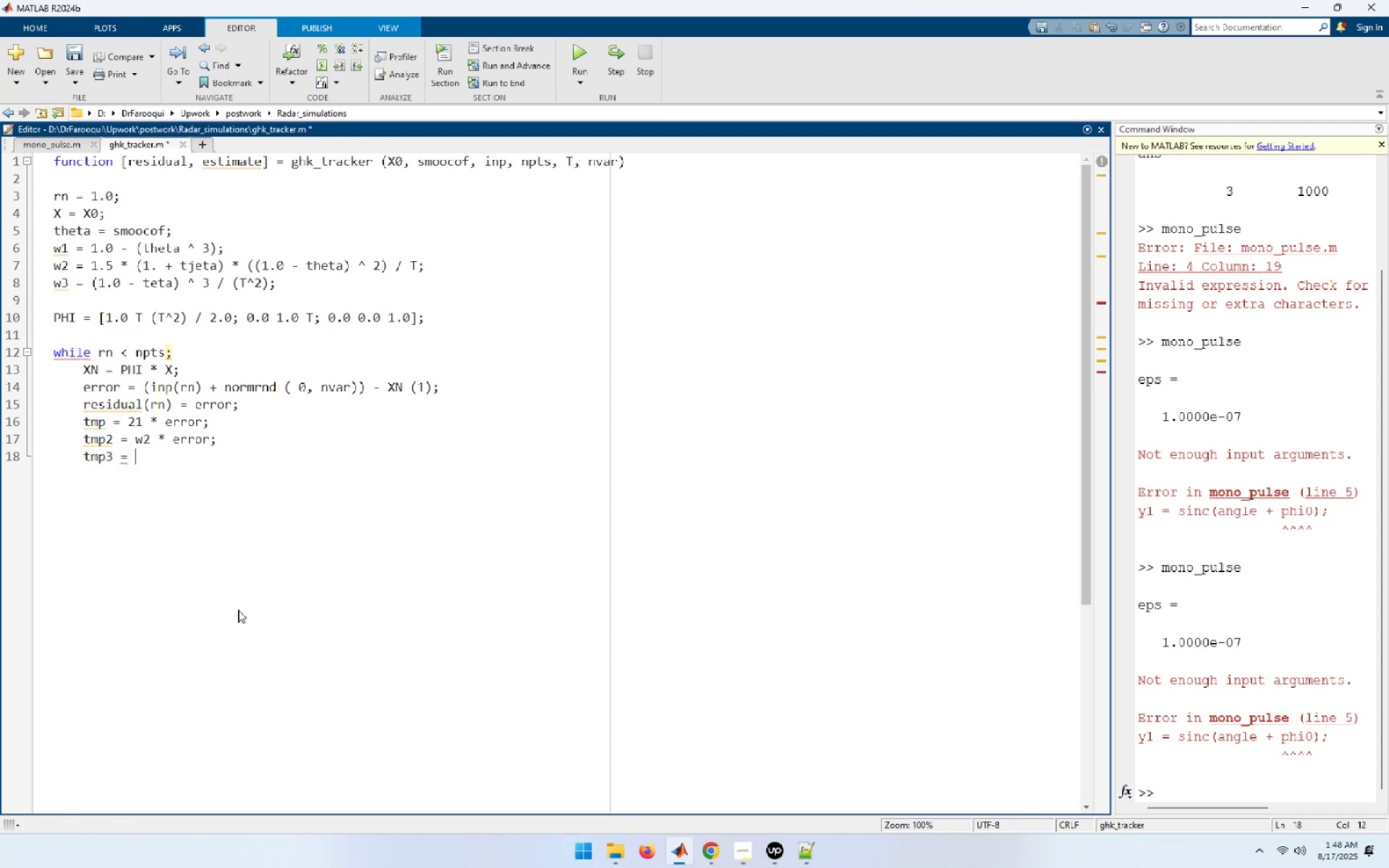 
key(ArrowUp)
 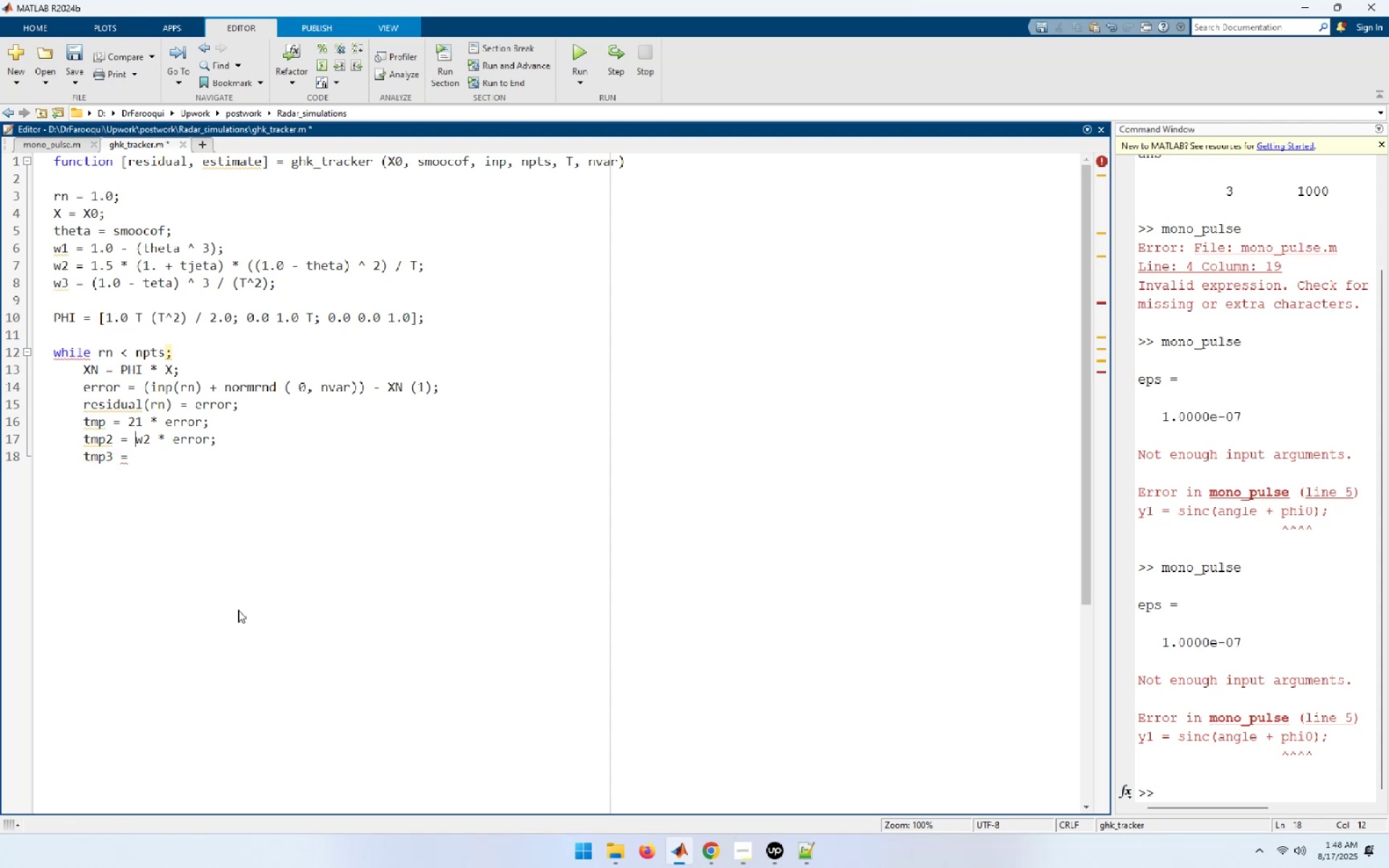 
key(ArrowLeft)
 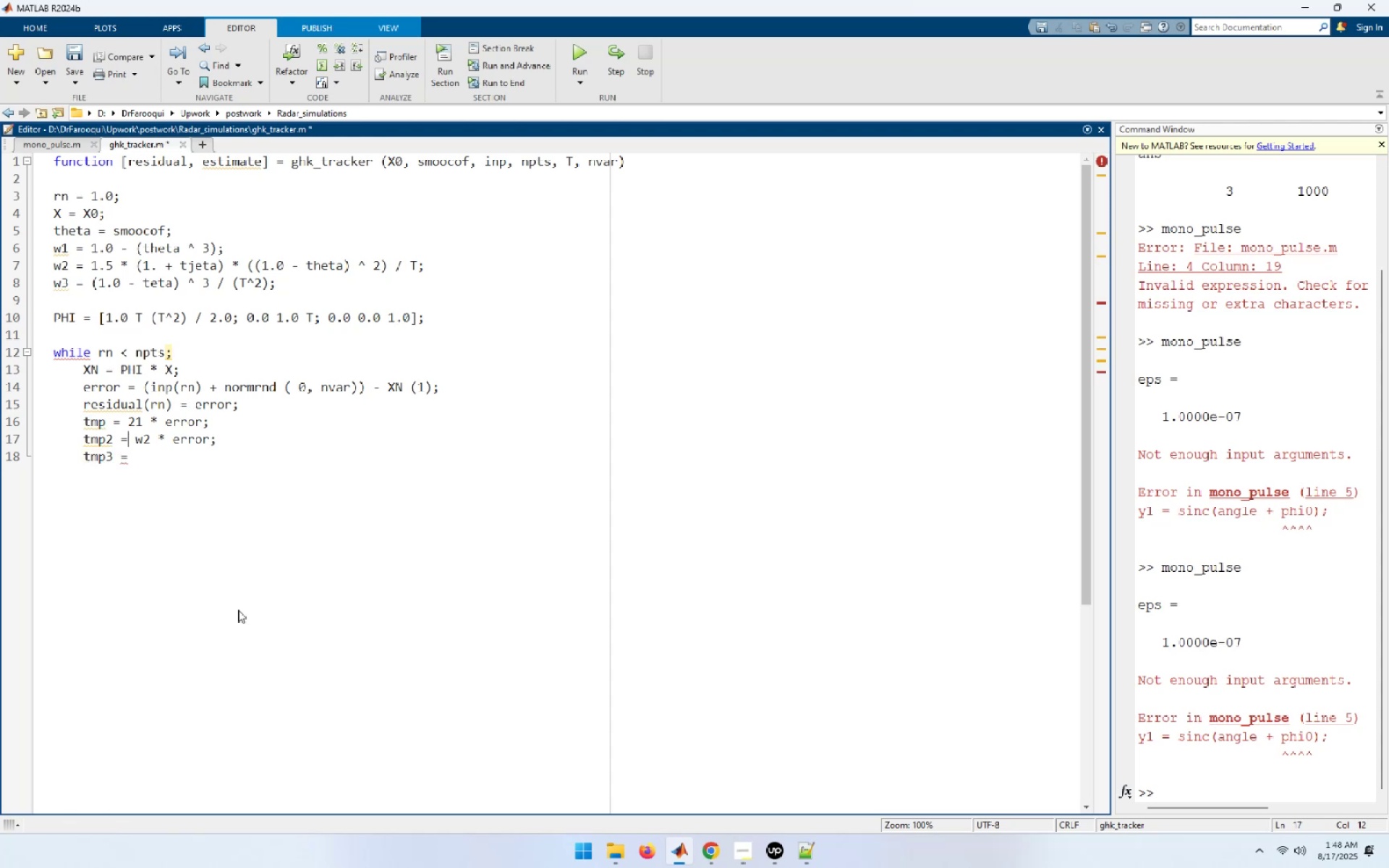 
key(ArrowLeft)
 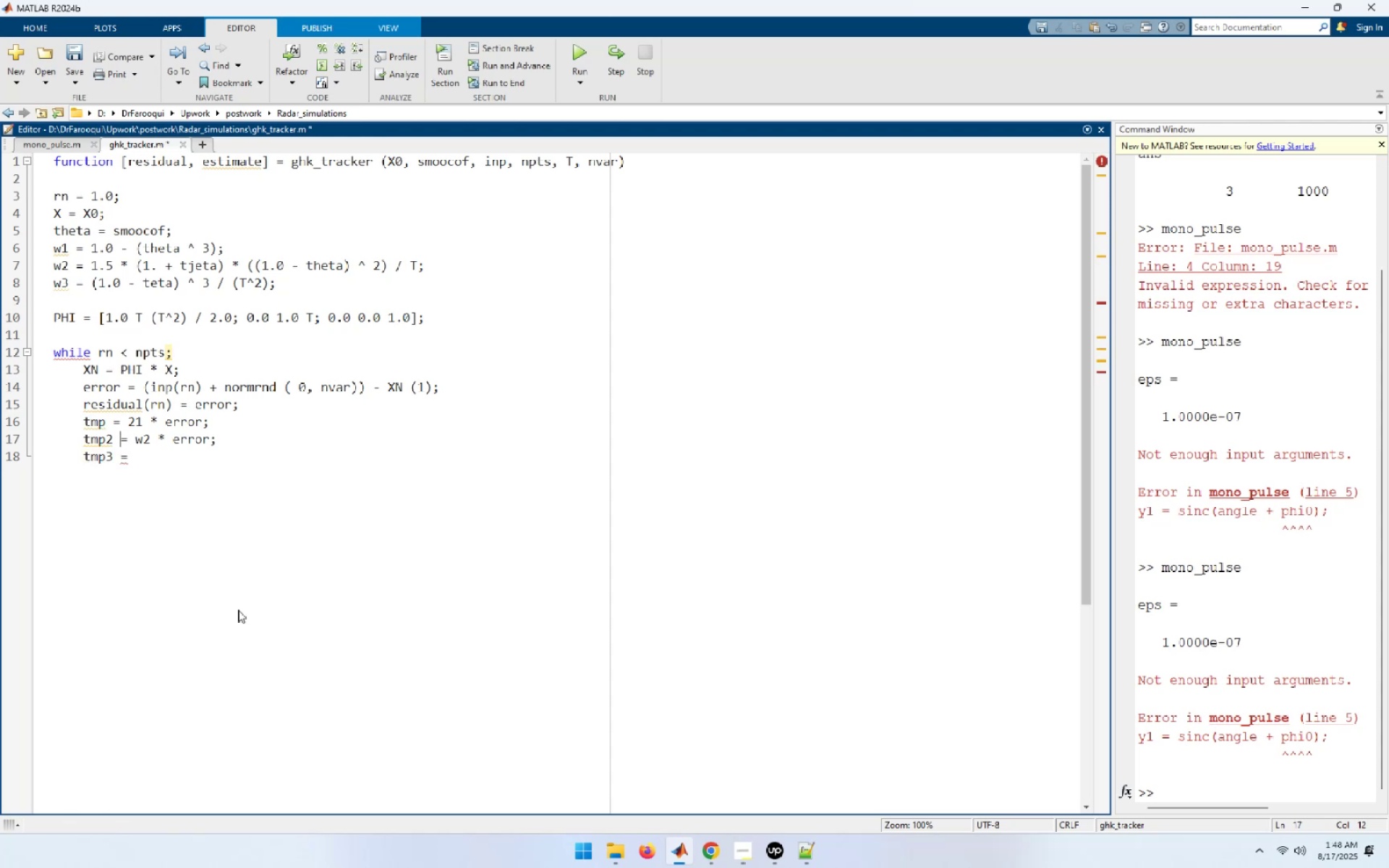 
key(ArrowUp)
 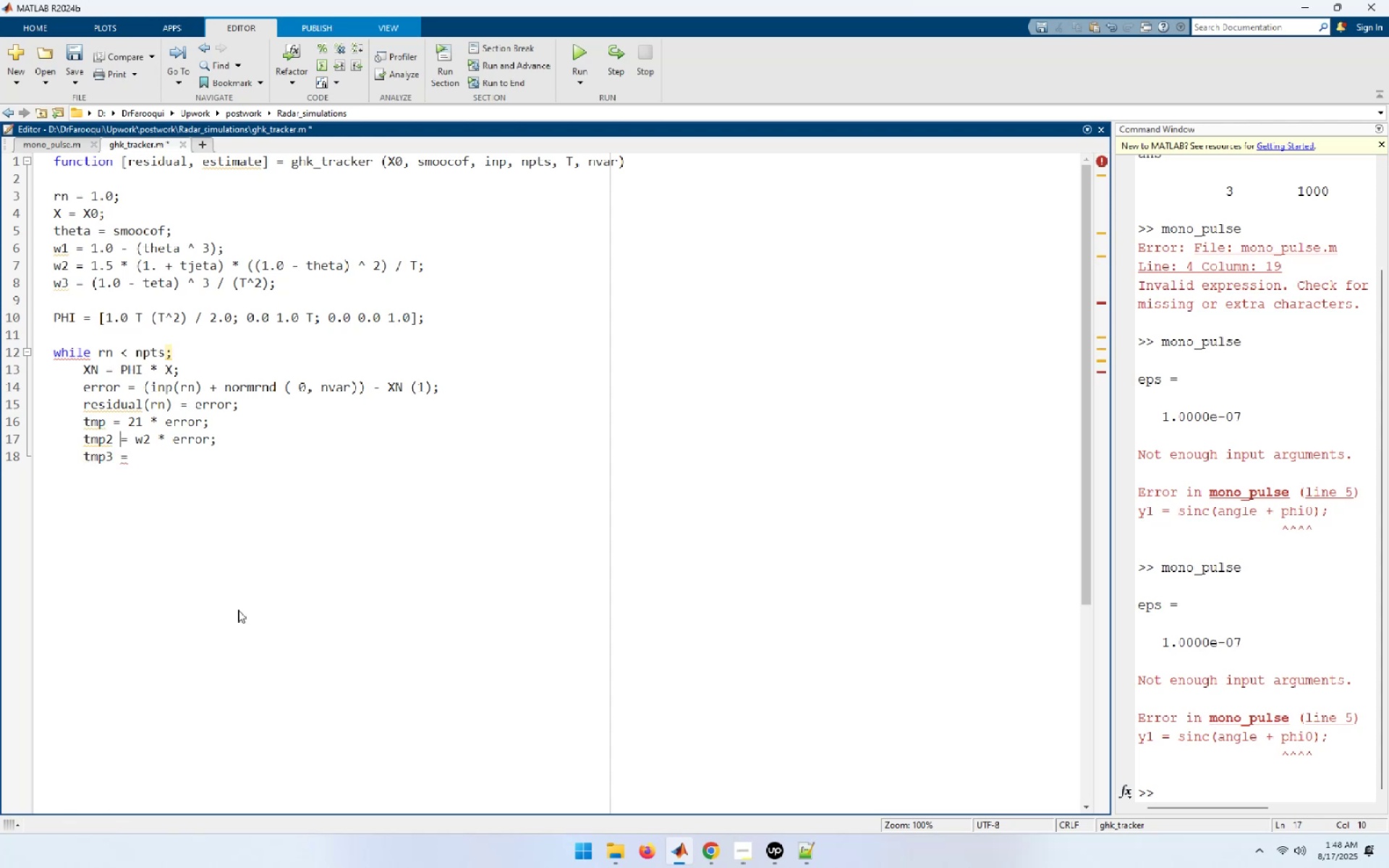 
key(ArrowLeft)
 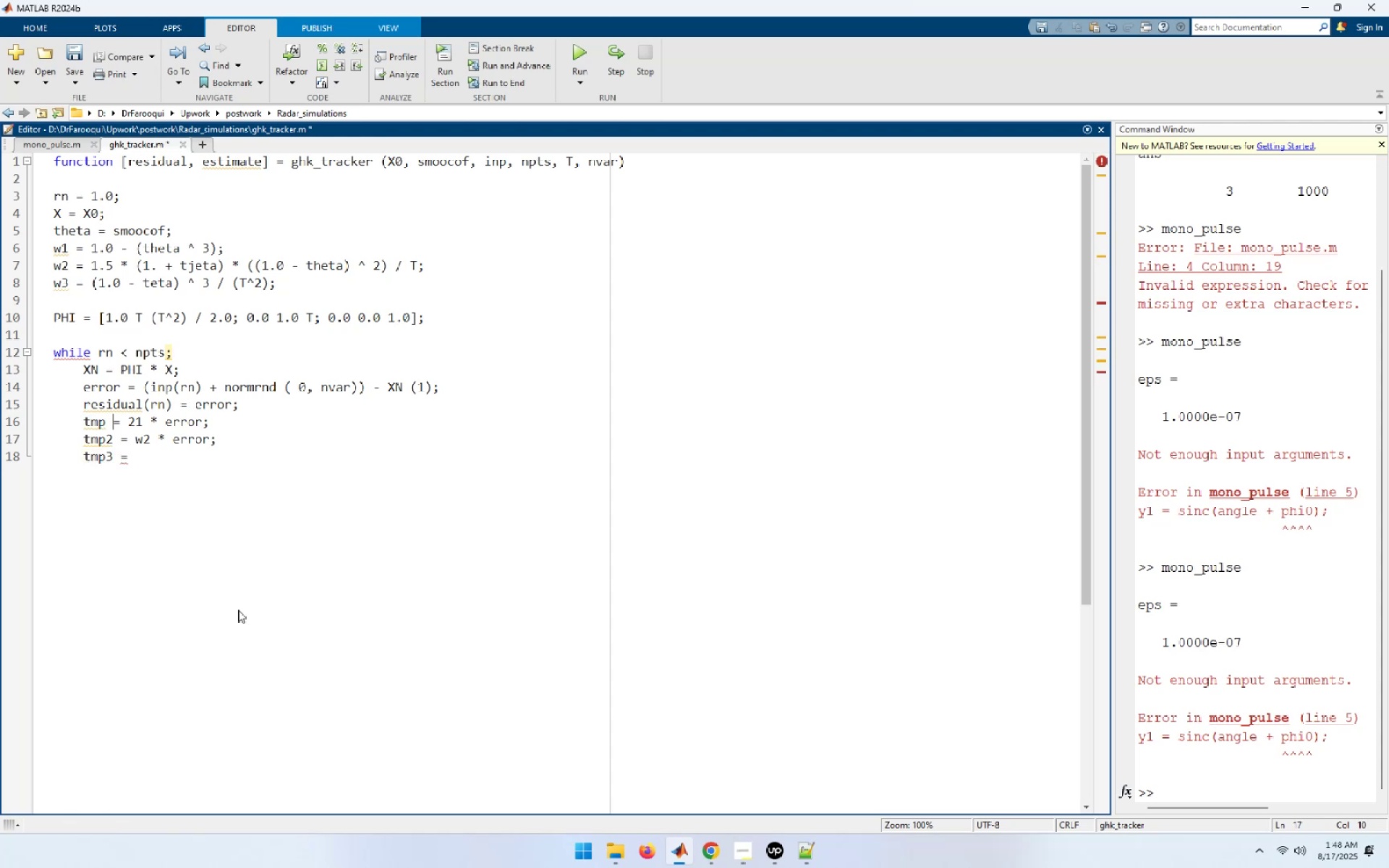 
key(ArrowLeft)
 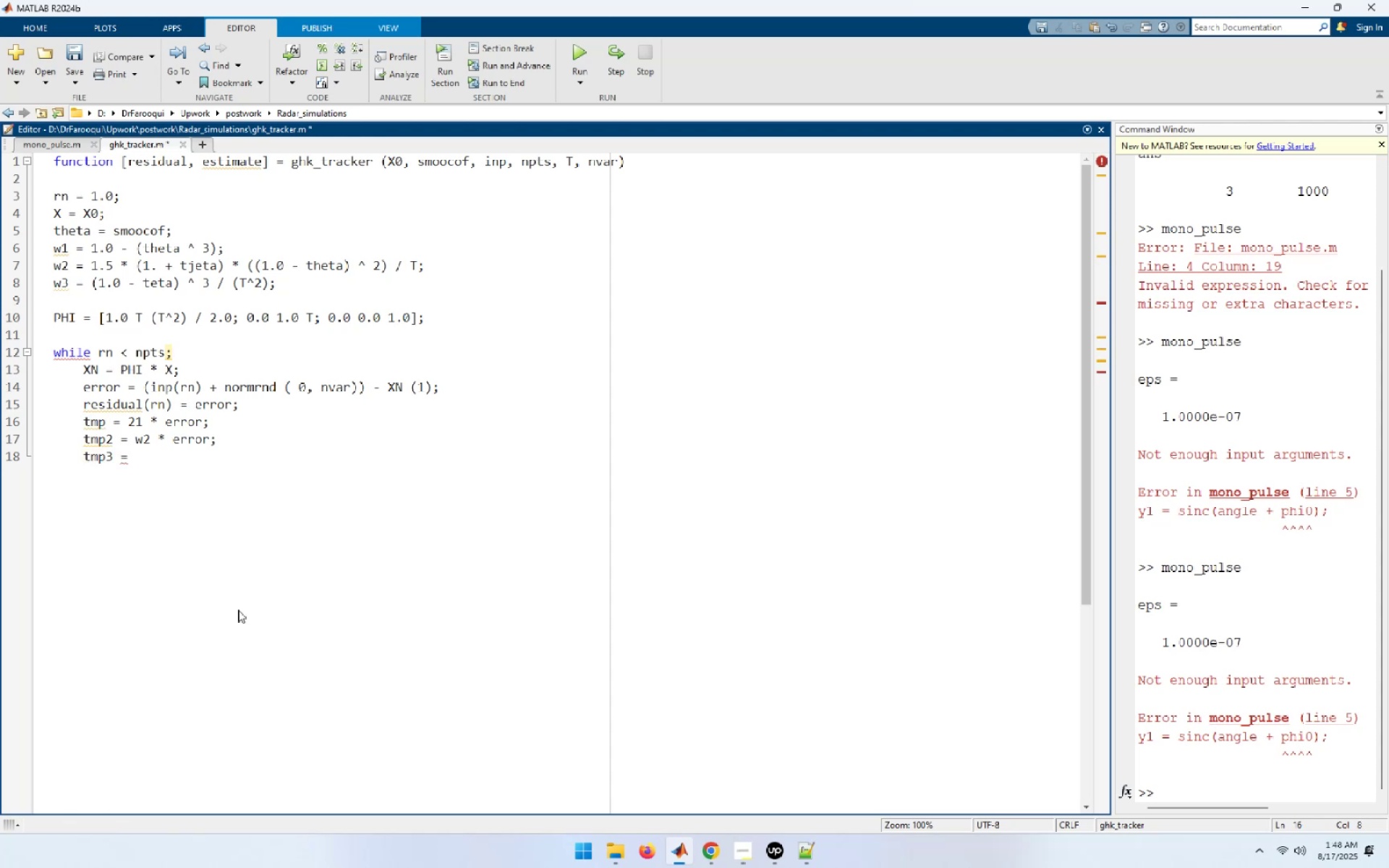 
key(1)
 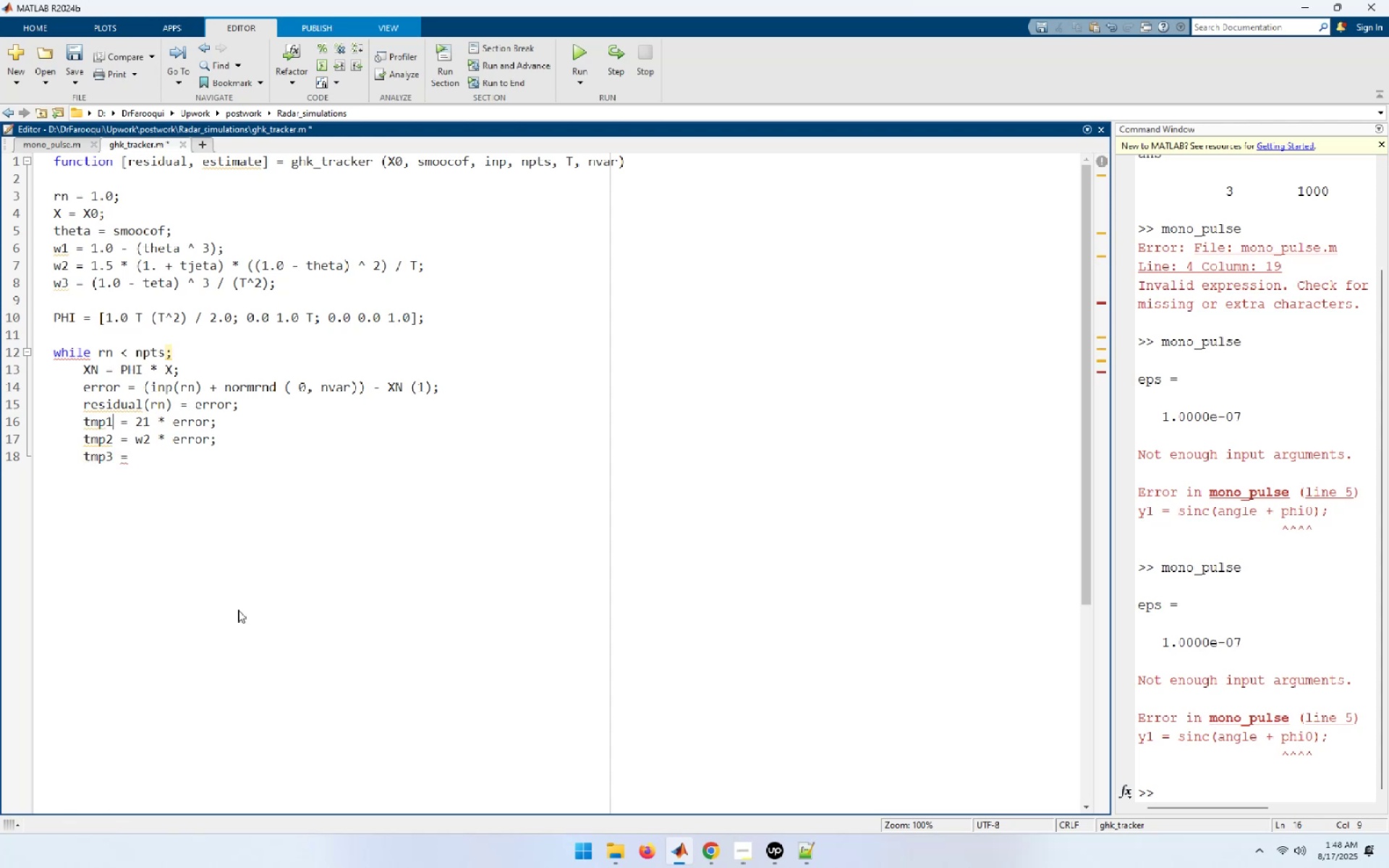 
key(ArrowDown)
 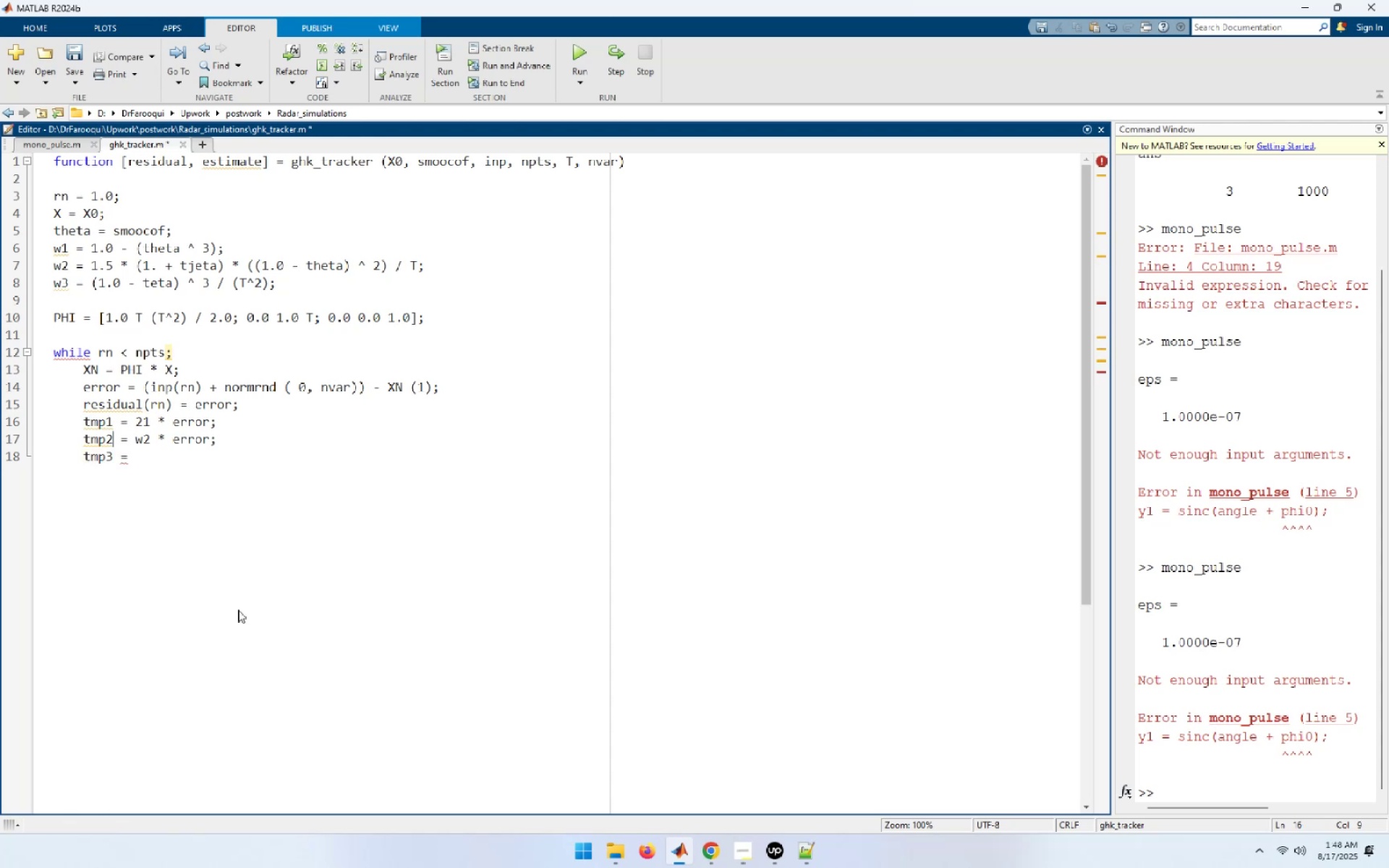 
key(ArrowDown)
 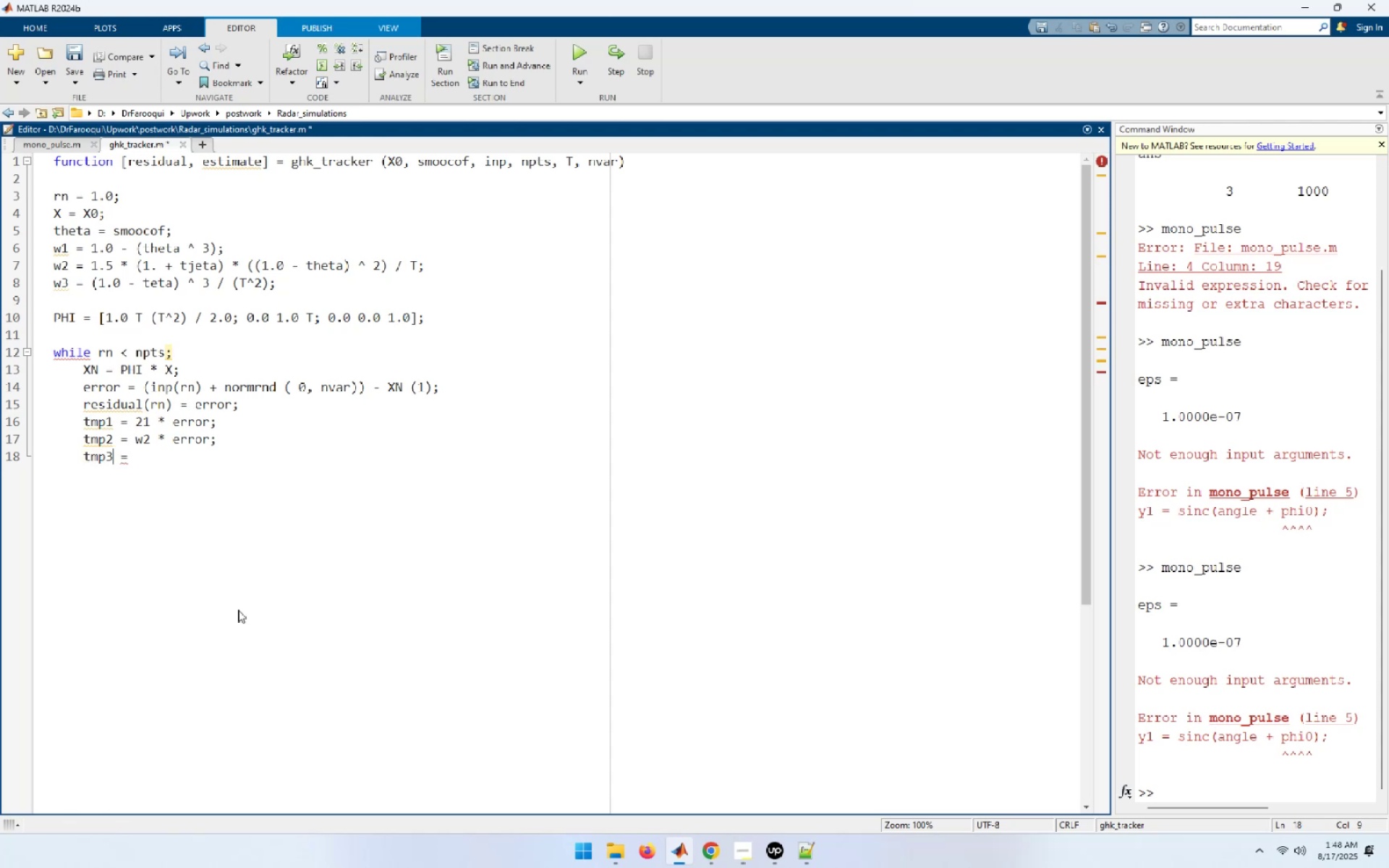 
key(End)
 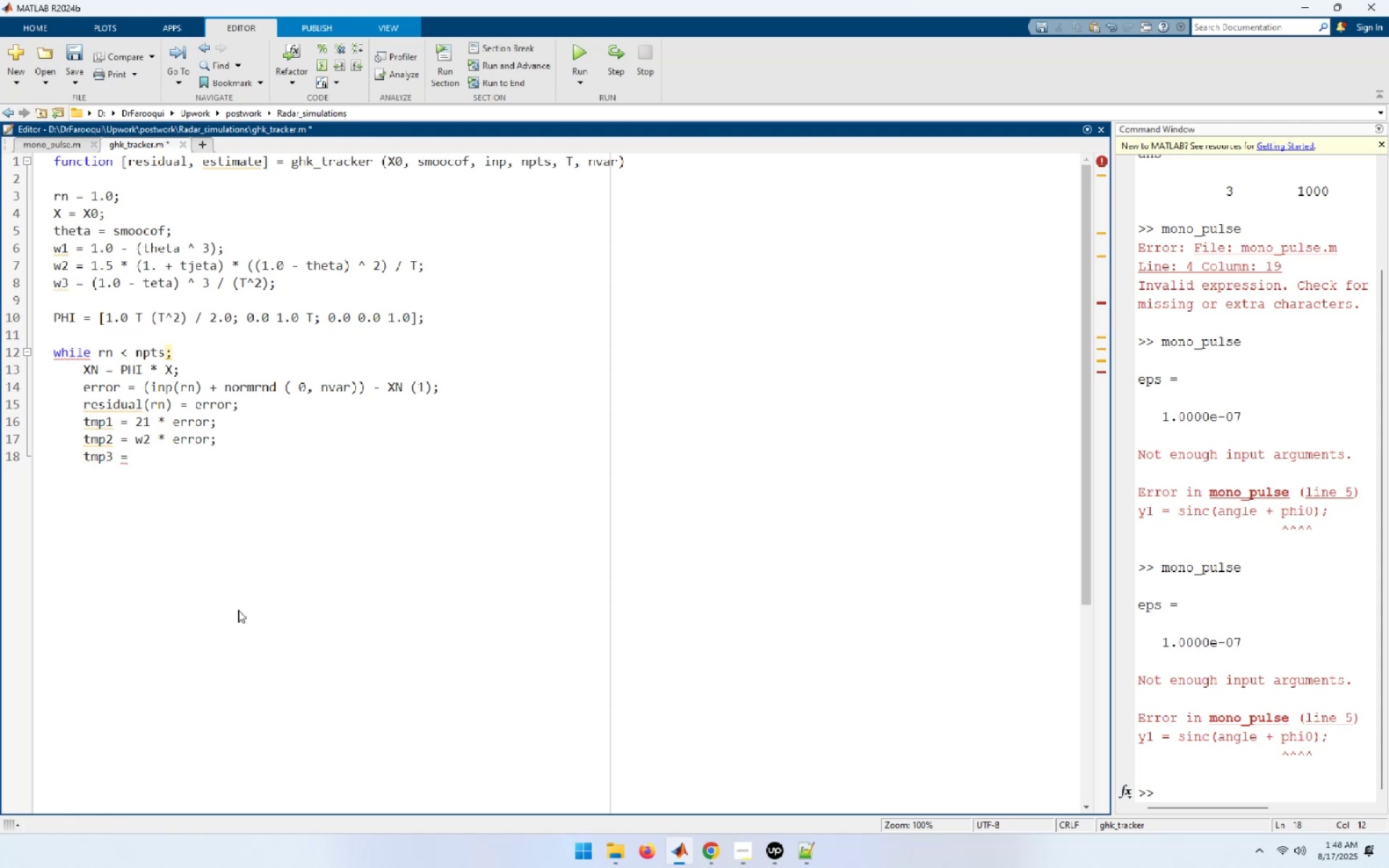 
key(W)
 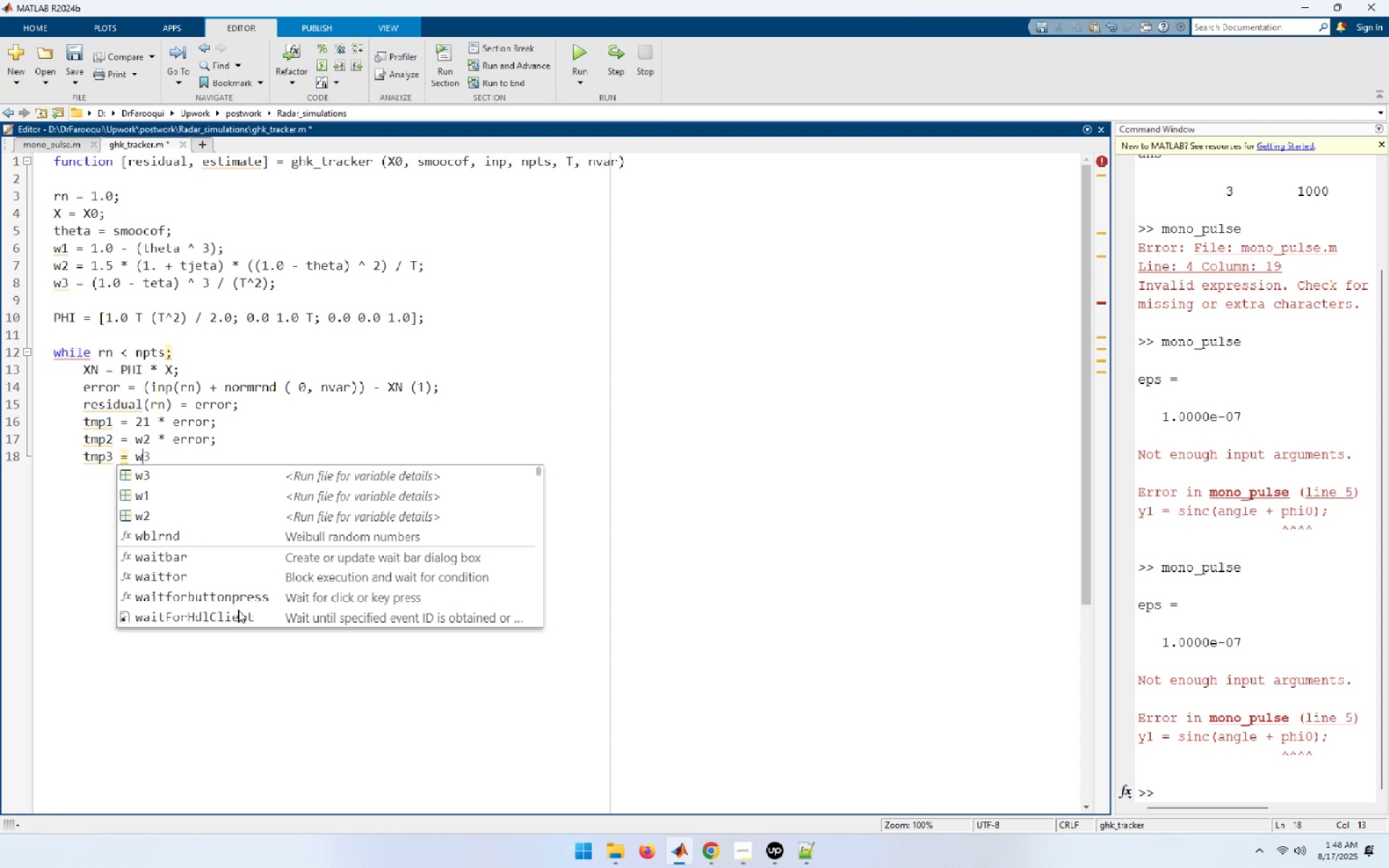 
key(ArrowUp)
 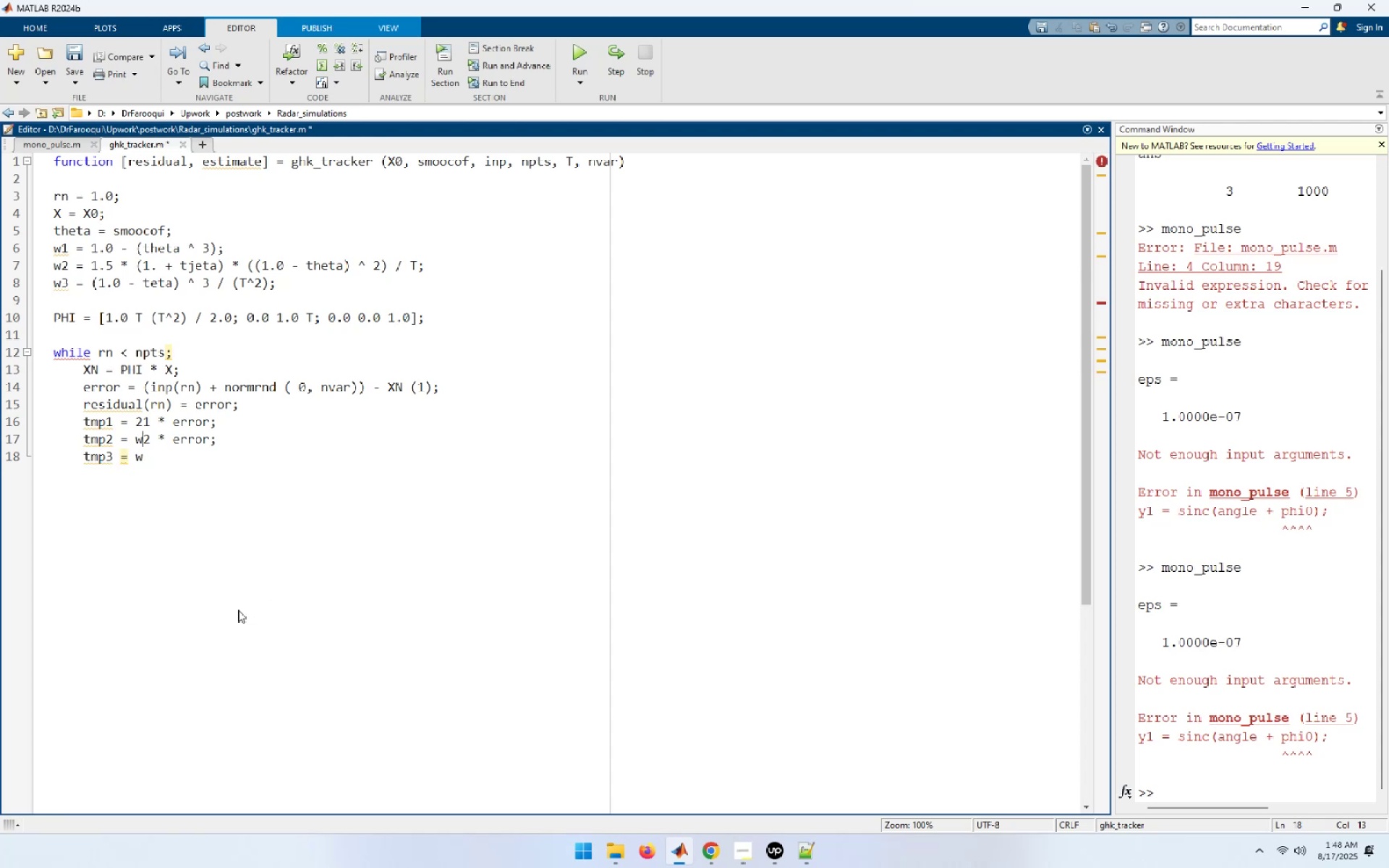 
key(ArrowUp)
 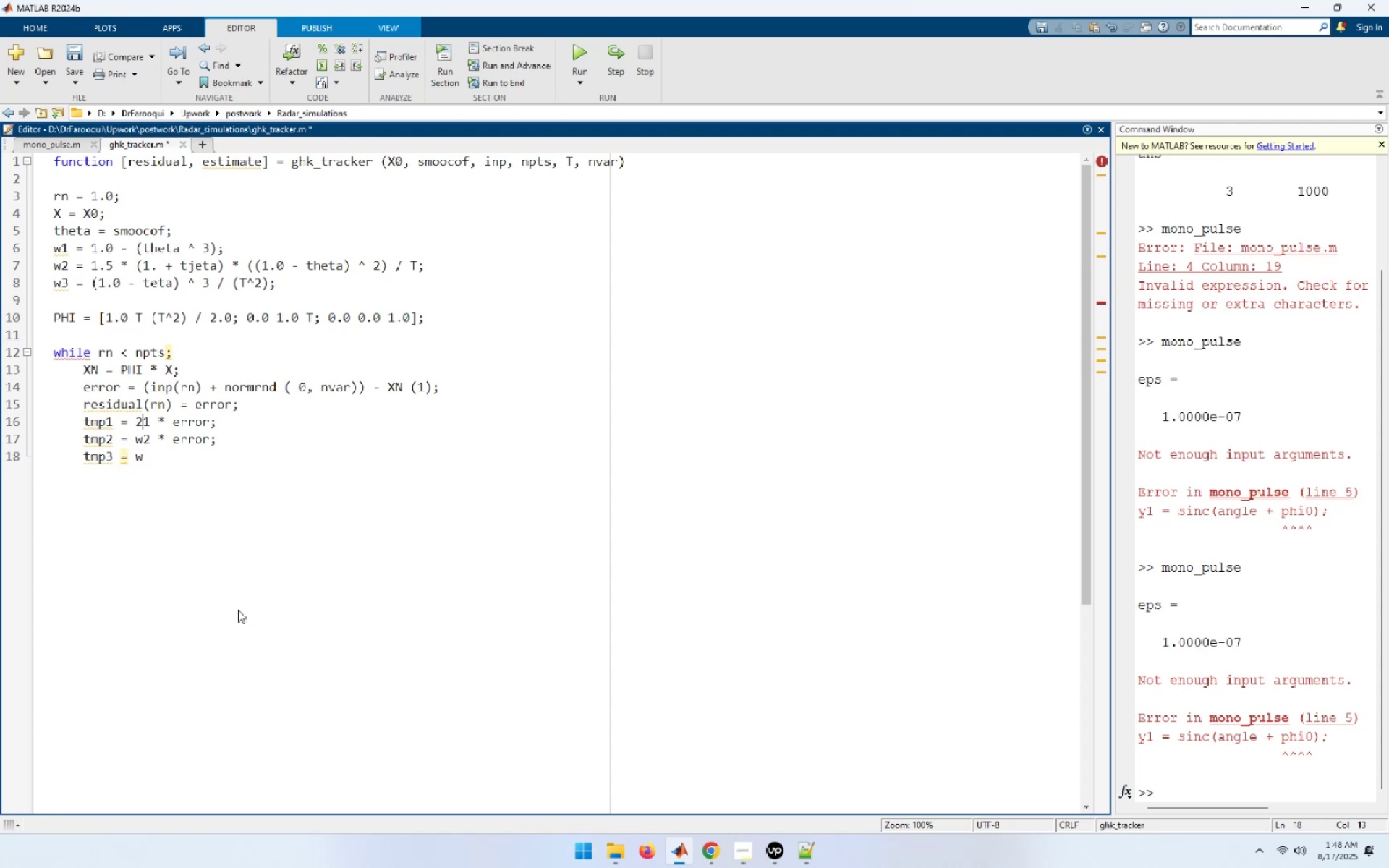 
key(ArrowLeft)
 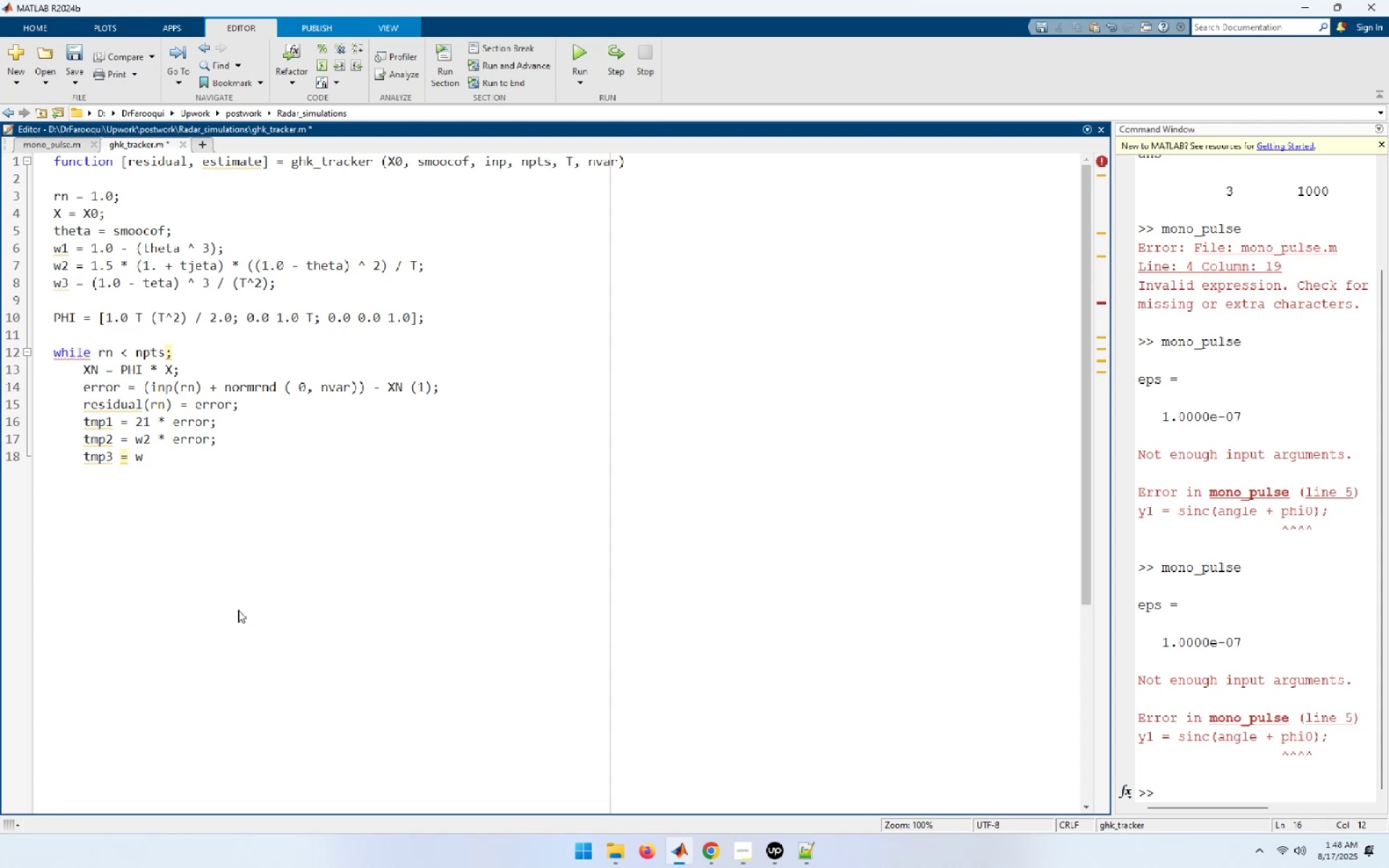 
key(Delete)
 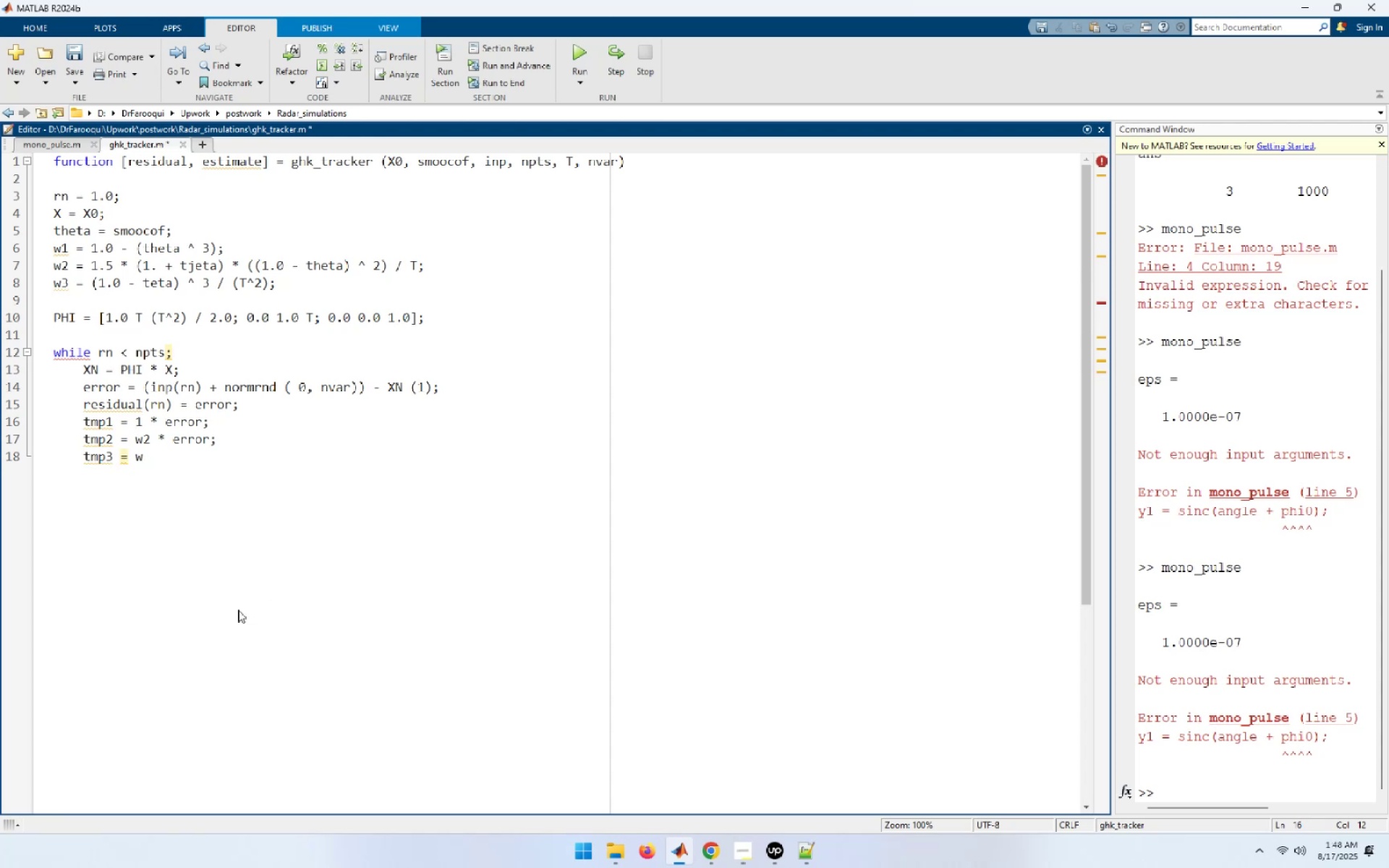 
key(W)
 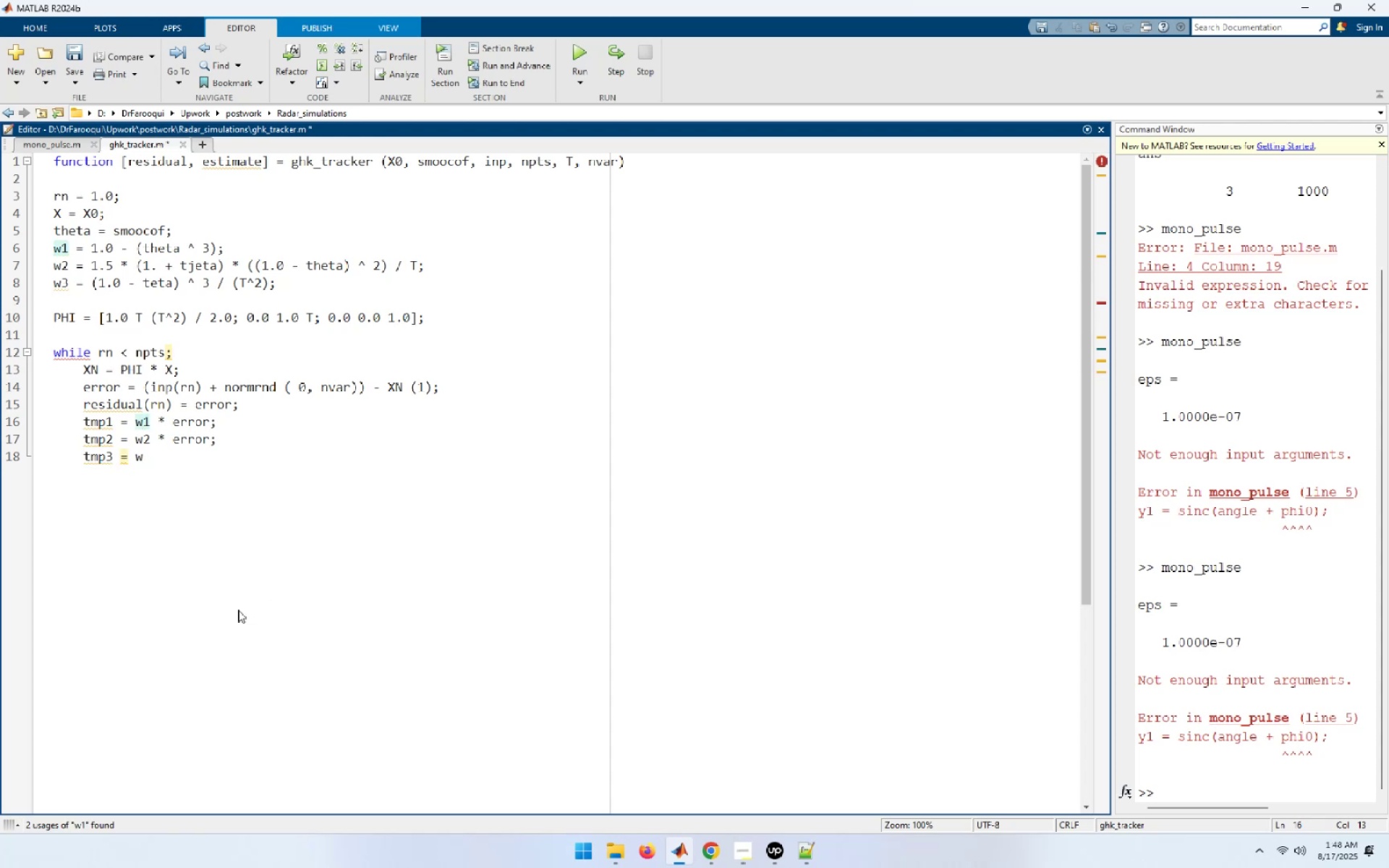 
key(ArrowDown)
 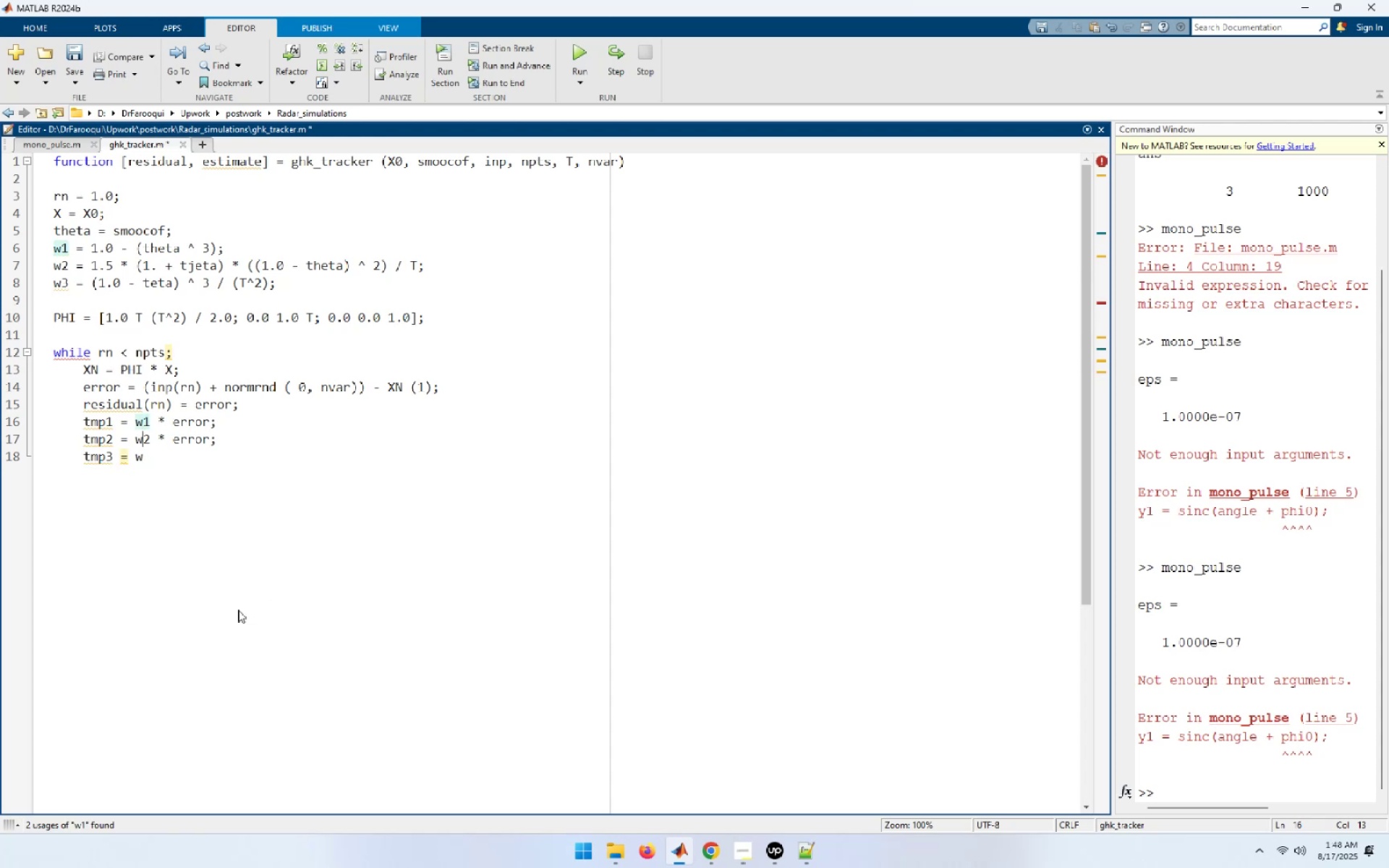 
key(ArrowDown)
 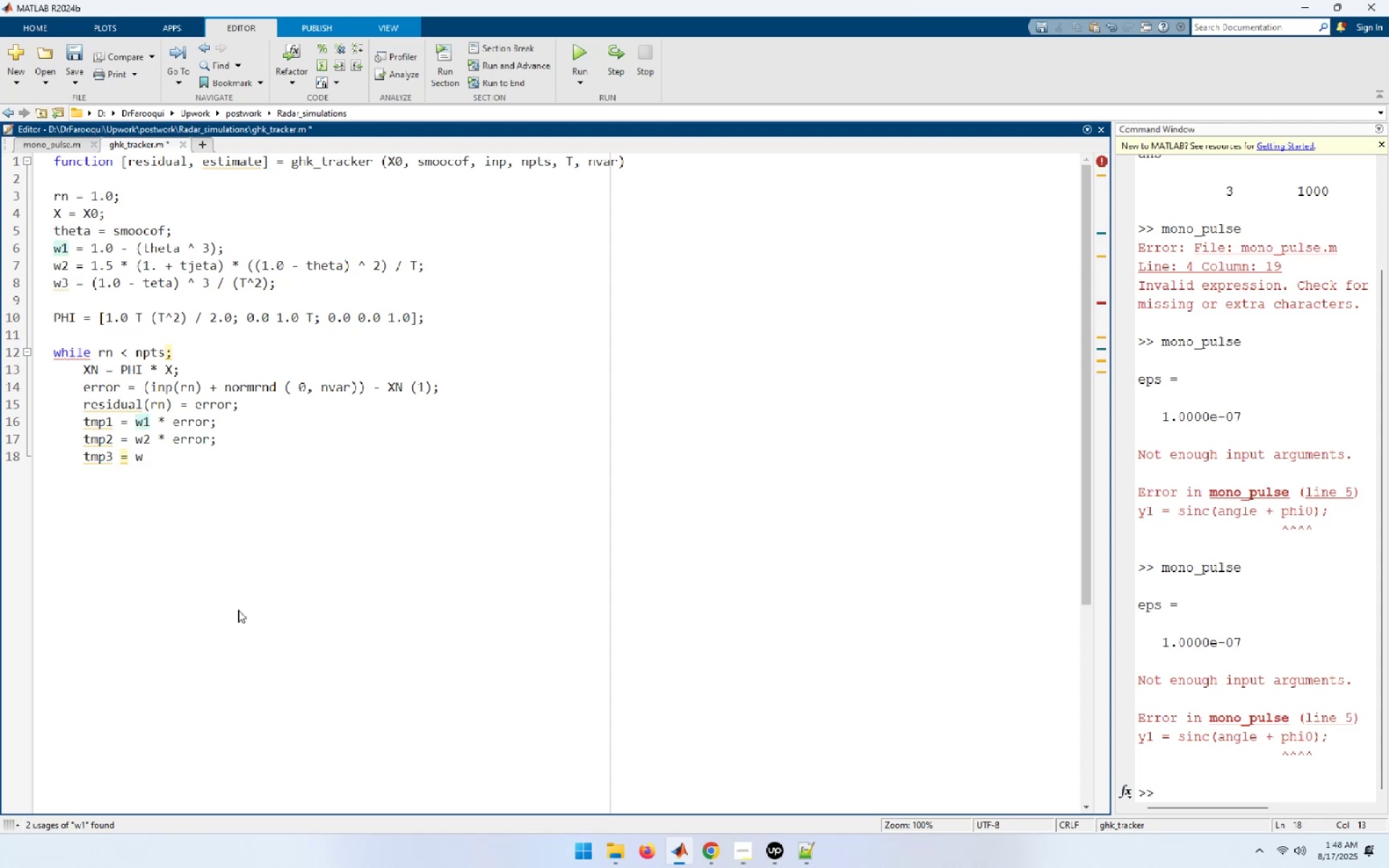 
type(3 * error;)
 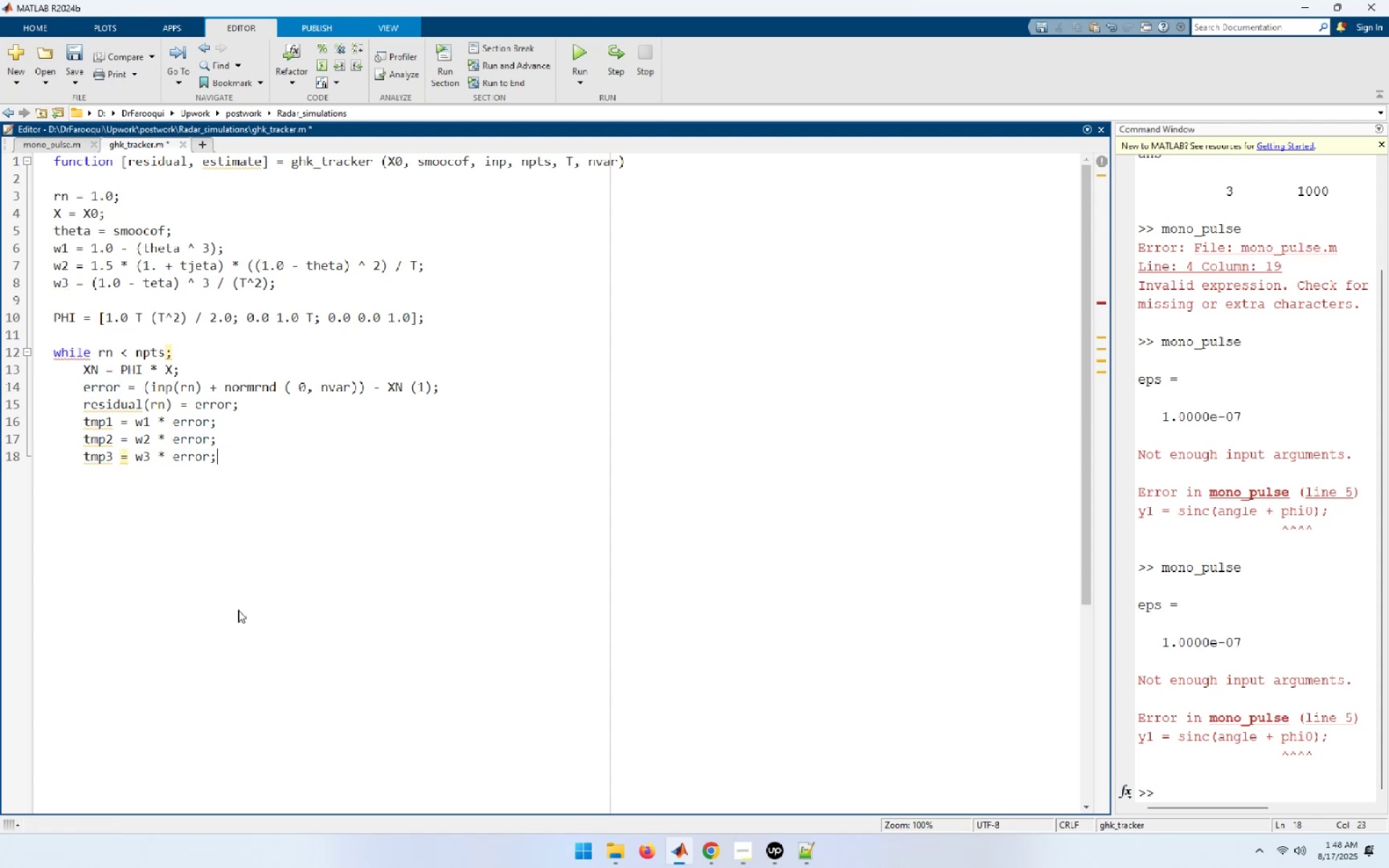 
key(Enter)
 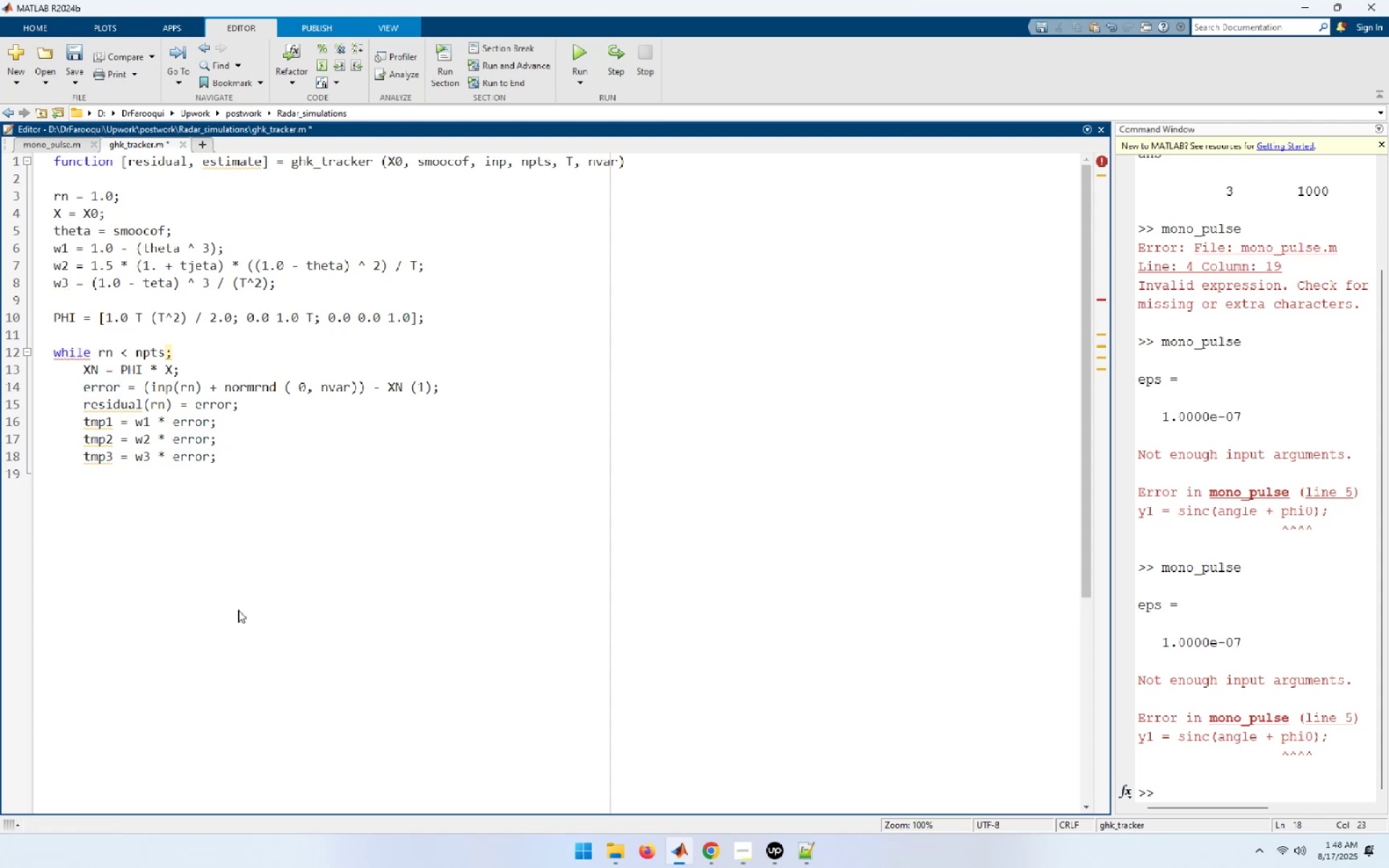 
key(Control+S)
 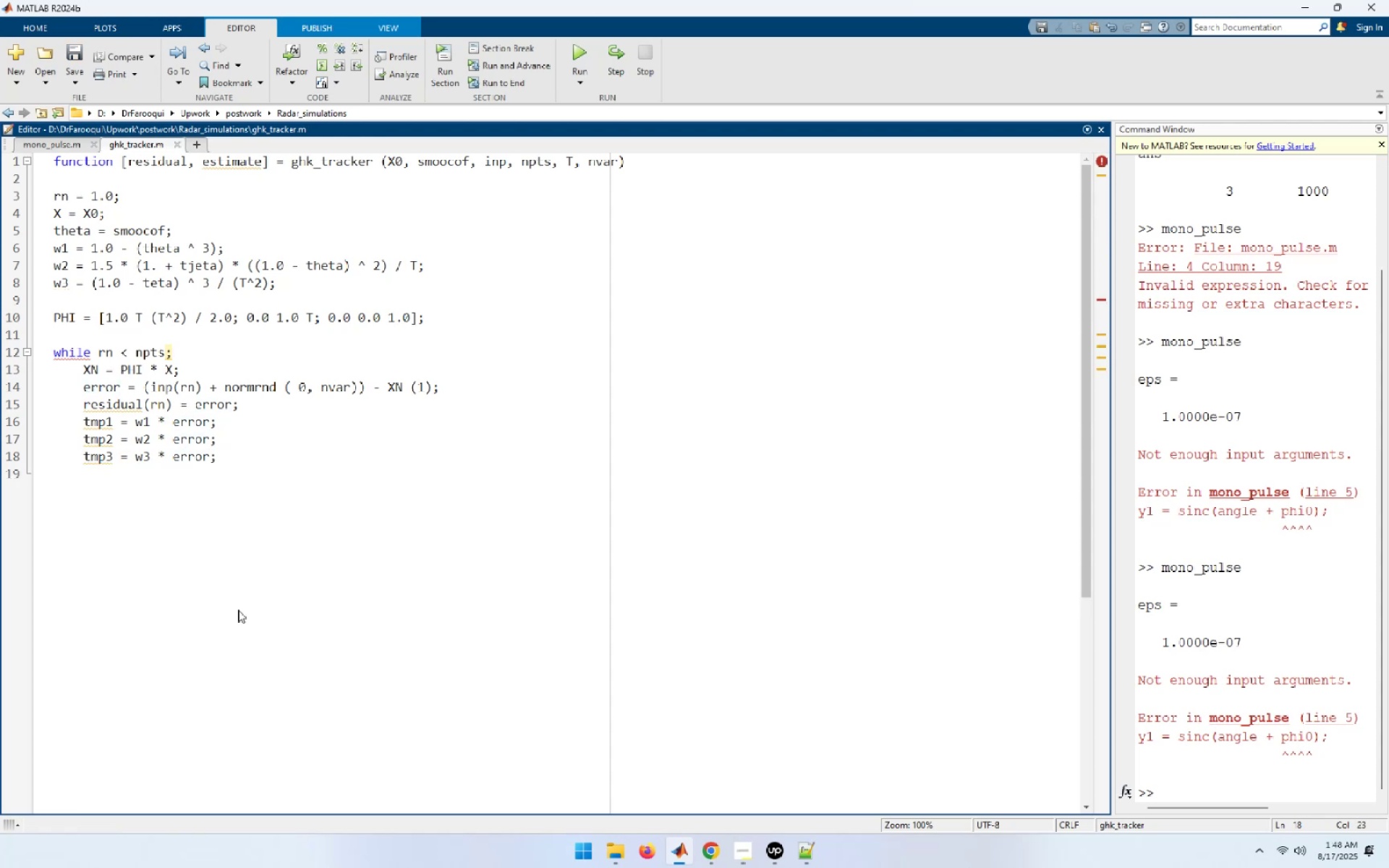 
wait(8.48)
 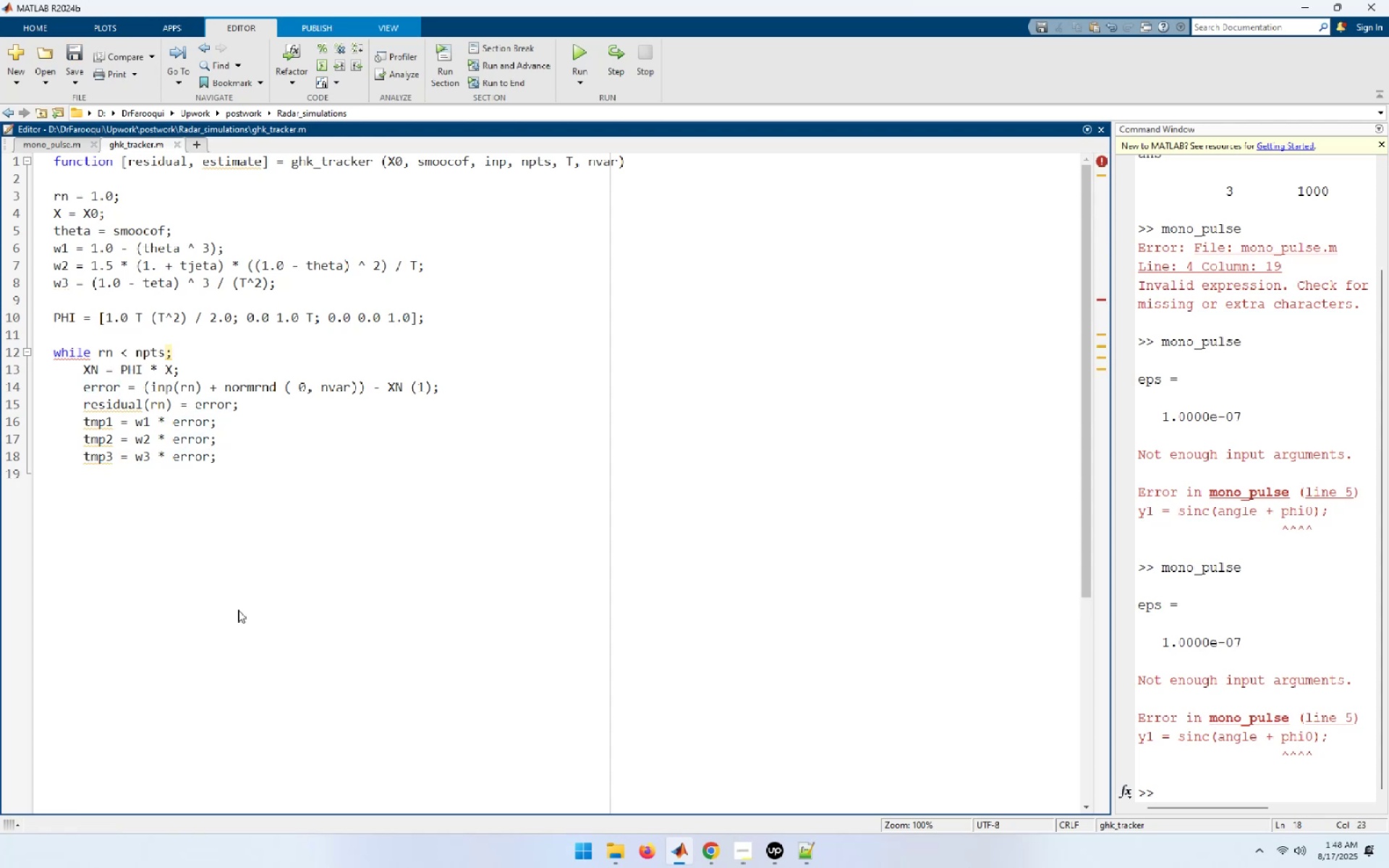 
type(X(1) = XN(1) + tmp1;)
 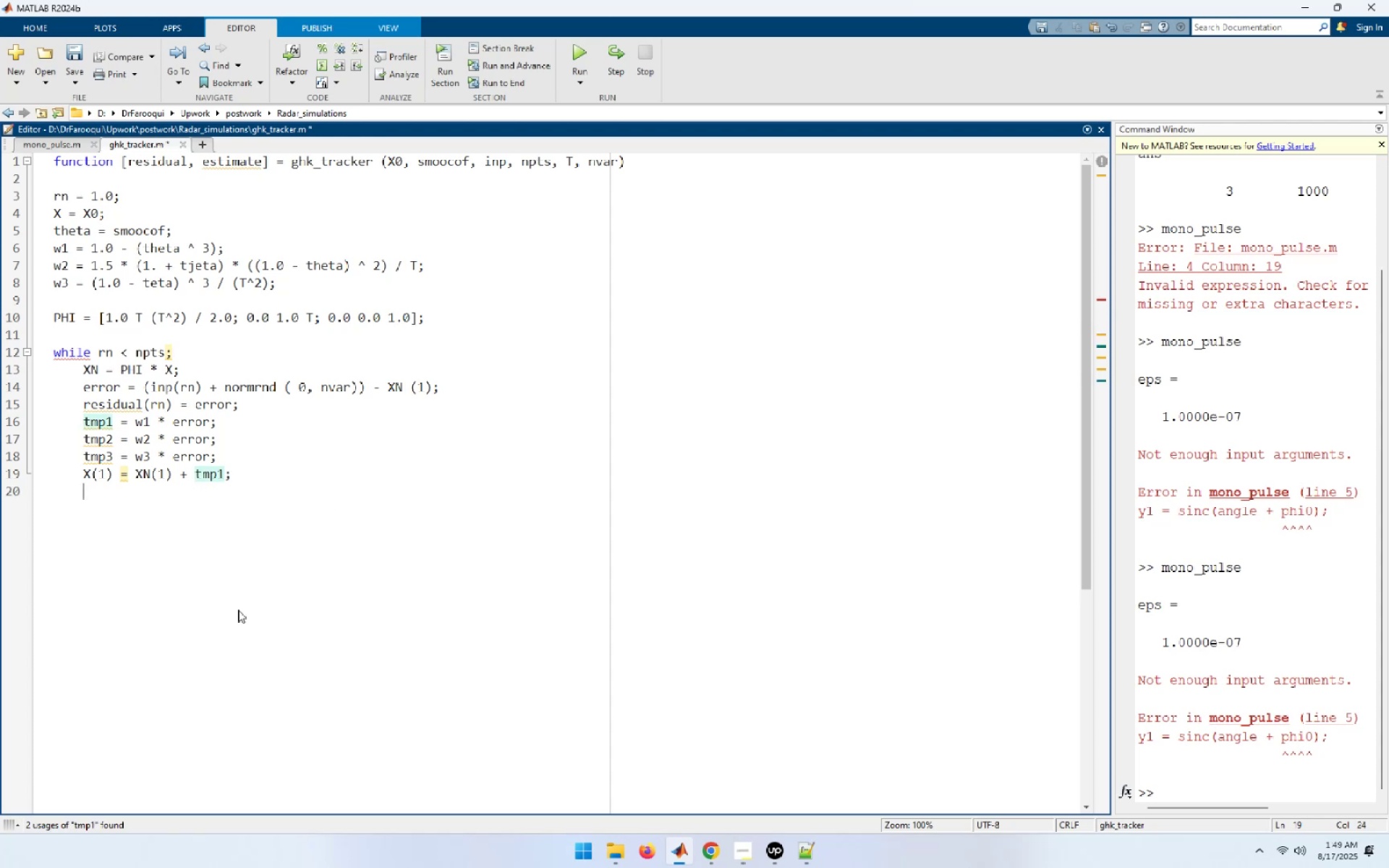 
 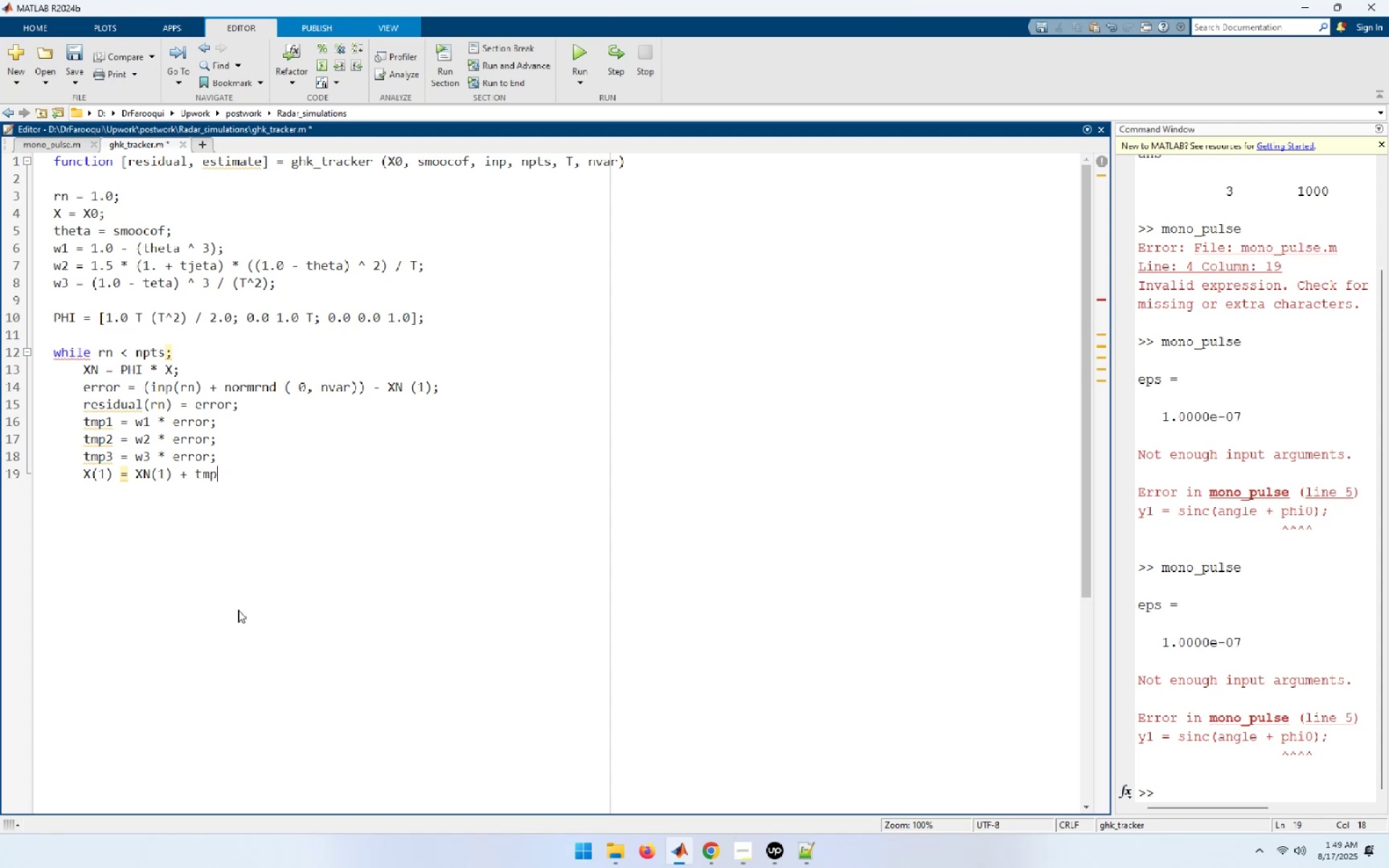 
key(Enter)
 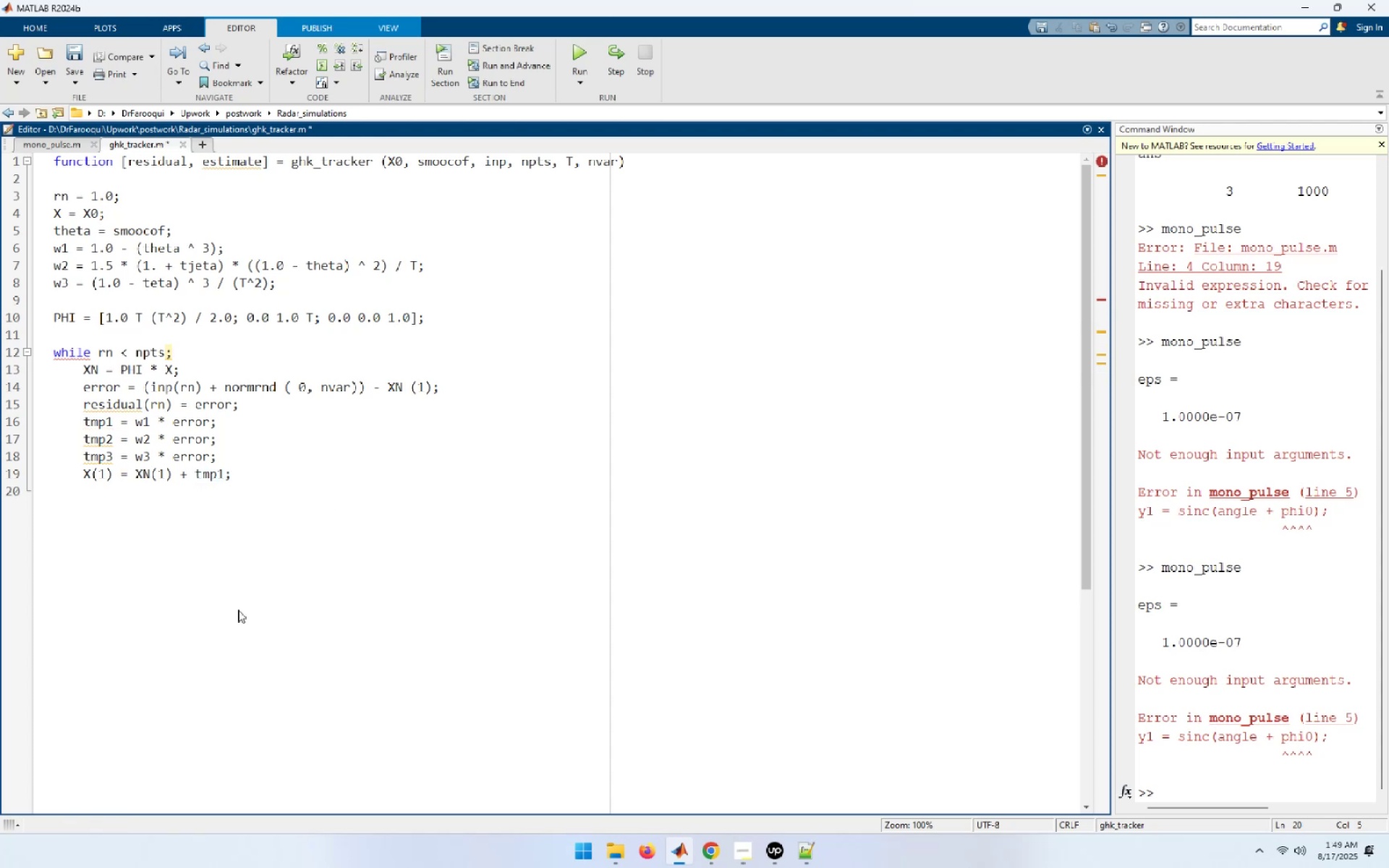 
key(Shift+ShiftRight)
 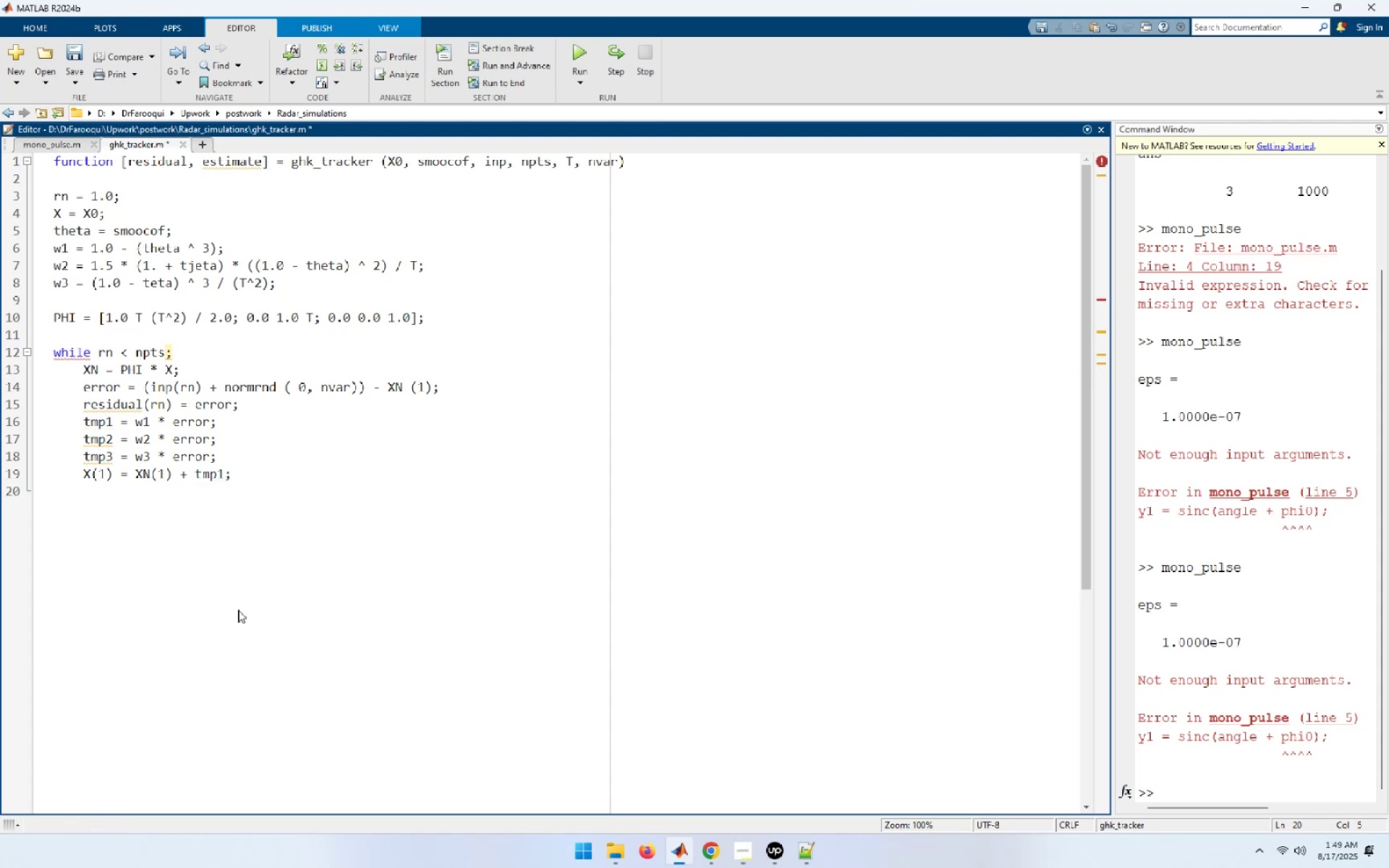 
key(Shift+X)
 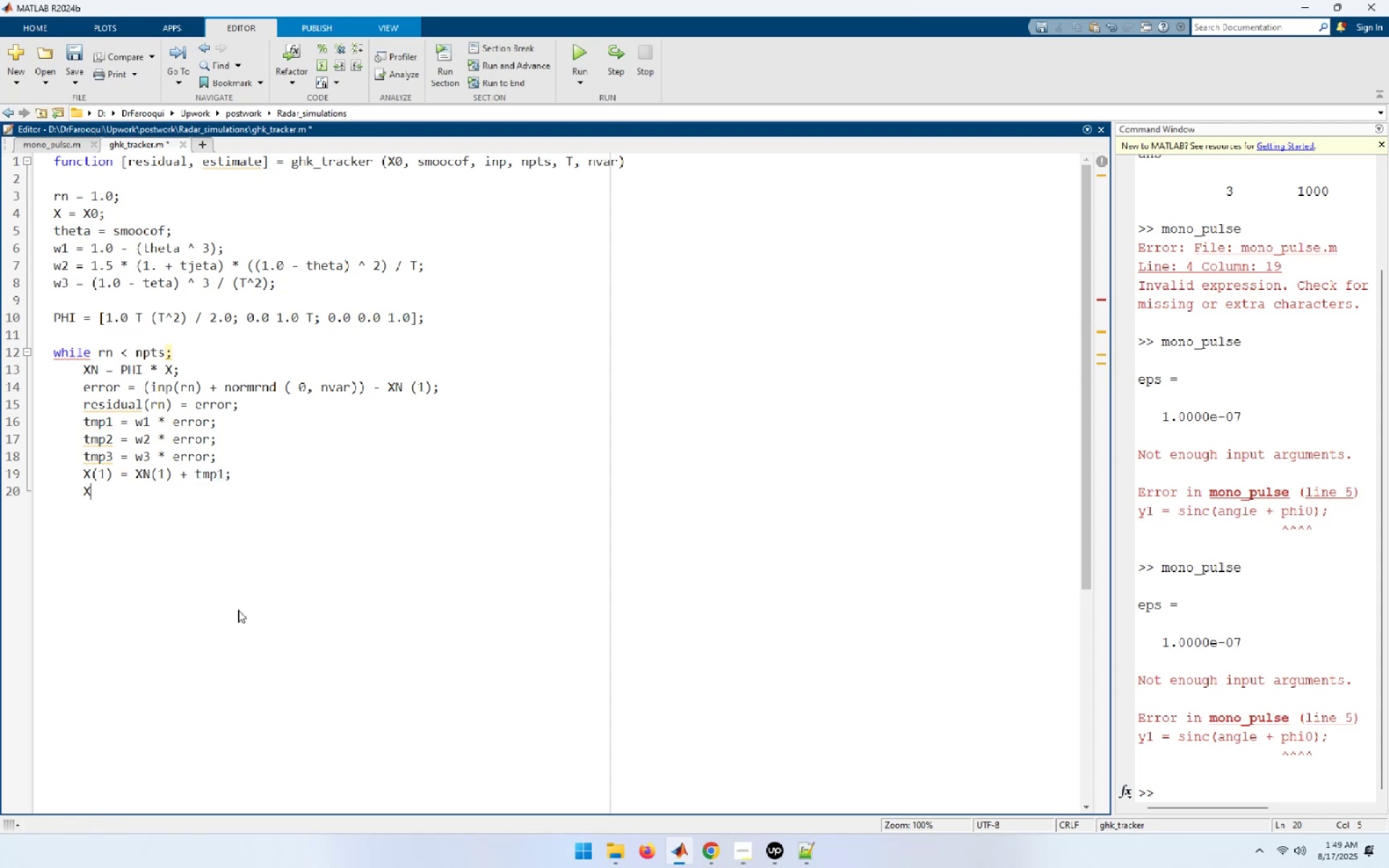 
key(Shift+ShiftRight)
 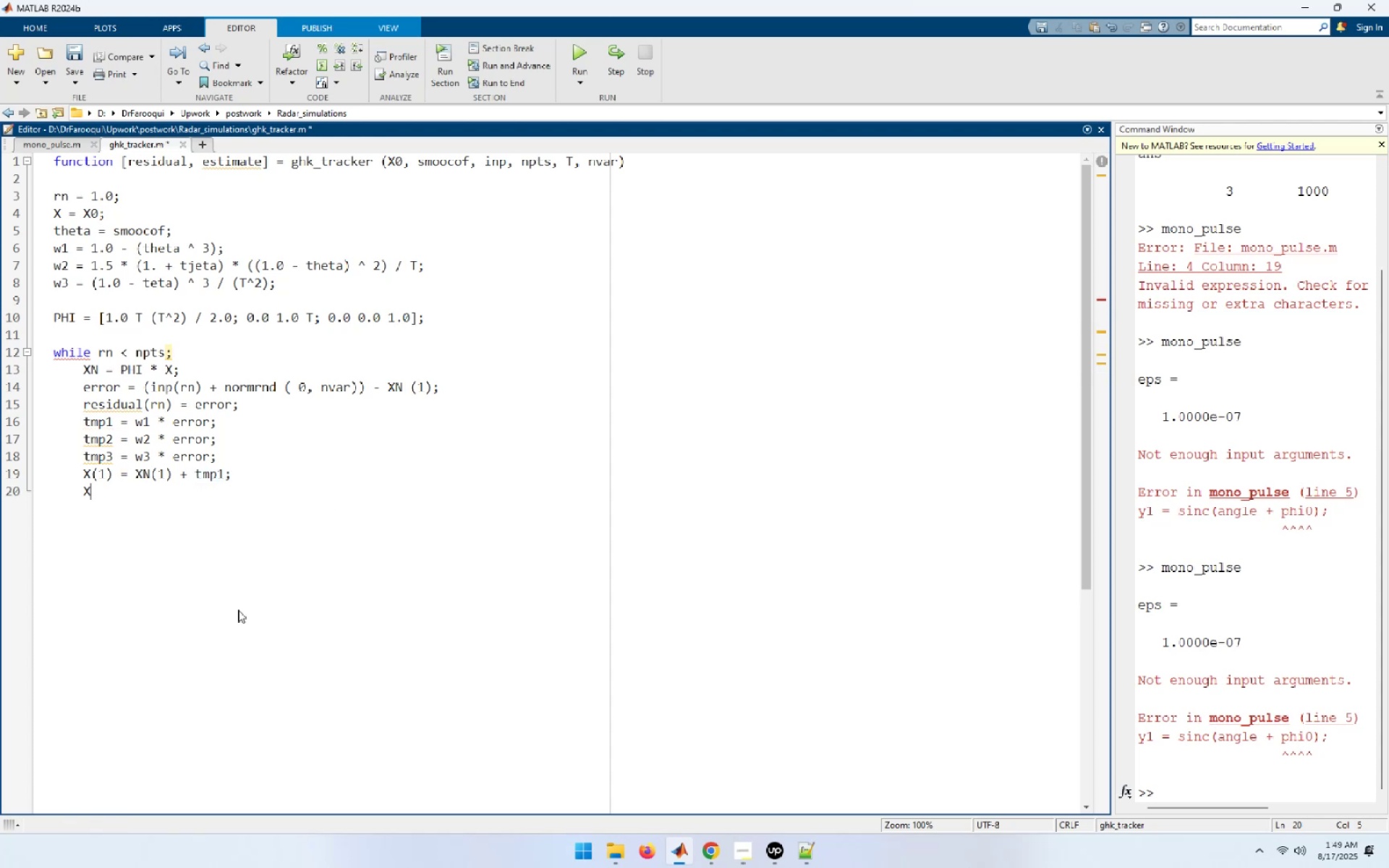 
key(Shift+9)
 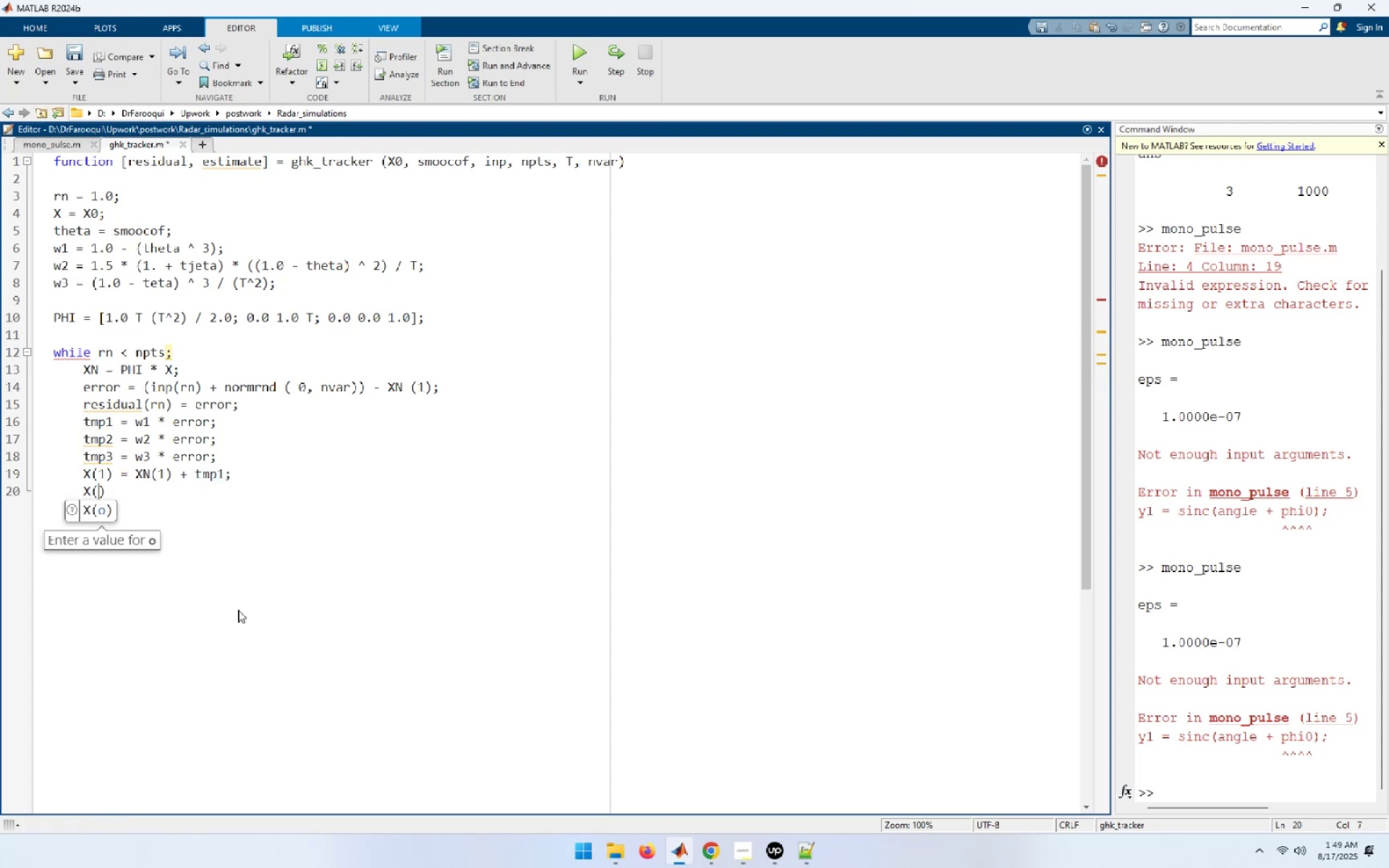 
key(2)
 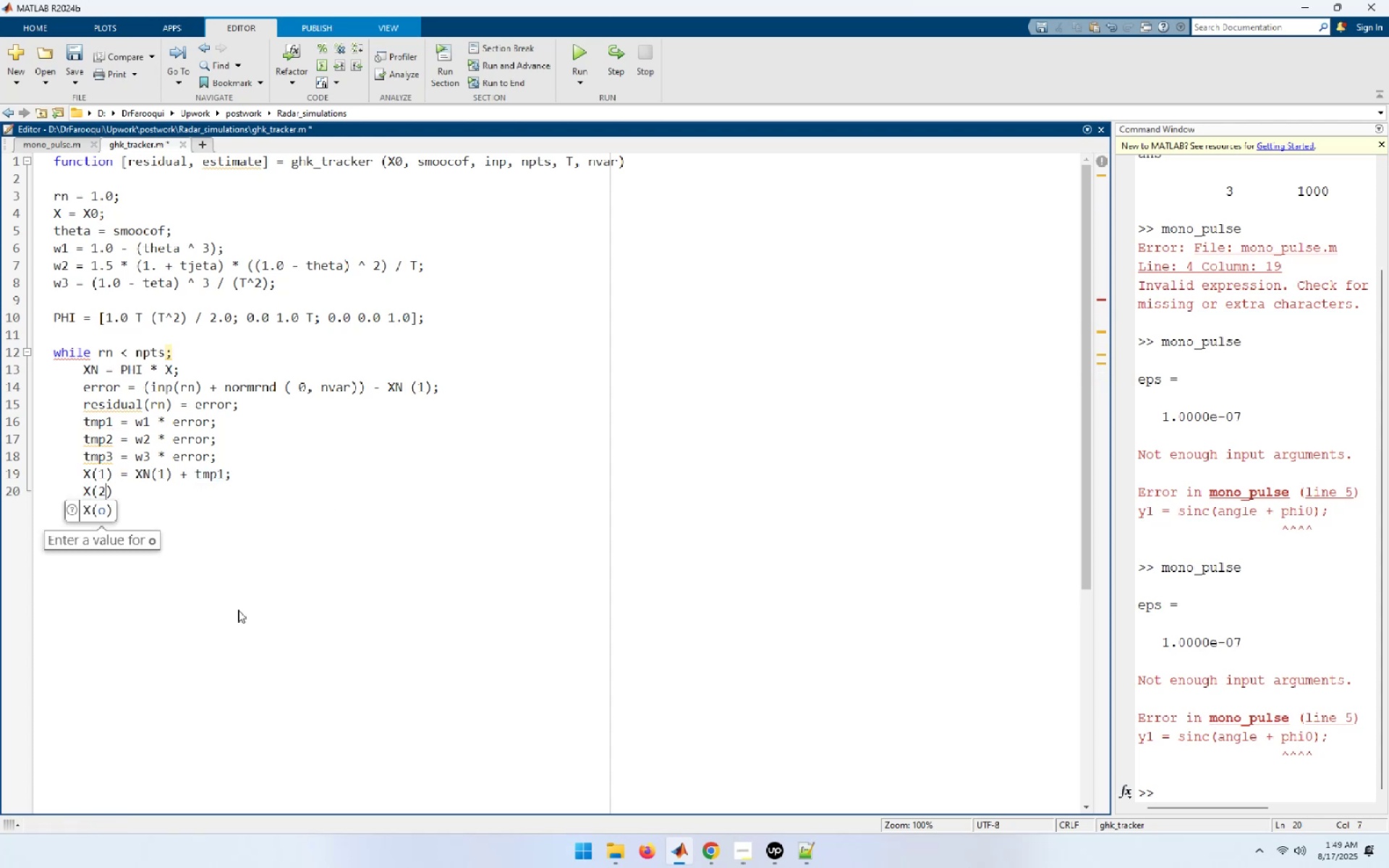 
key(Shift+ShiftRight)
 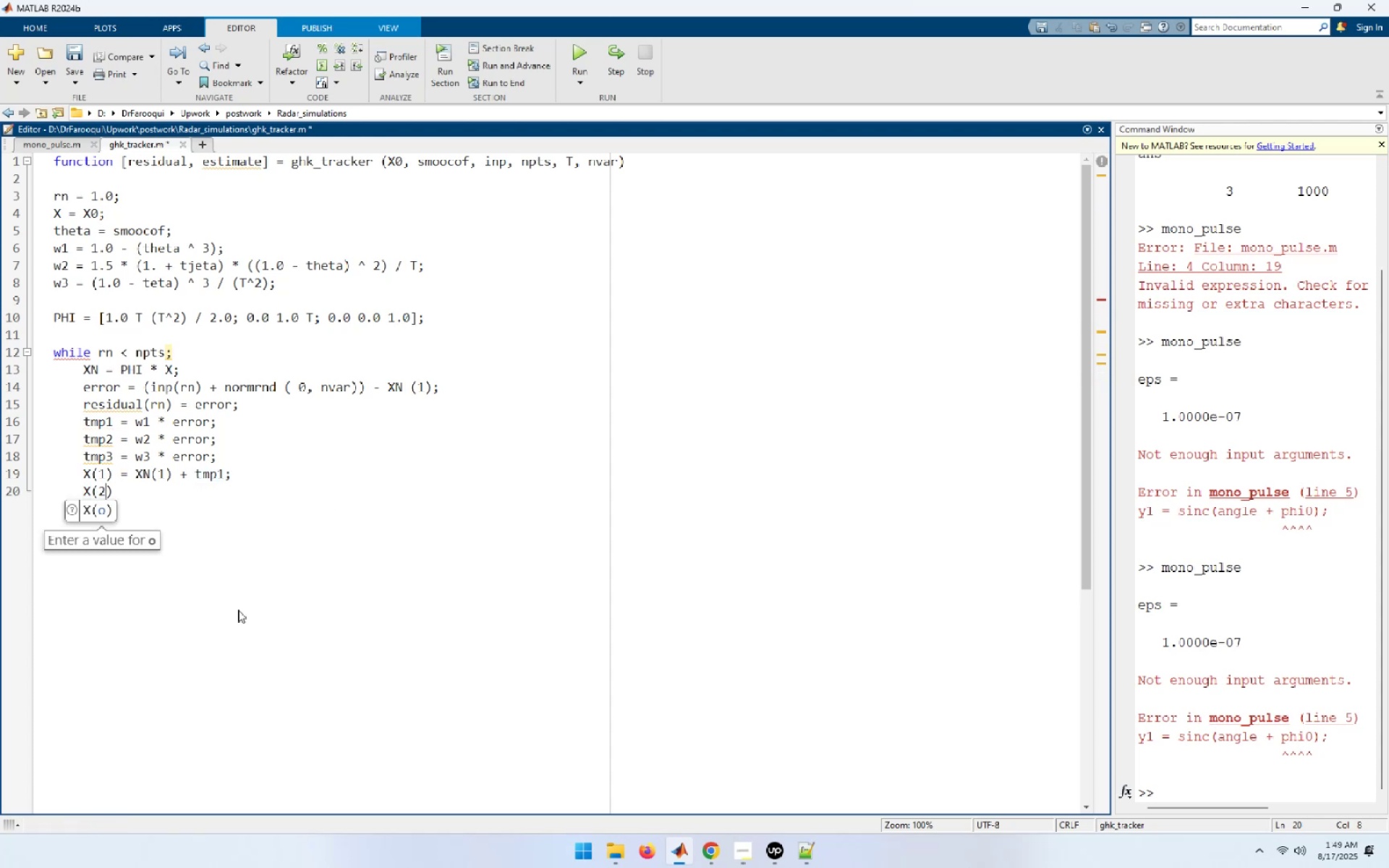 
key(Shift+0)
 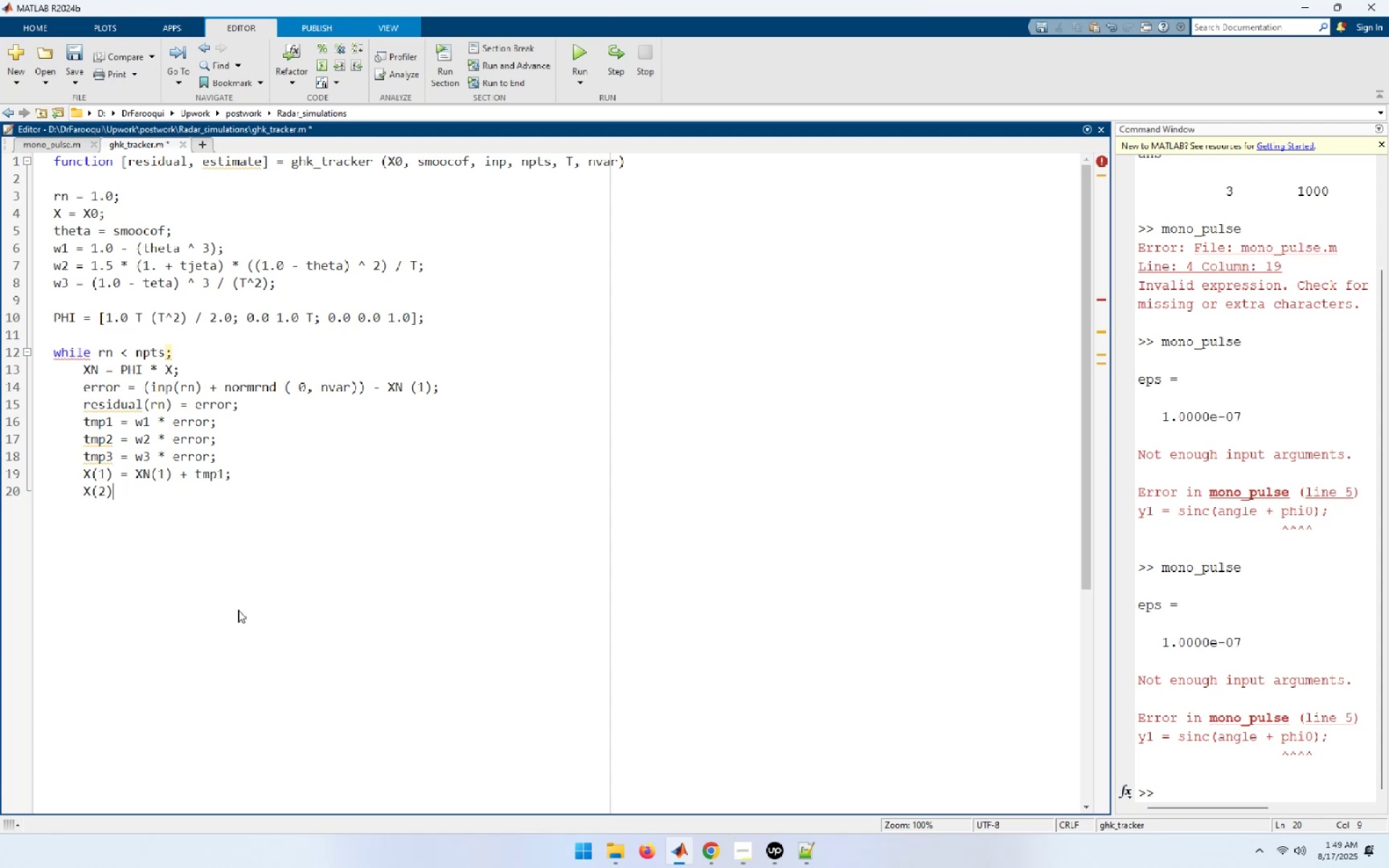 
wait(13.71)
 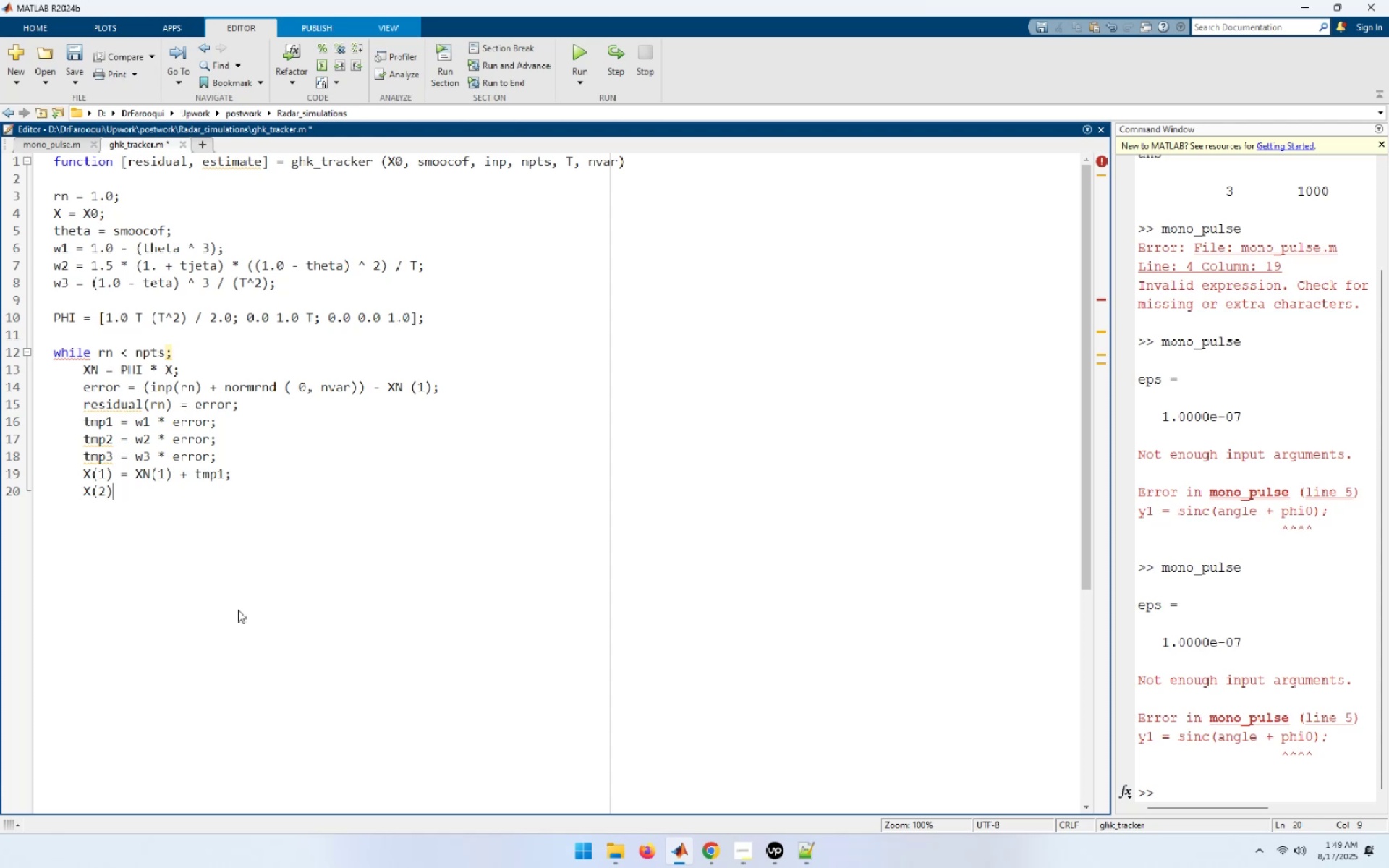 
key(Space)
 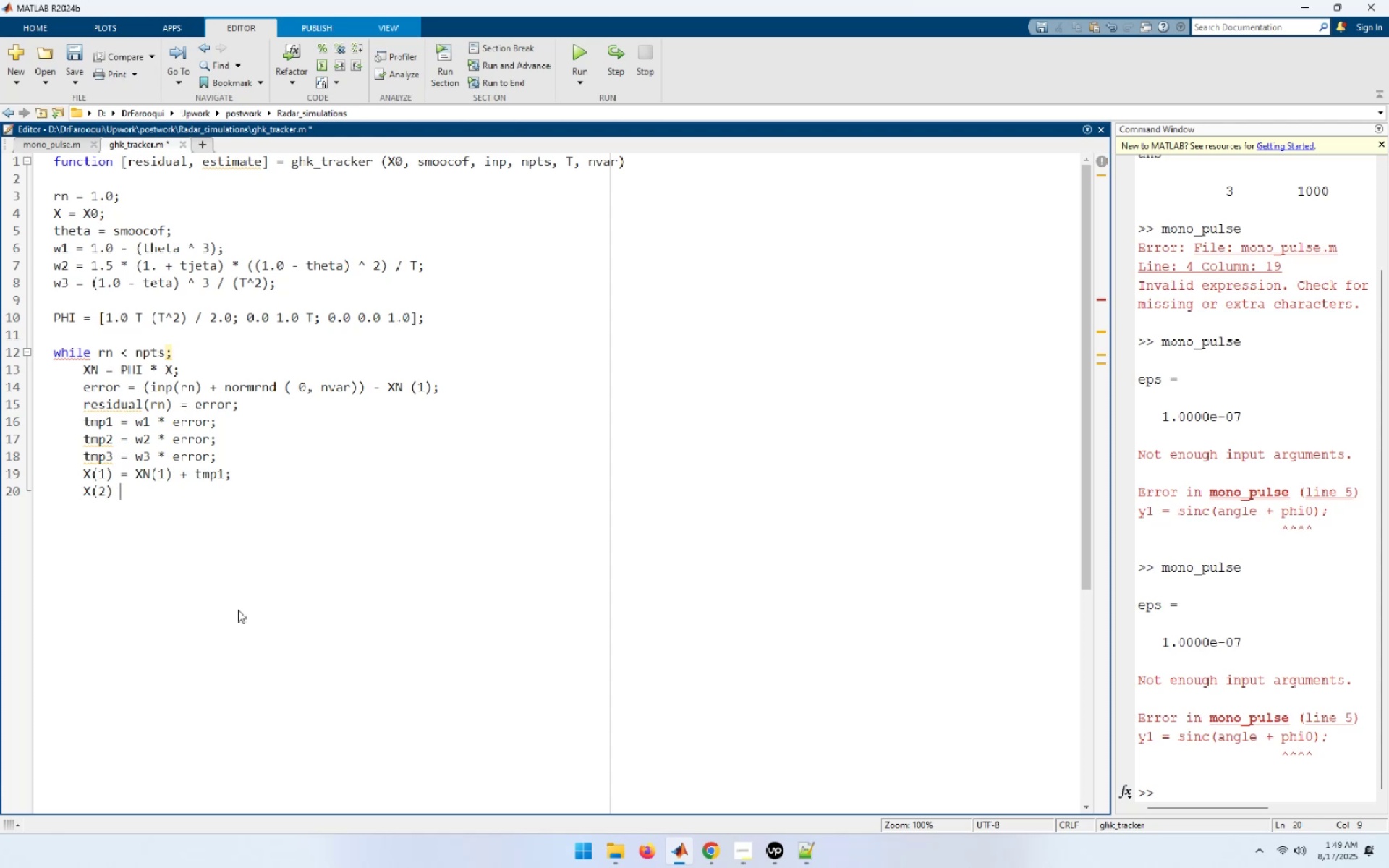 
key(Equal)
 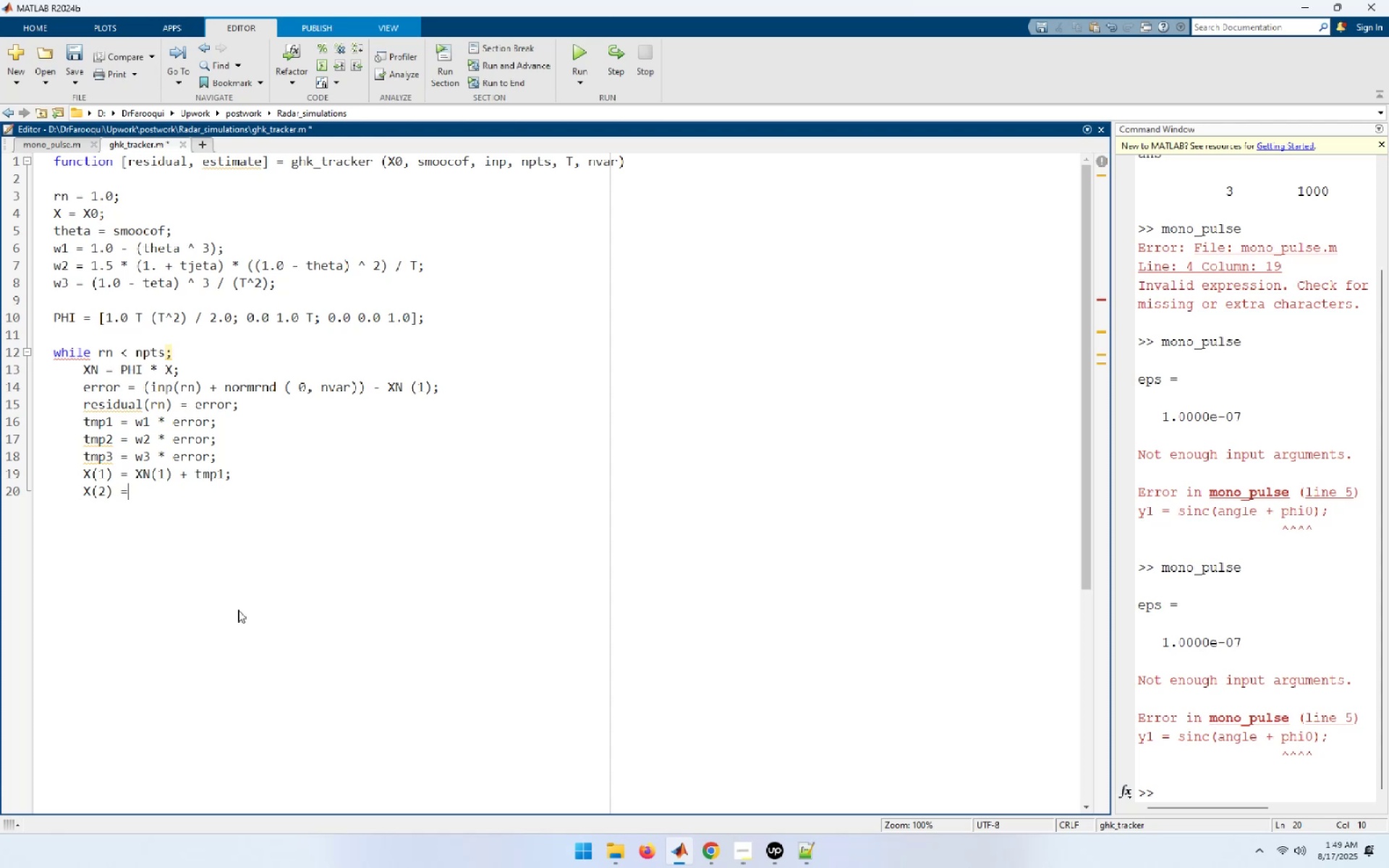 
key(Space)
 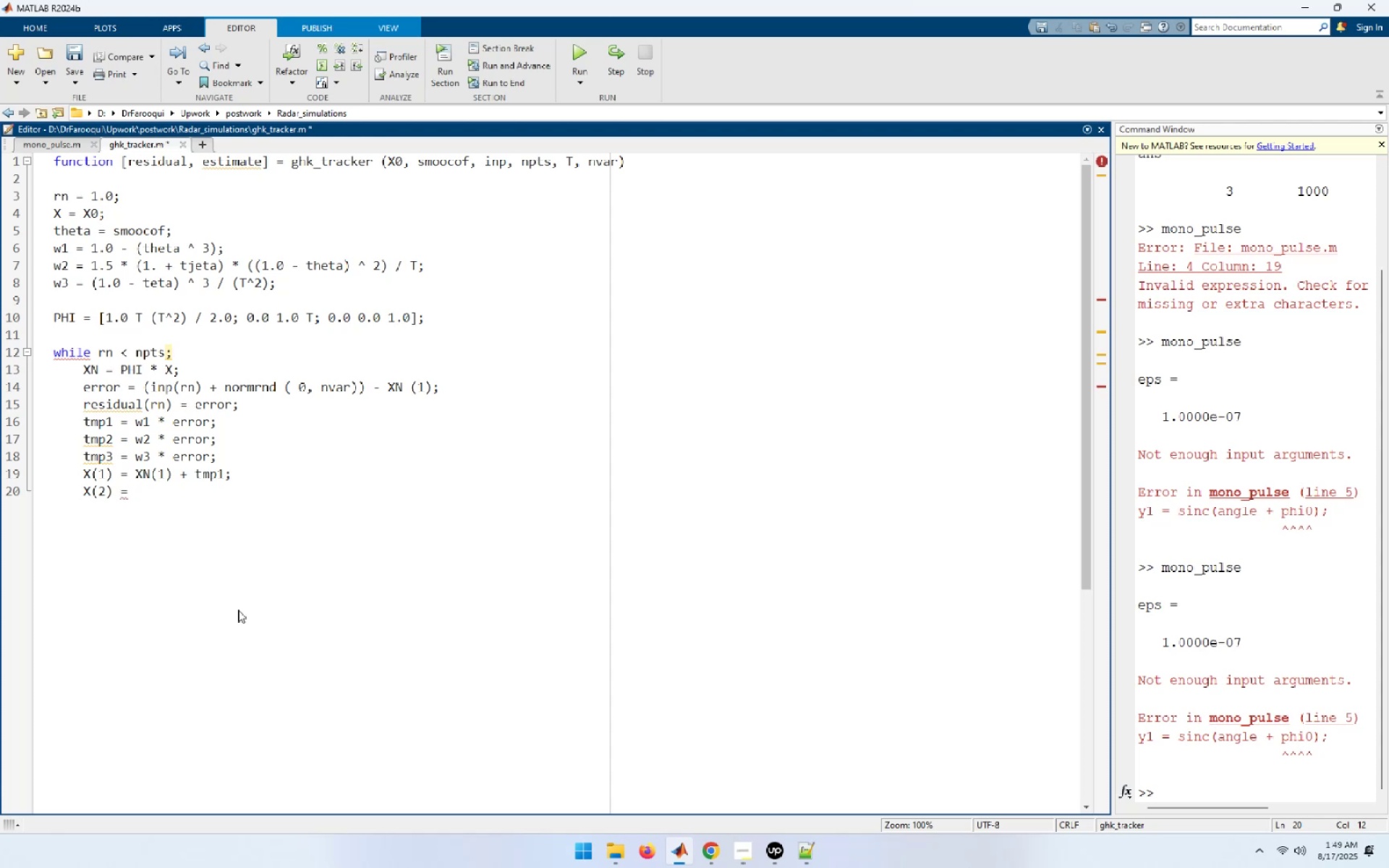 
wait(9.52)
 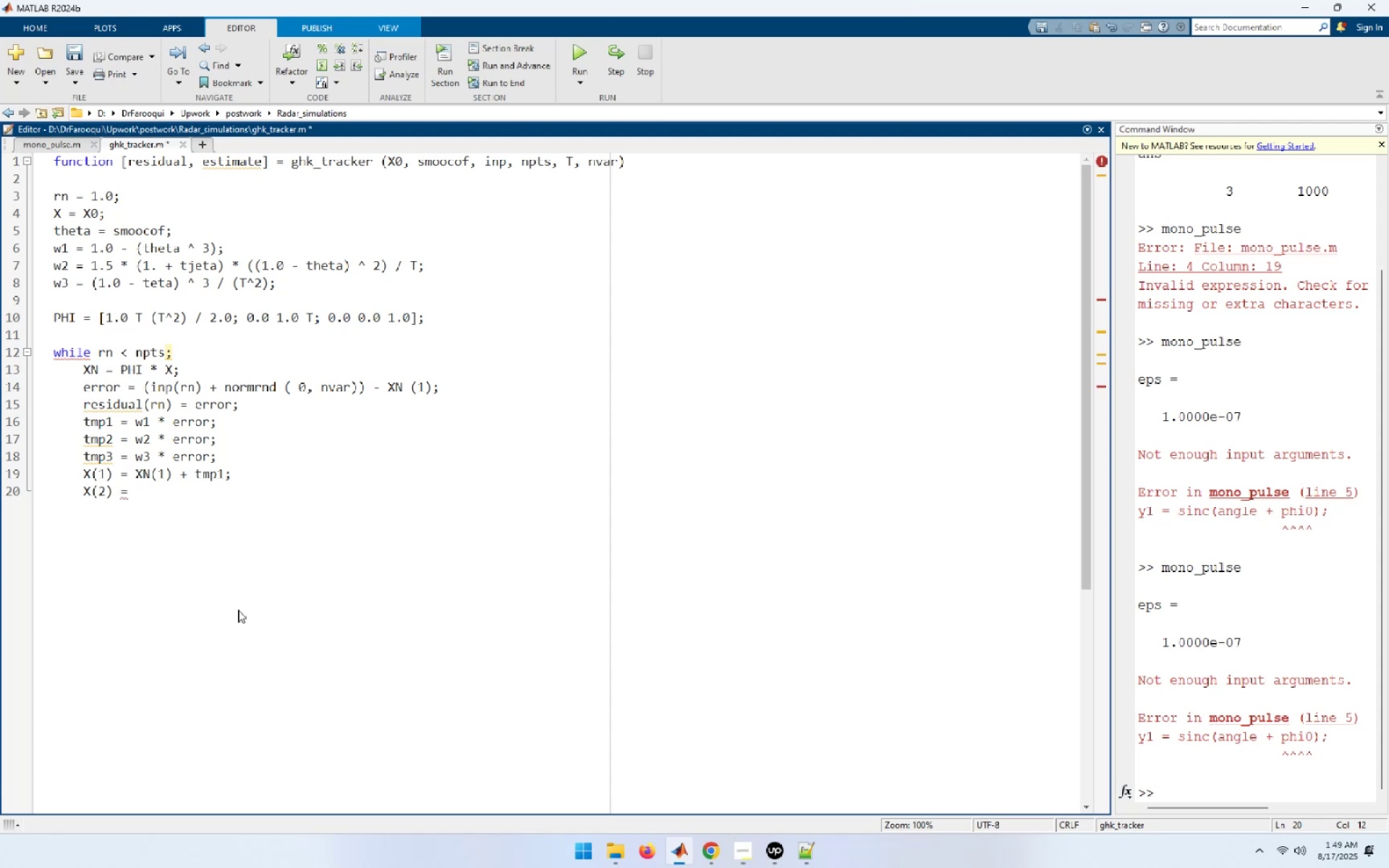 
key(ArrowUp)
 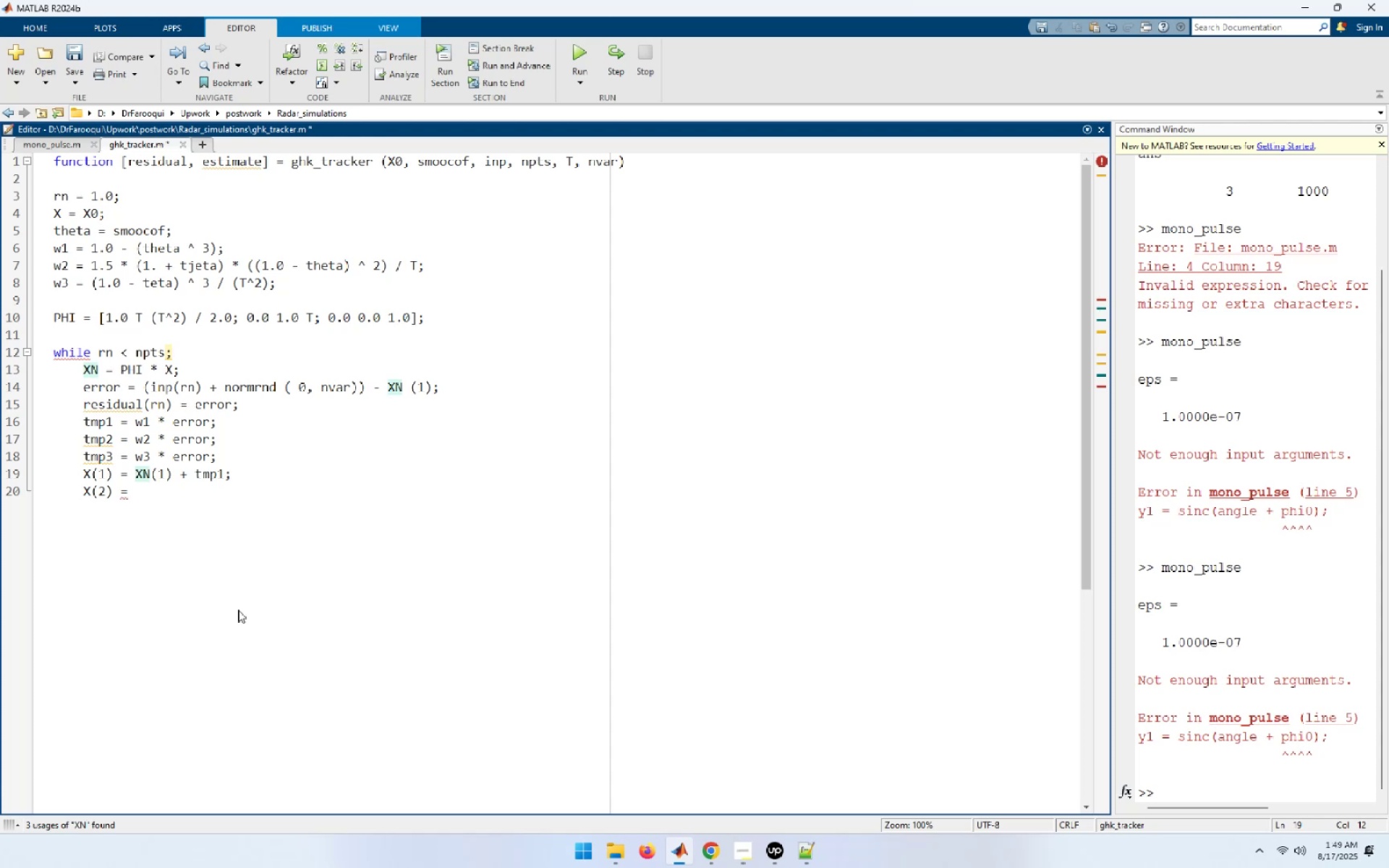 
key(ArrowUp)
 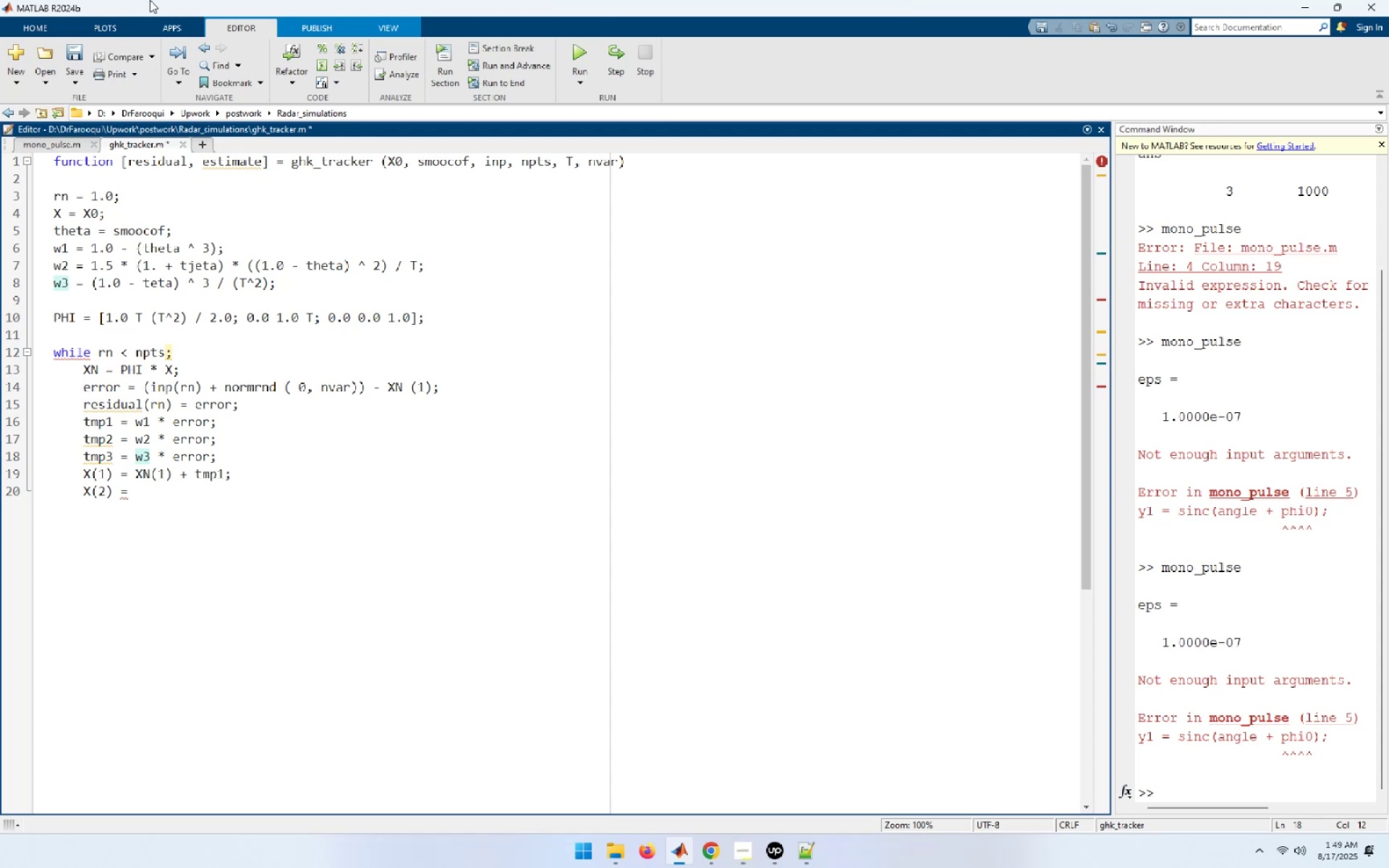 
wait(26.74)
 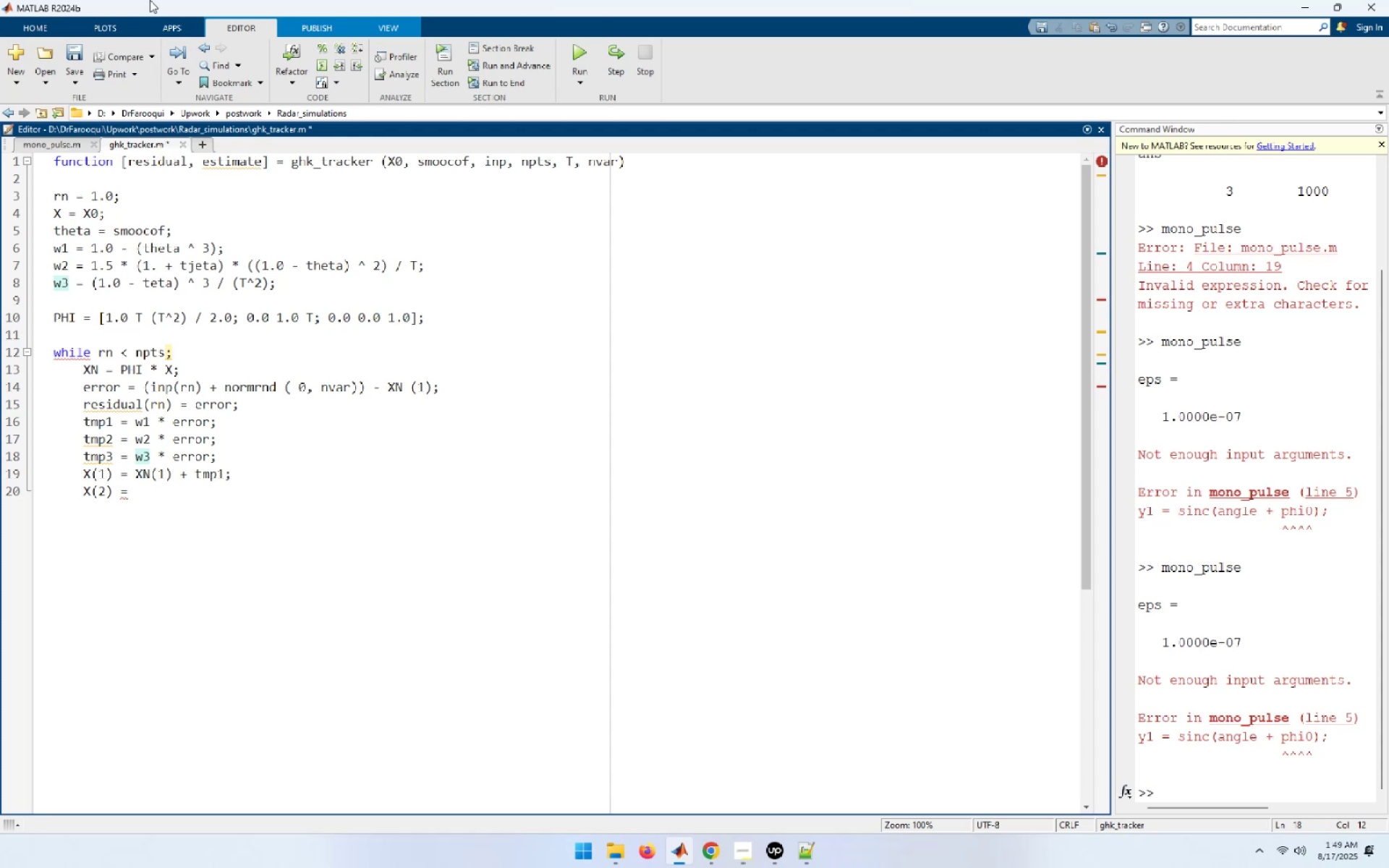 
key(ArrowDown)
 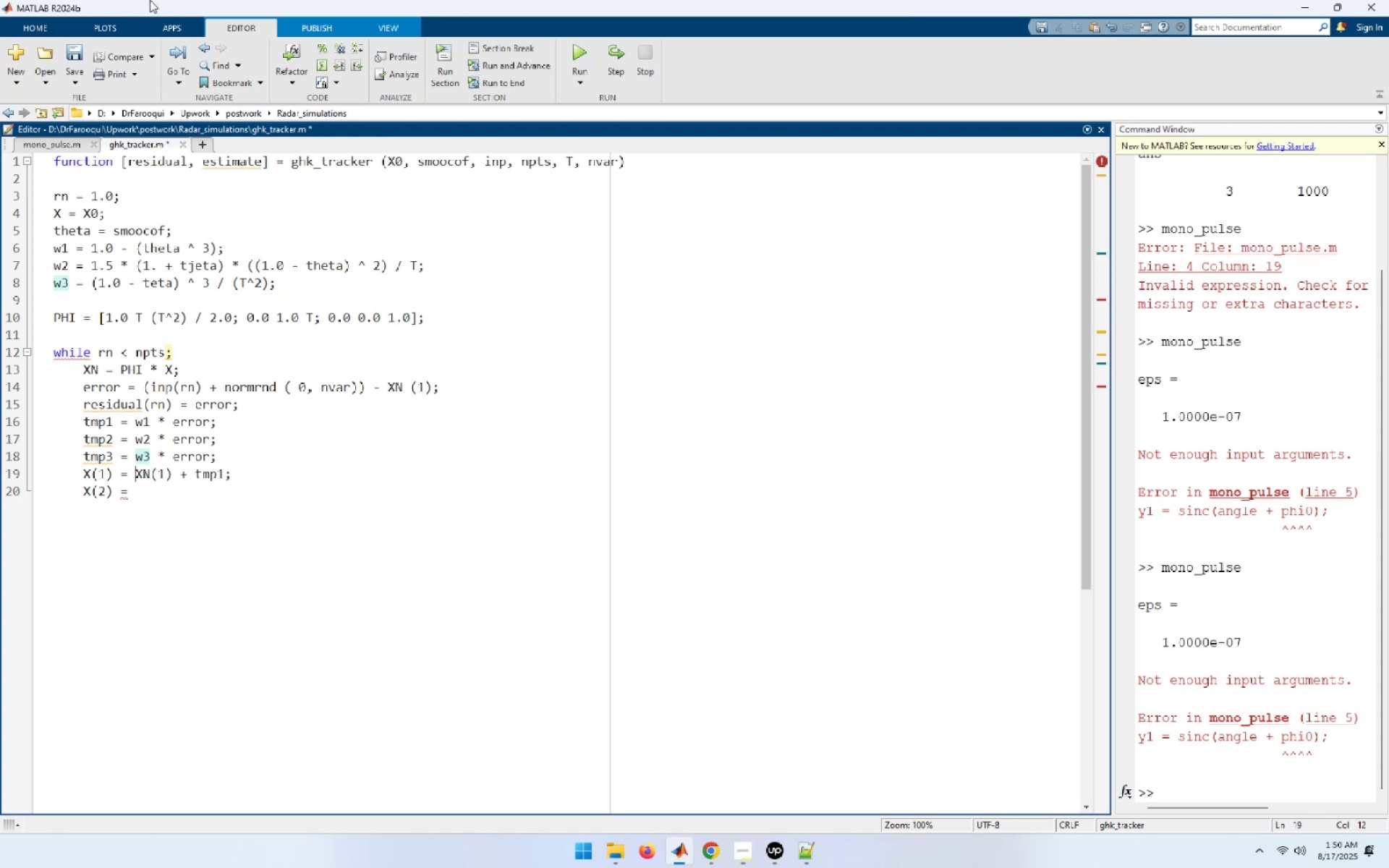 
key(ArrowUp)
 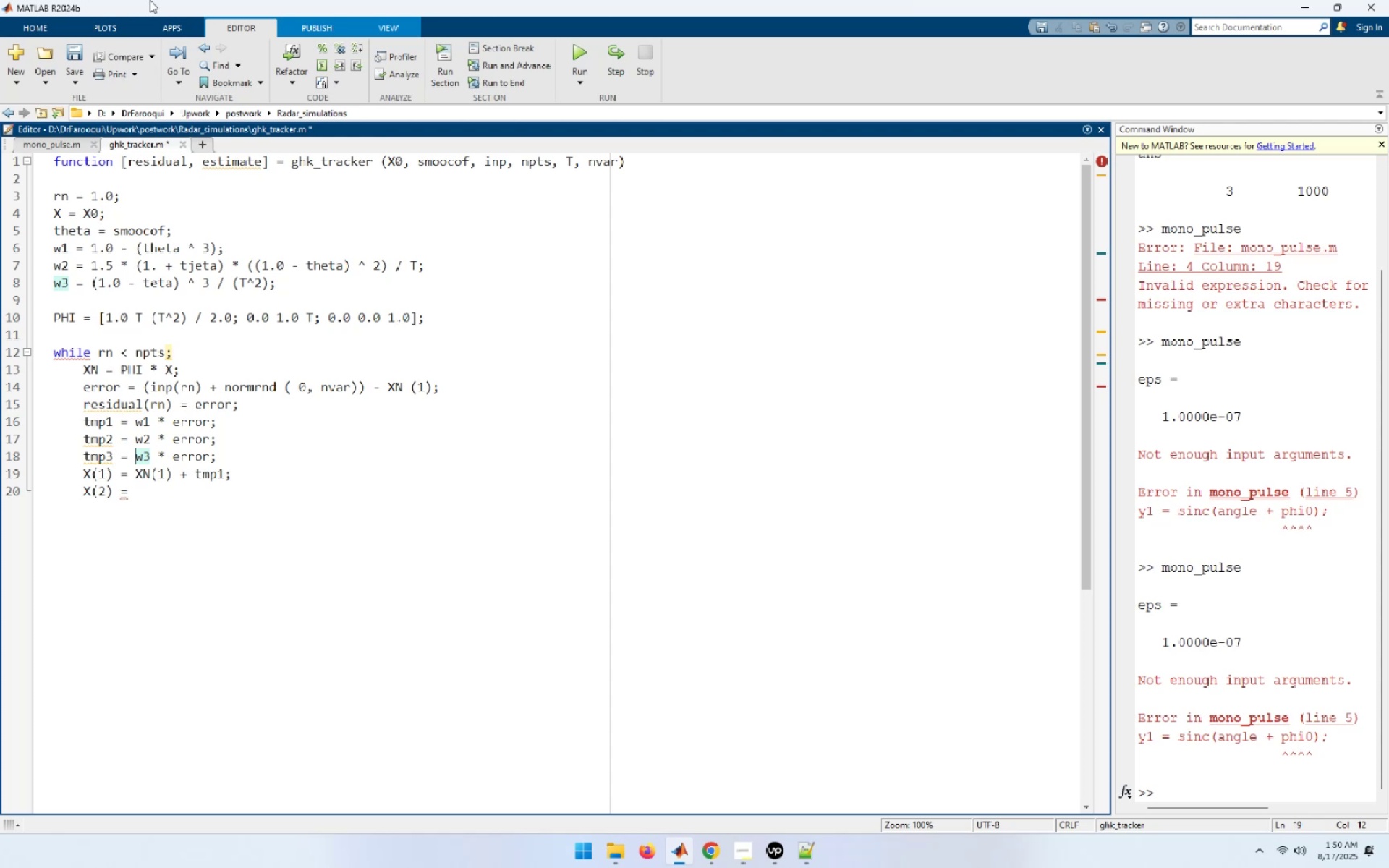 
key(ArrowDown)
 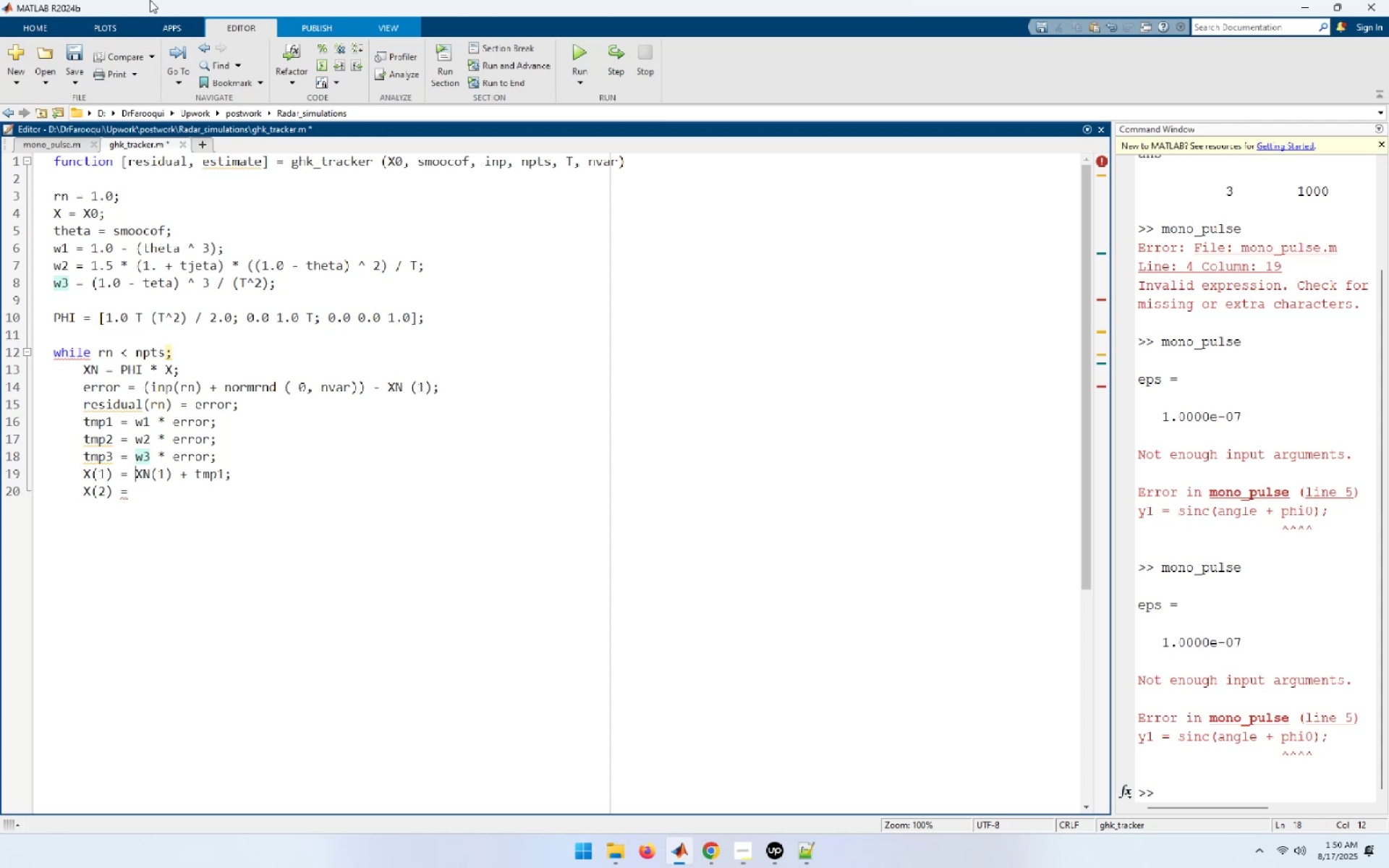 
key(ArrowDown)
 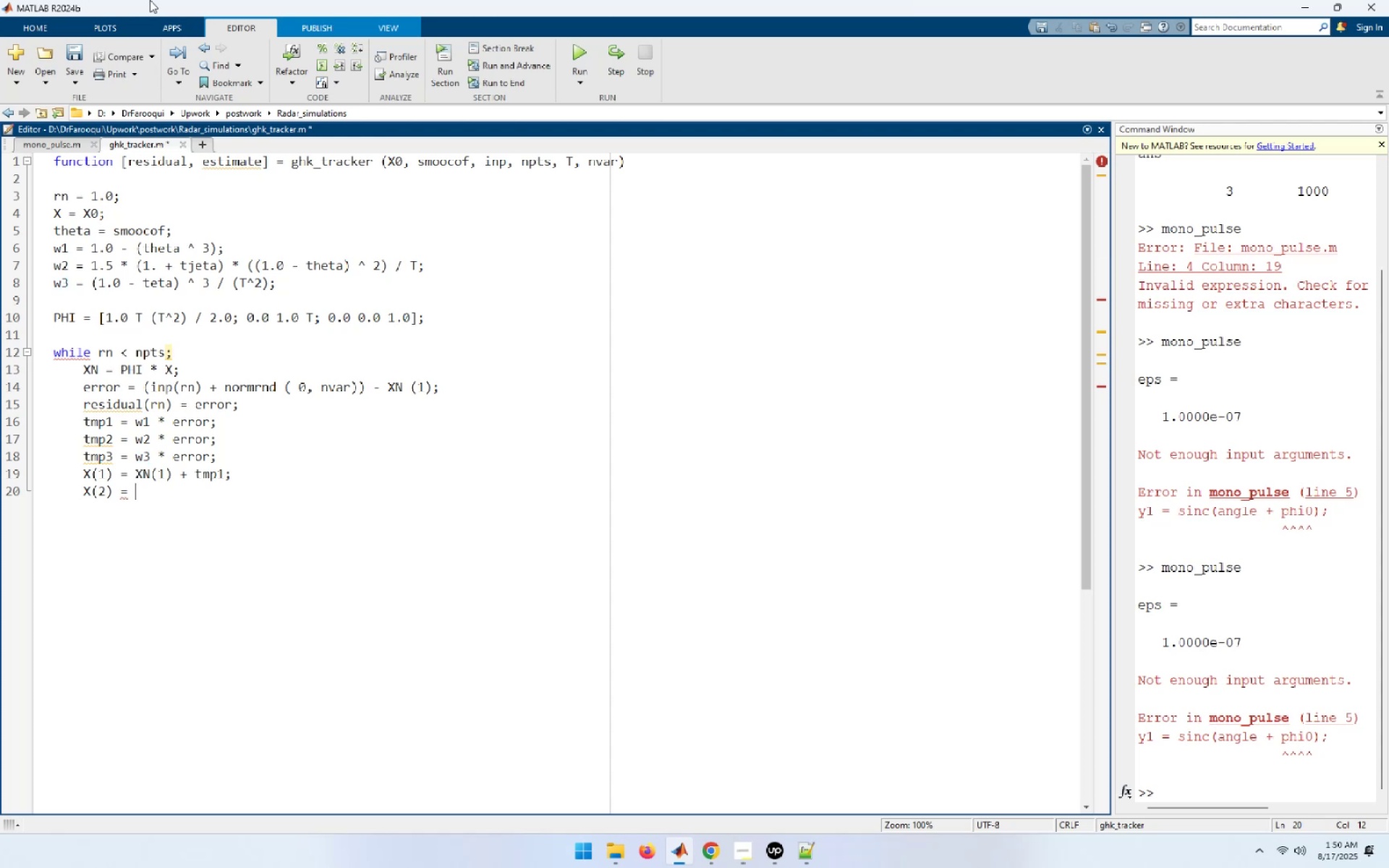 
wait(5.3)
 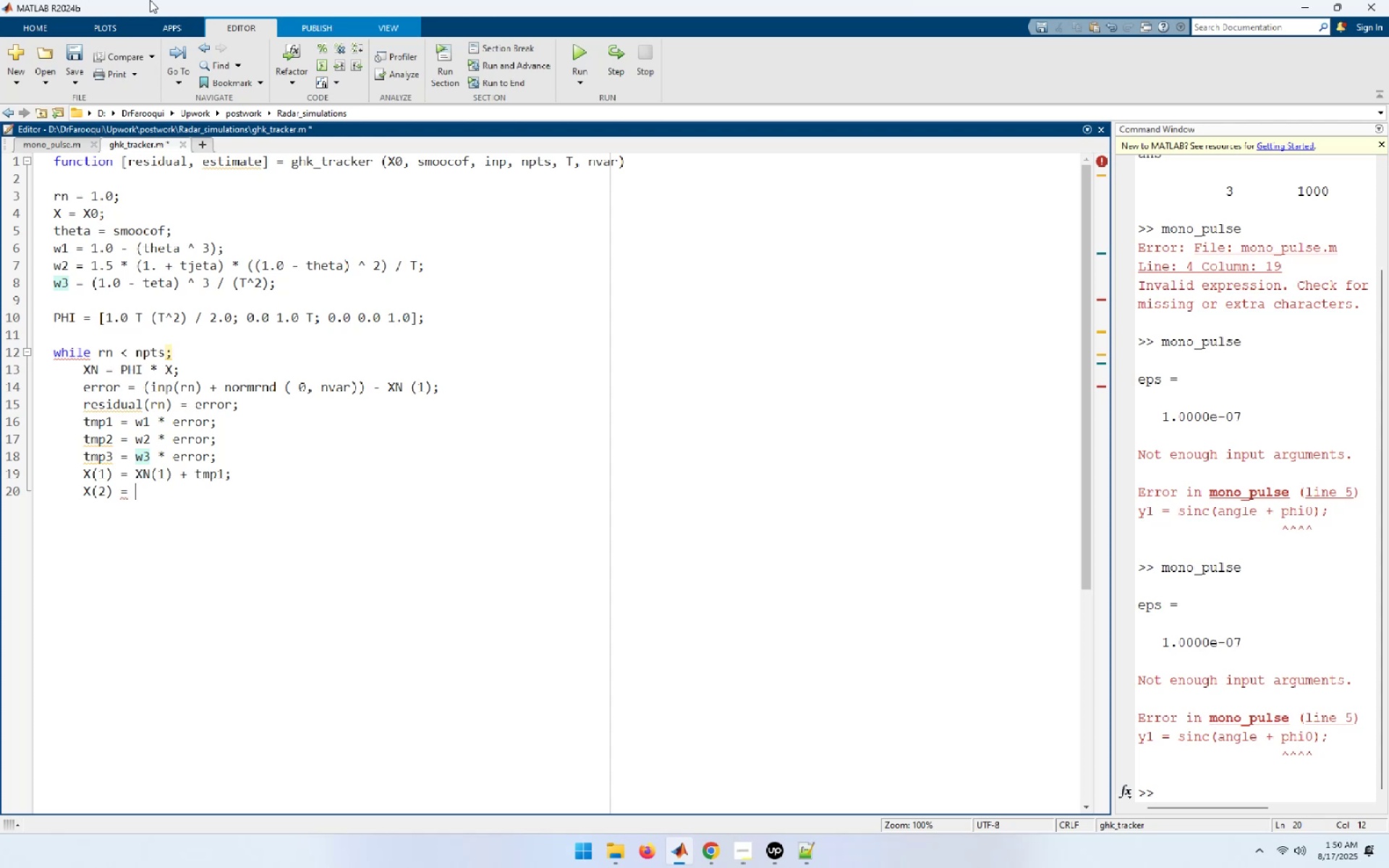 
type(XN(2) + tmp2;)
 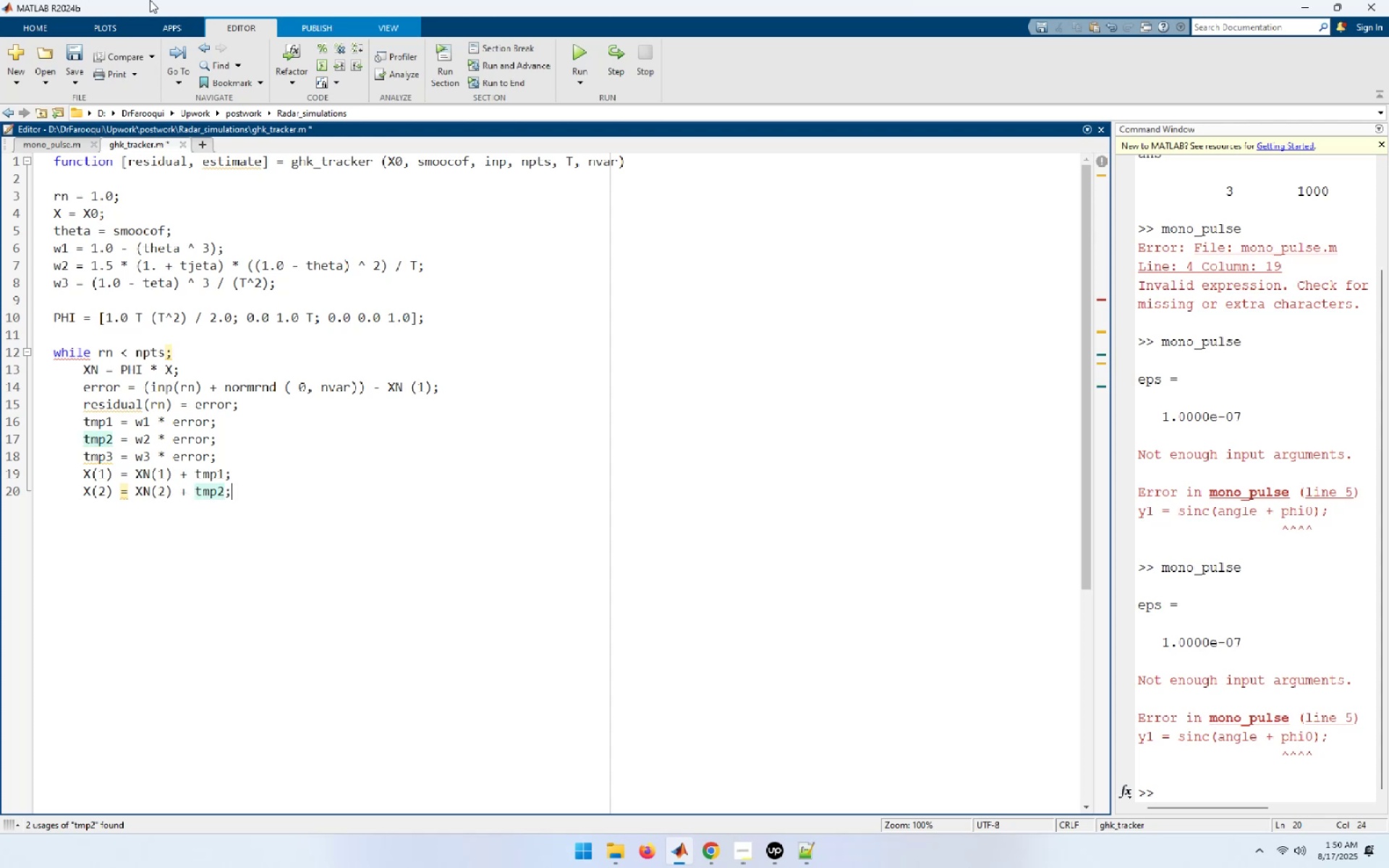 
key(Enter)
 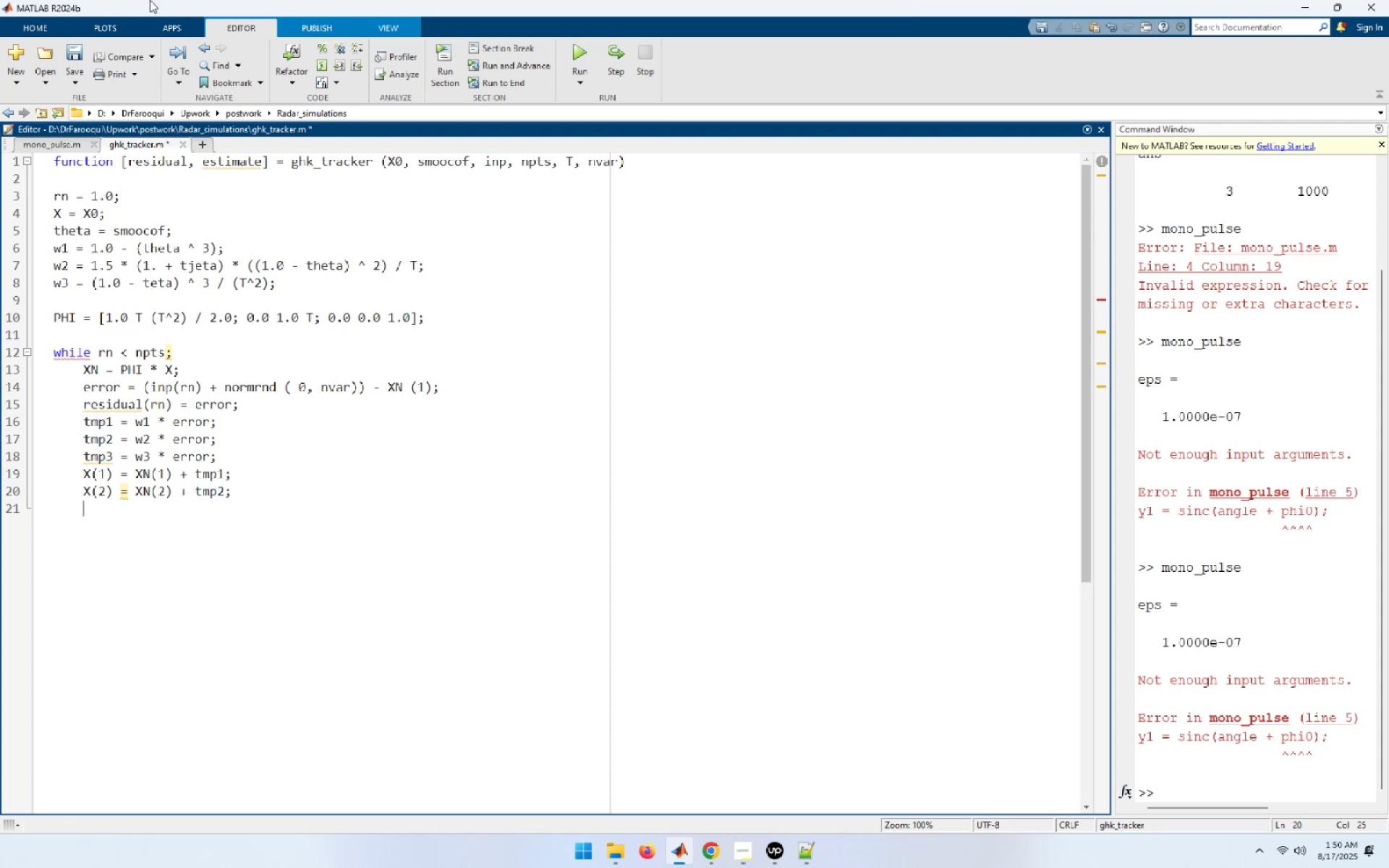 
type(X(3) = XN(3) + tmp3;)
 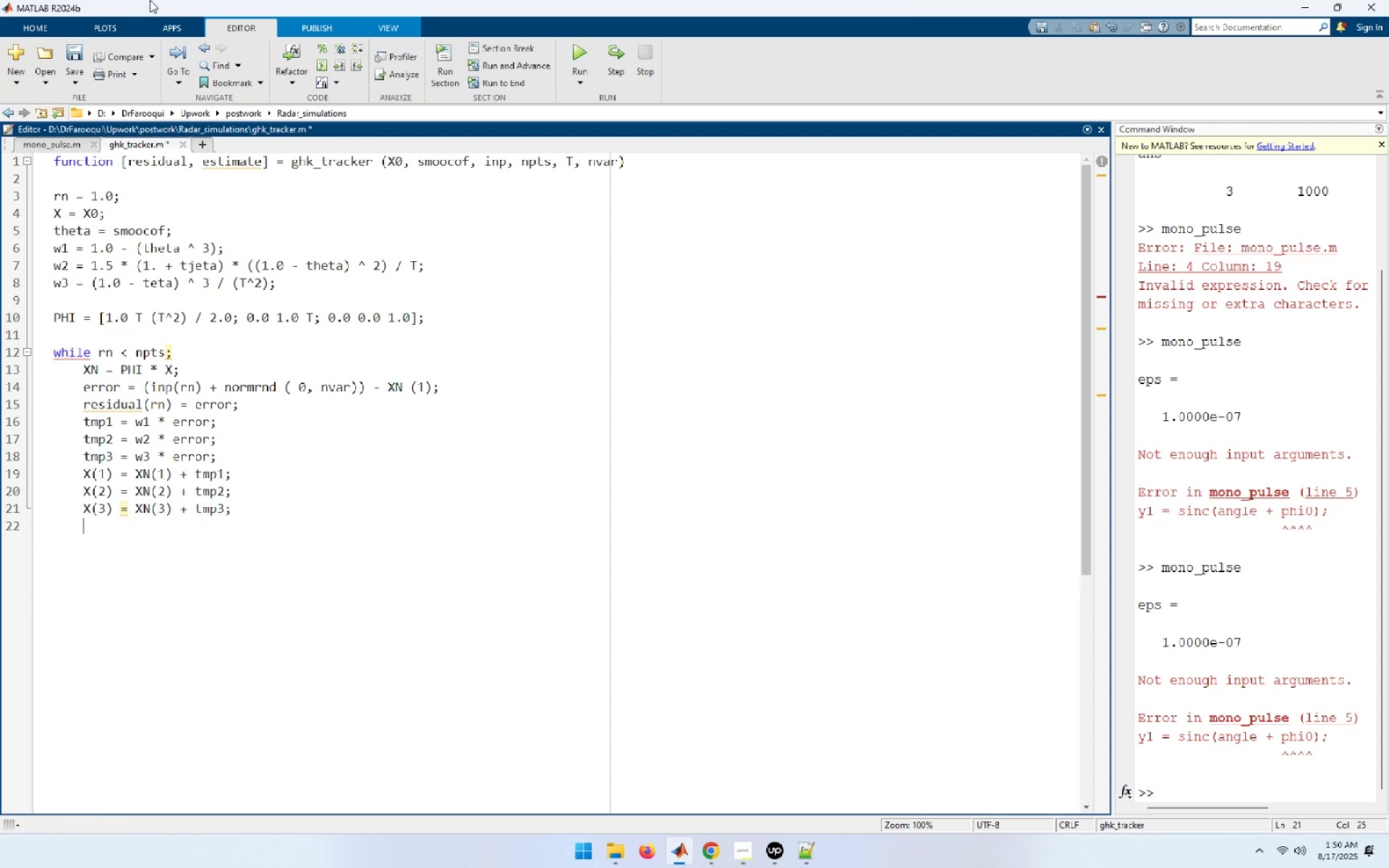 
 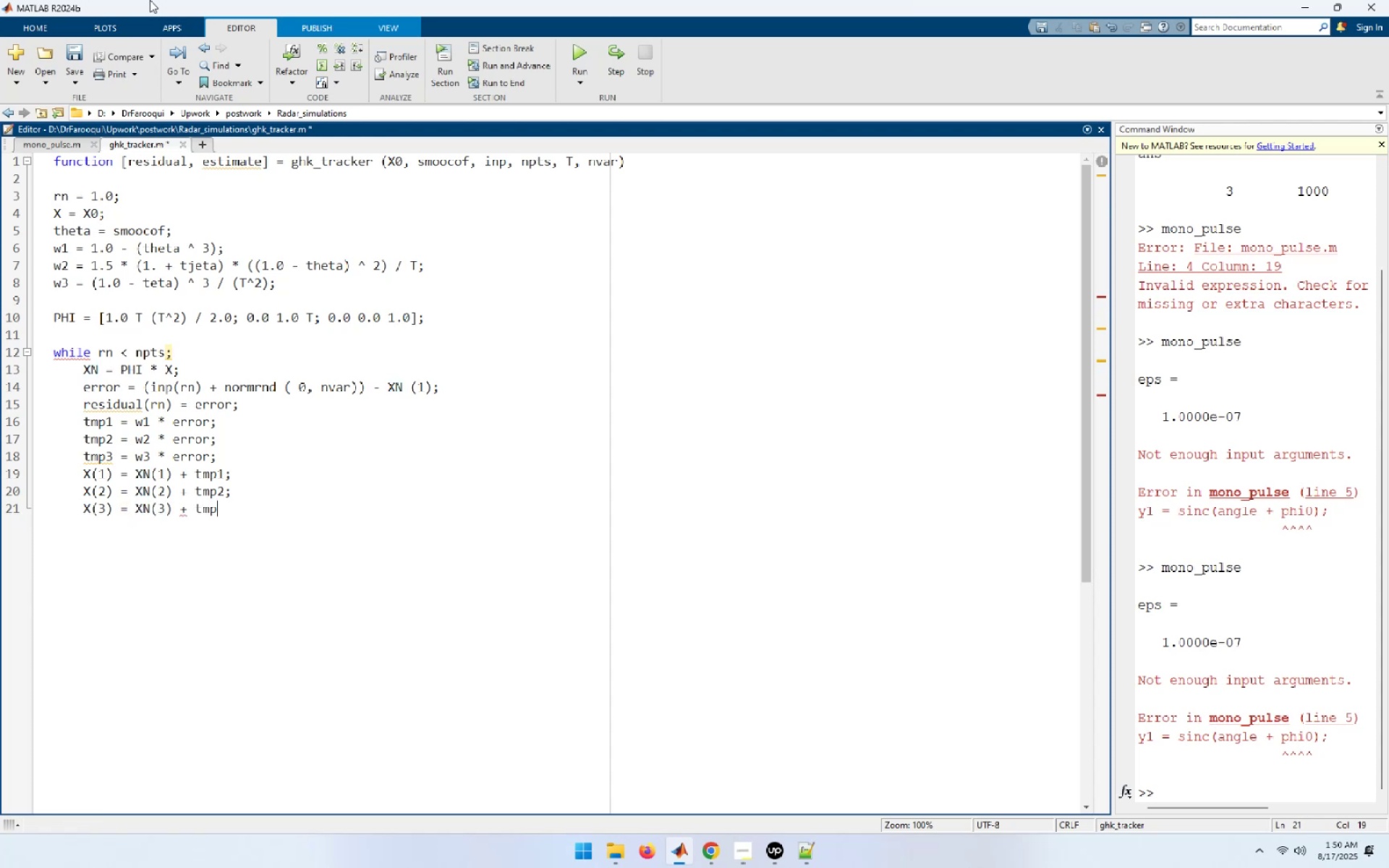 
key(Enter)
 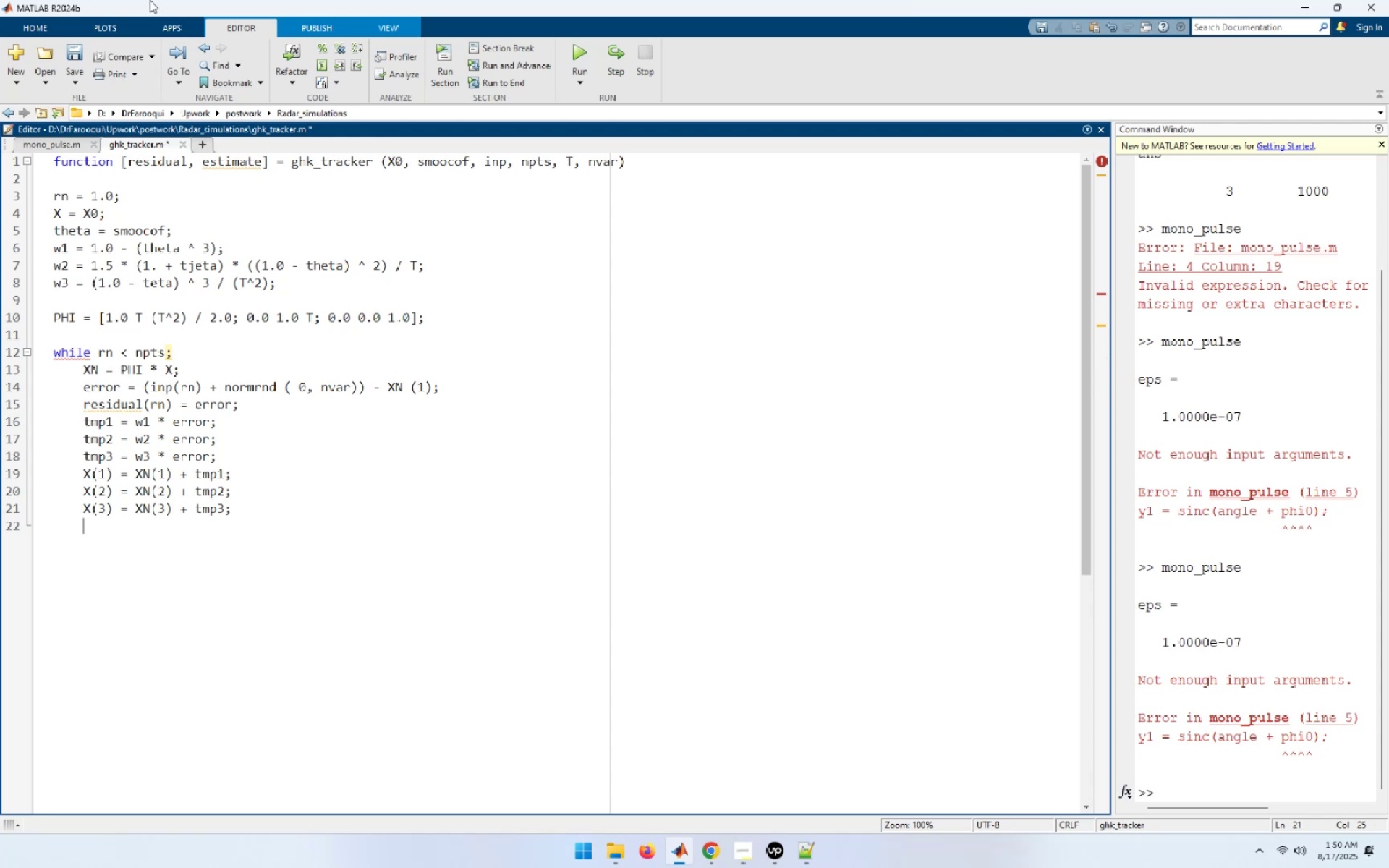 
type(estimate(rn) -)
key(Backspace)
type(= X(1);)
 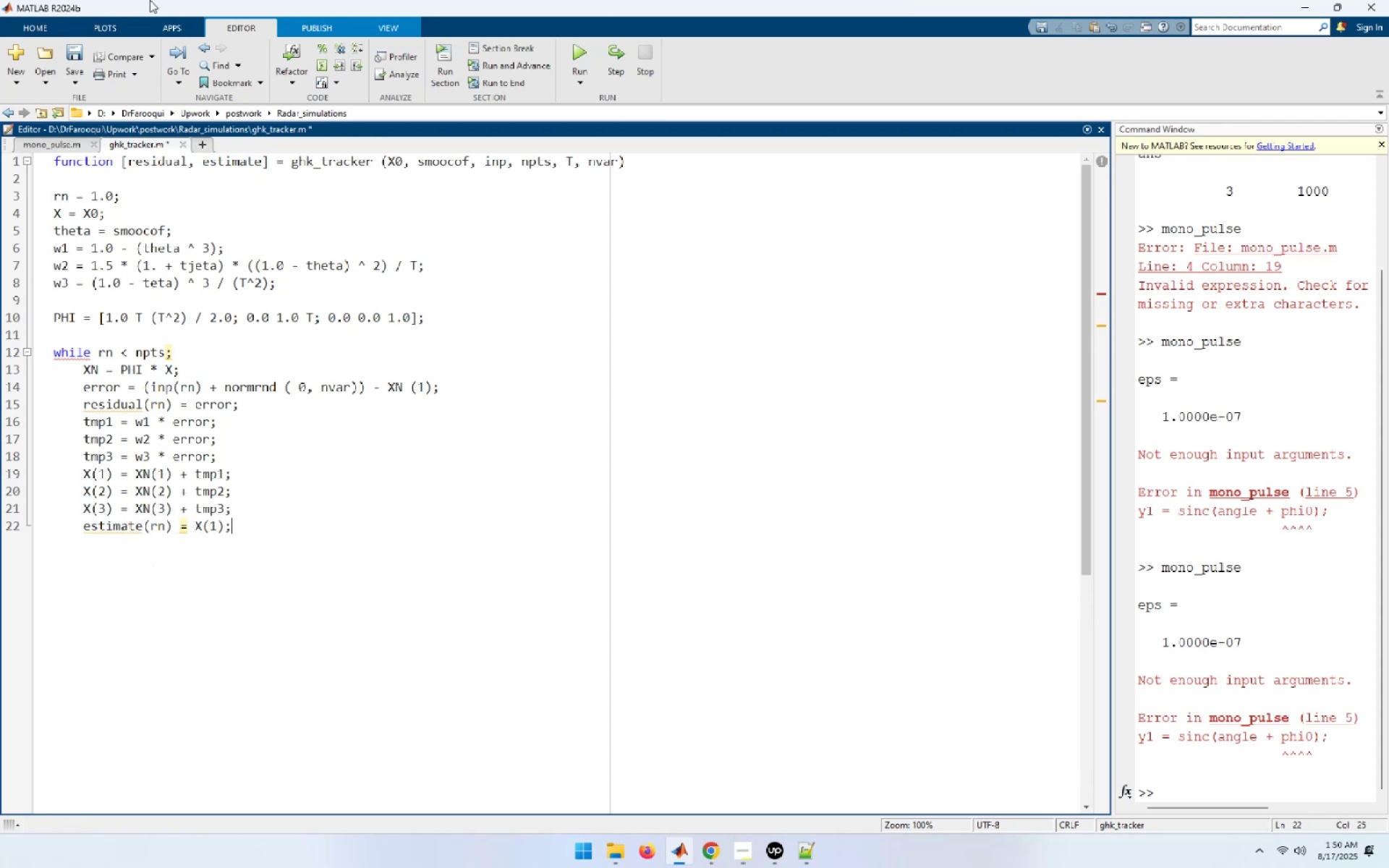 
key(Enter)
 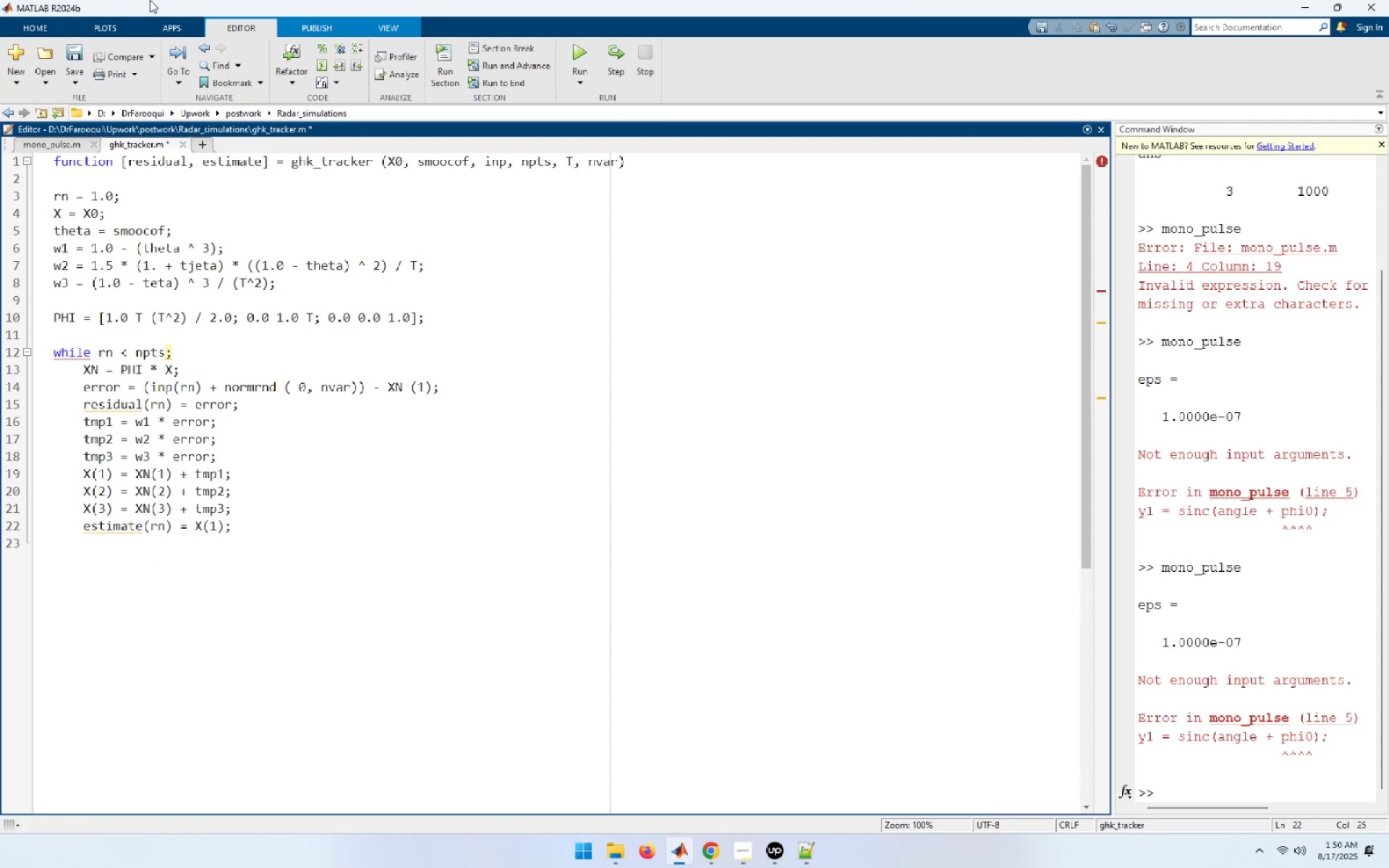 
type(rn - )
key(Backspace)
key(Backspace)
type(= rn + 1;)
 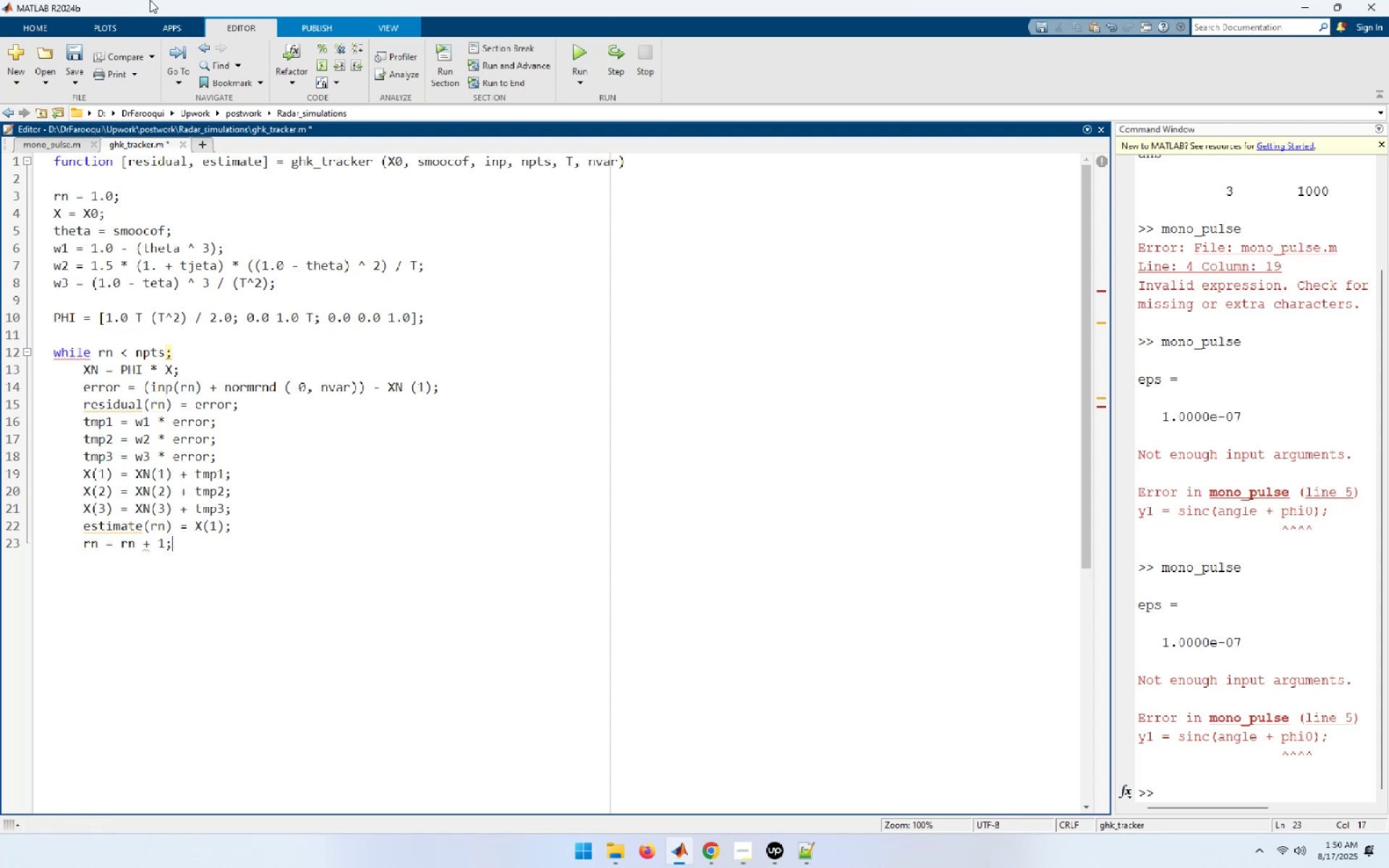 
key(Enter)
 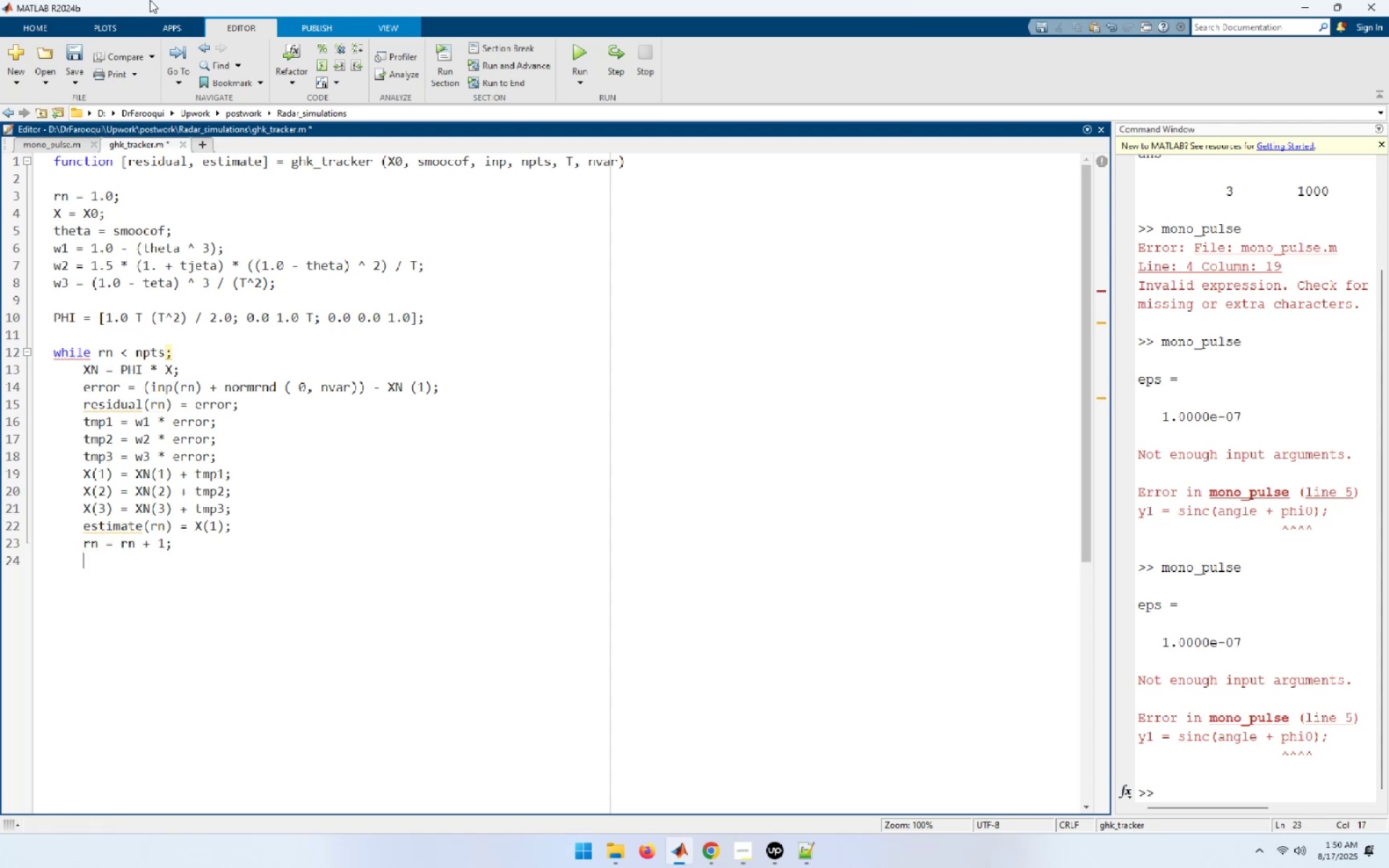 
type(end)
 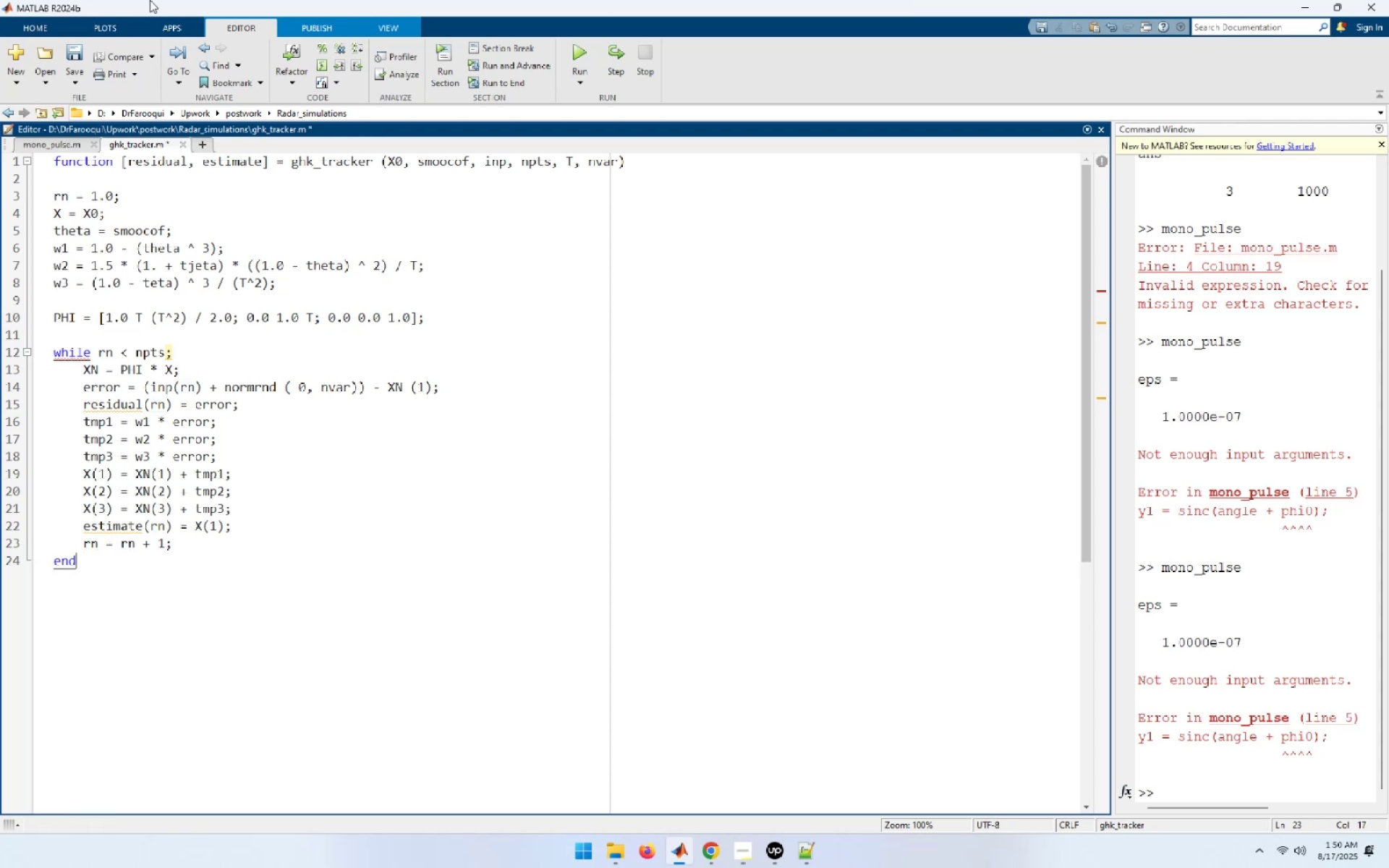 
key(Enter)
 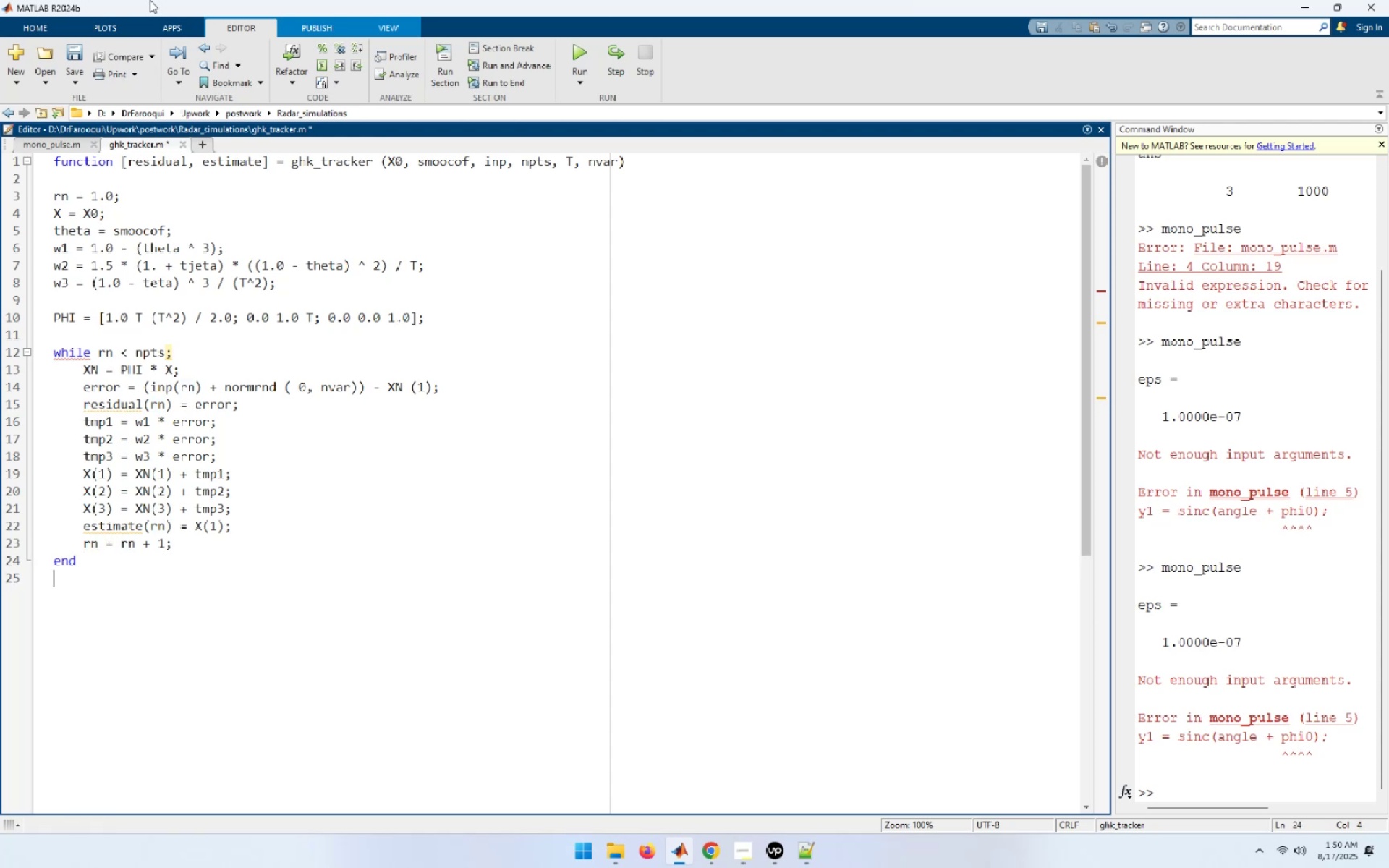 
type(return)
 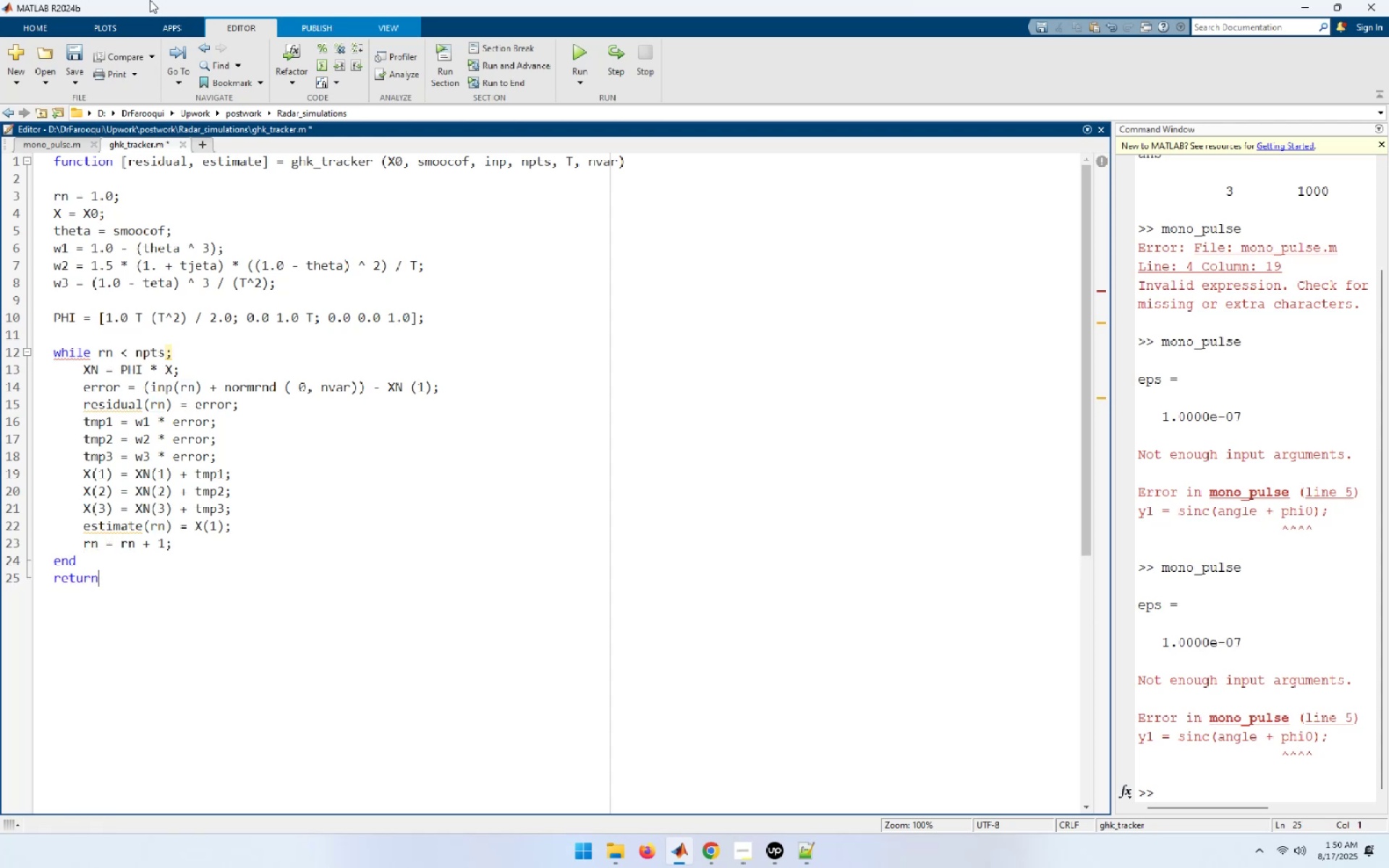 
key(Enter)
 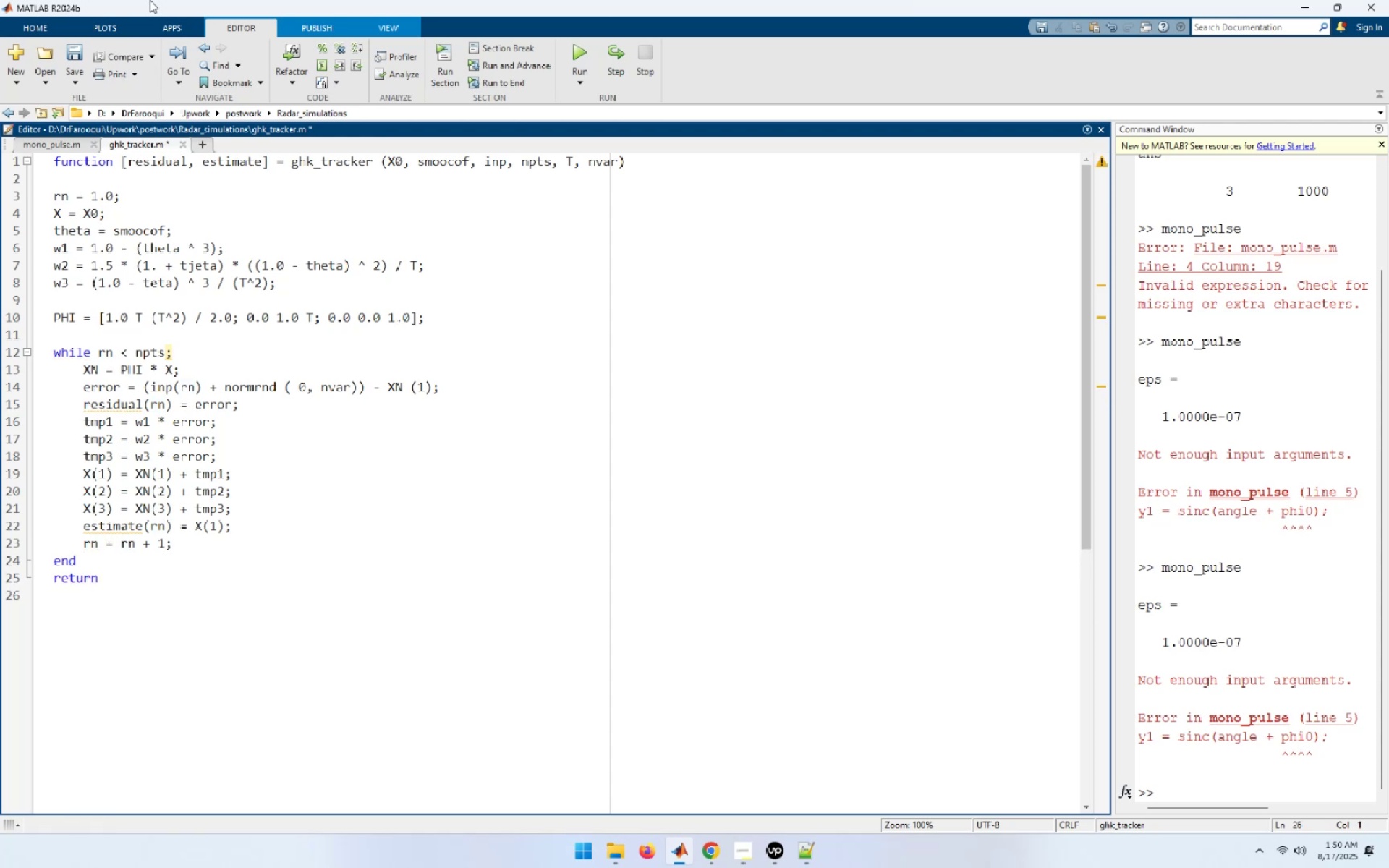 
key(Control+S)
 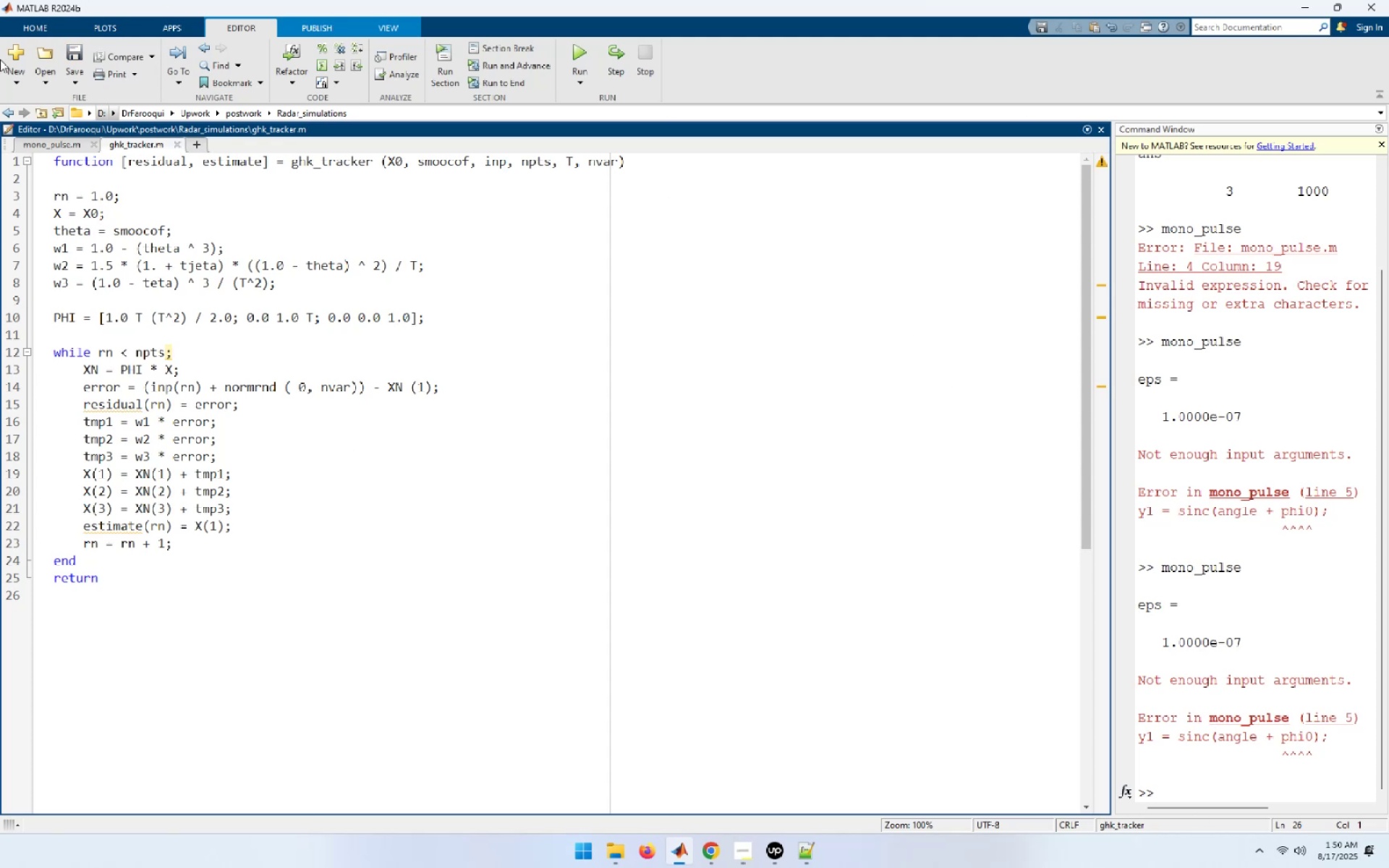 
wait(5.15)
 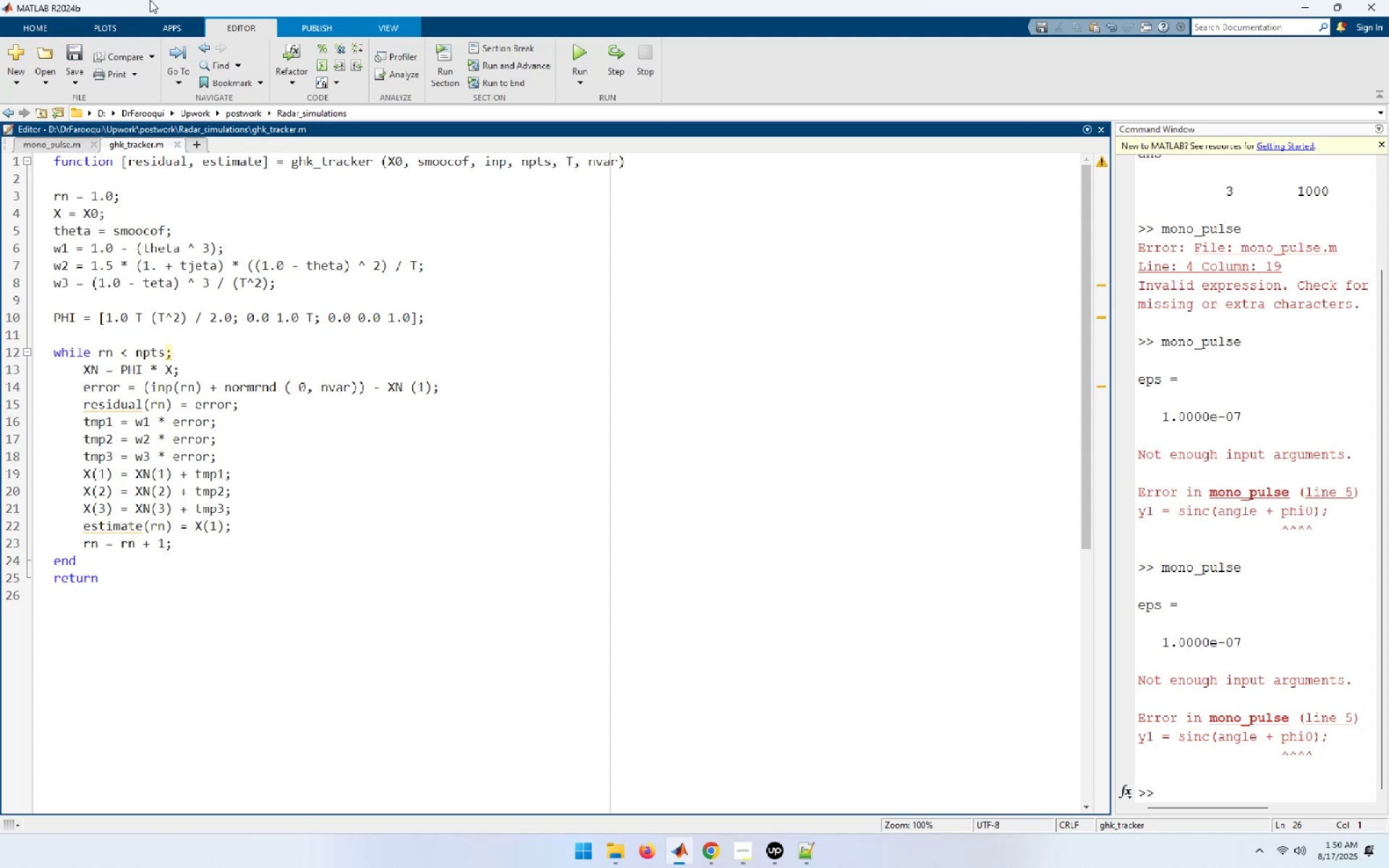 
left_click([581, 57])
 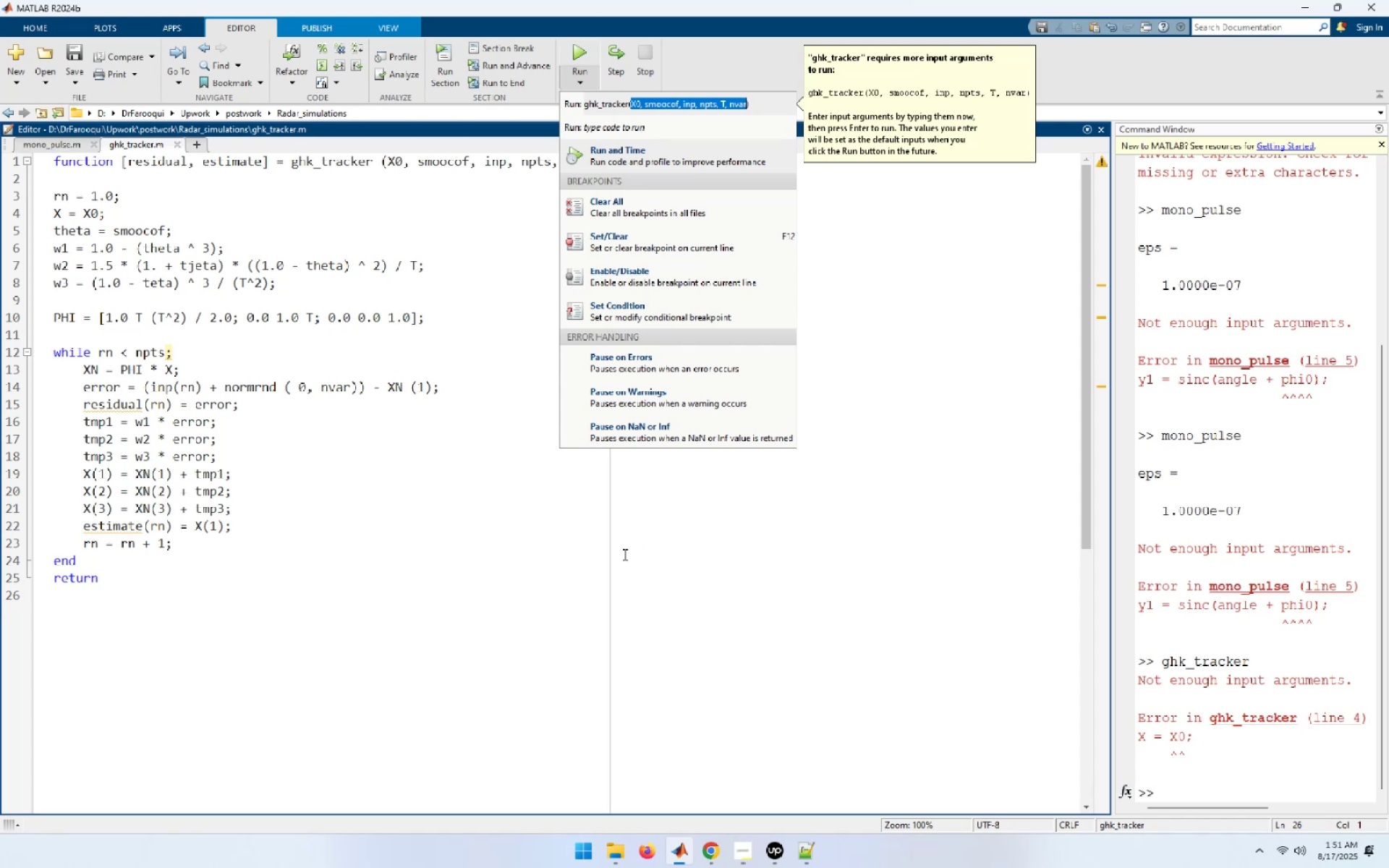 
wait(10.86)
 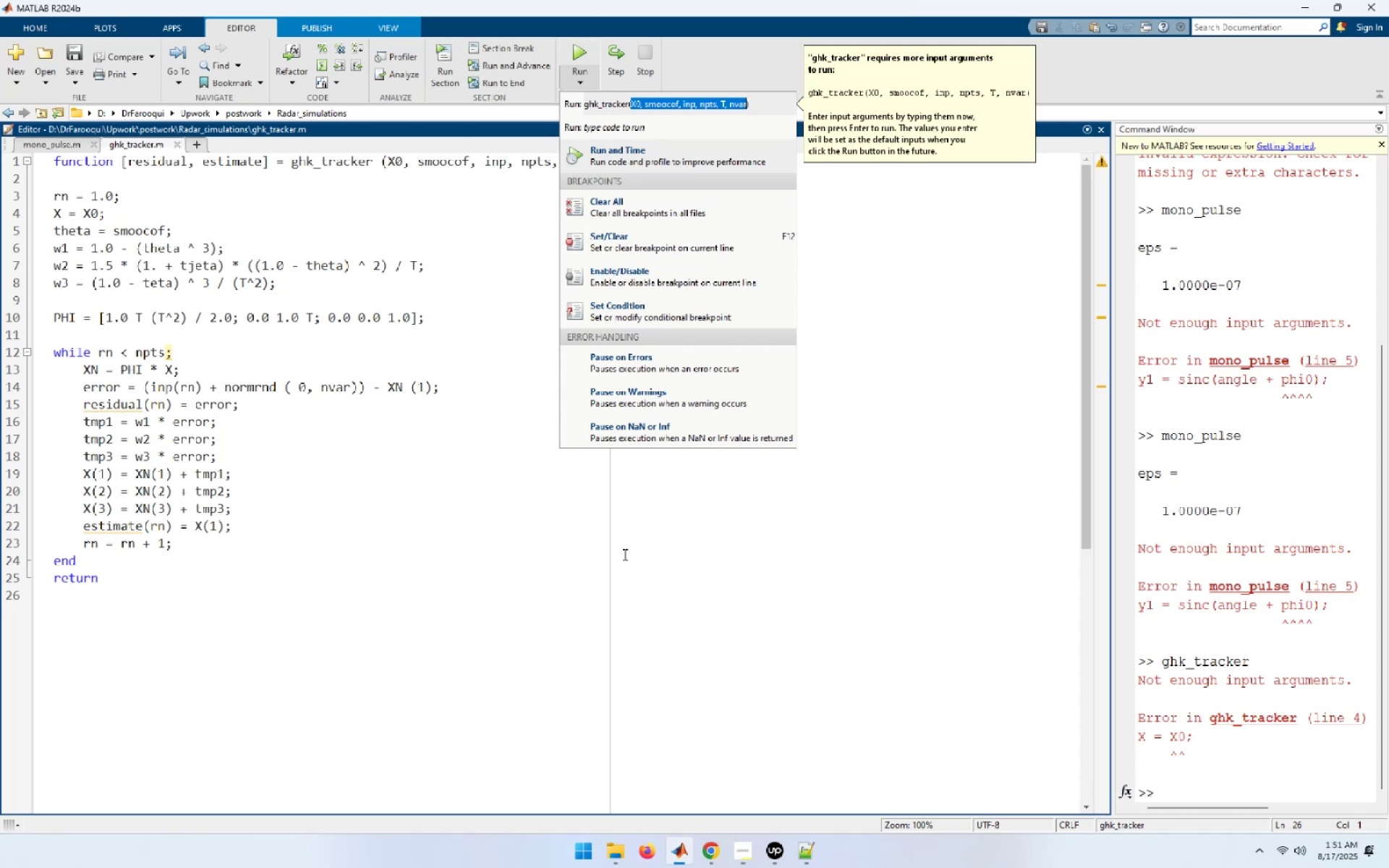 
left_click([409, 427])
 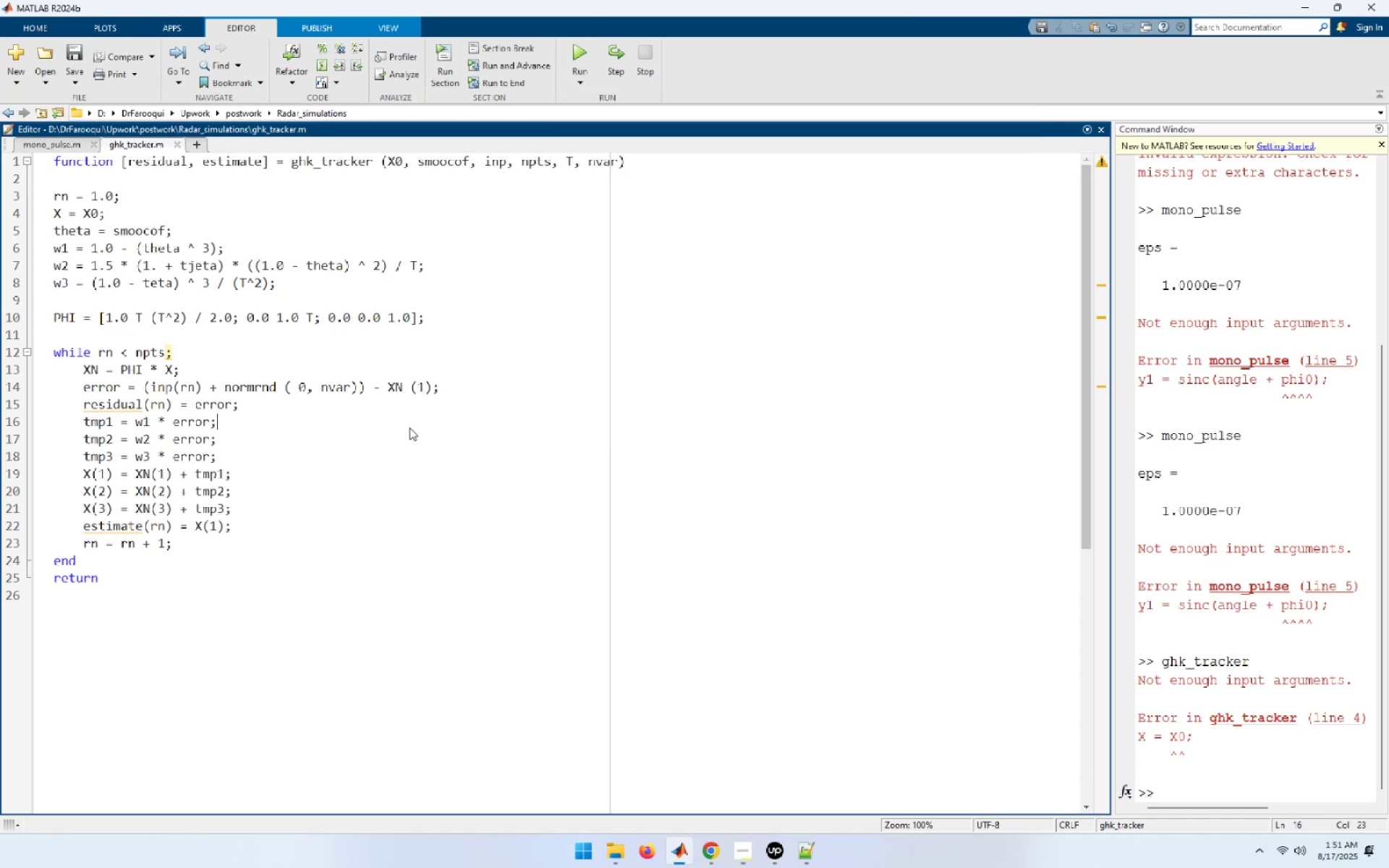 
hold_key(key=ControlLeft, duration=1.52)
 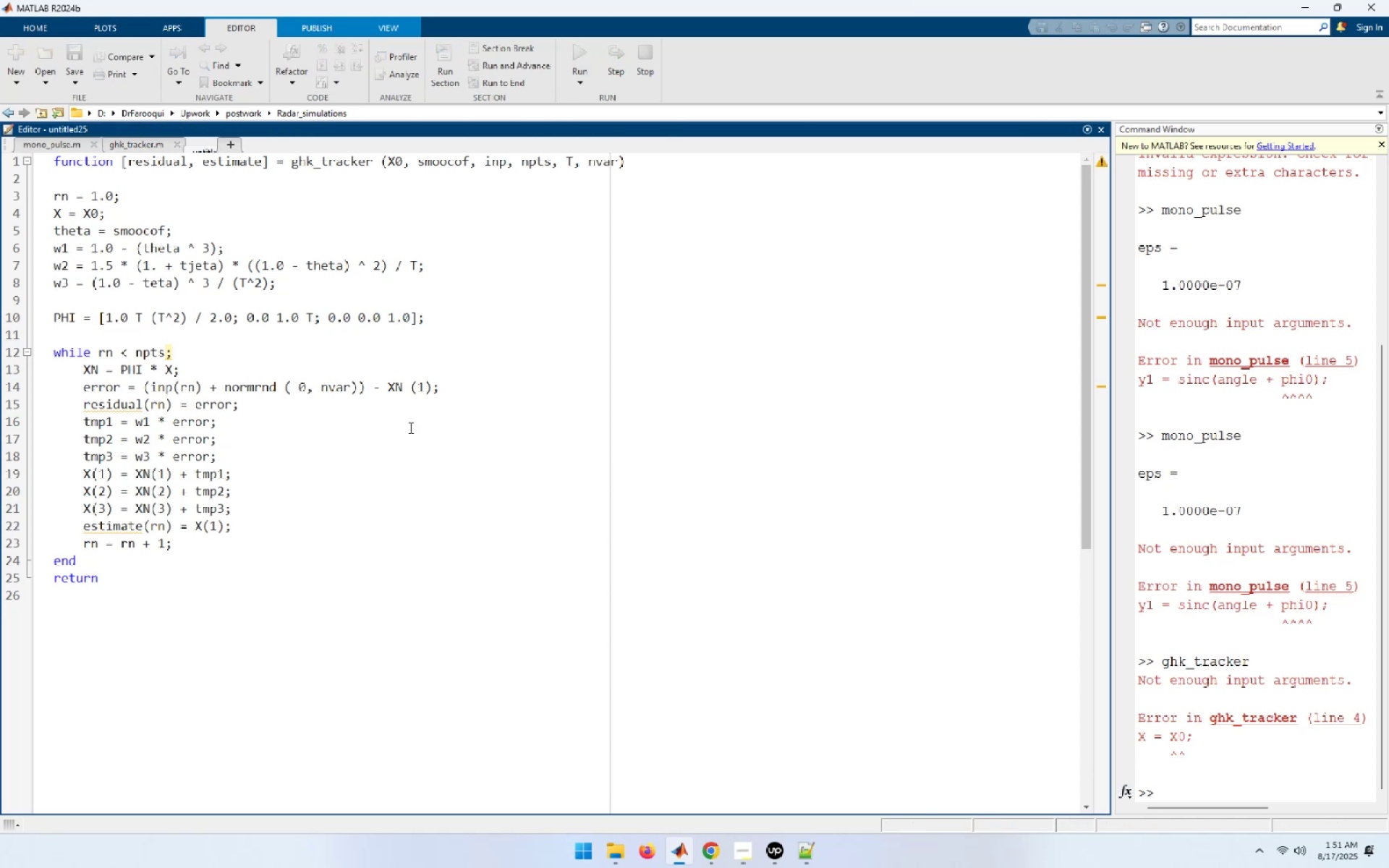 
key(Control+N)
 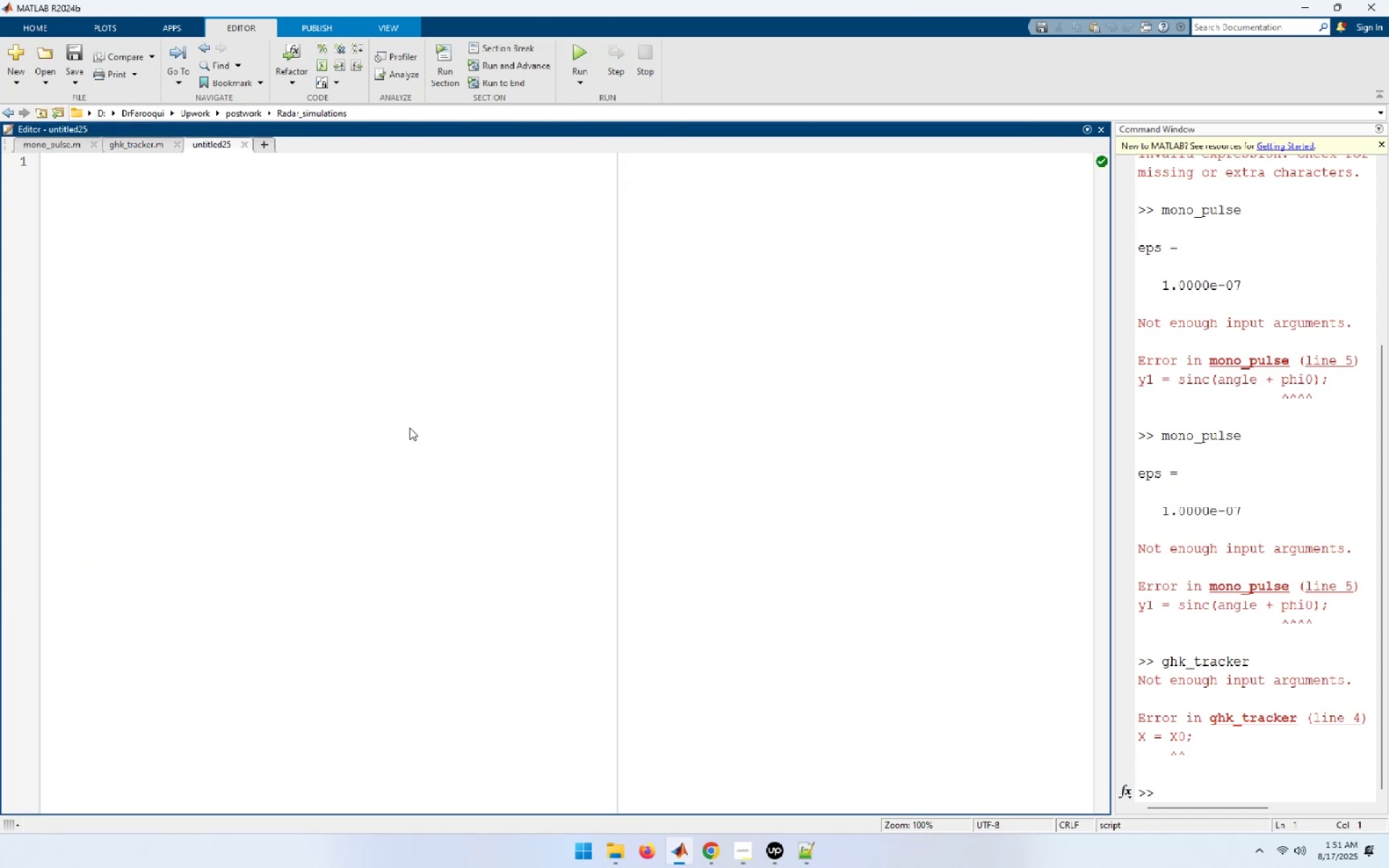 
wait(5.09)
 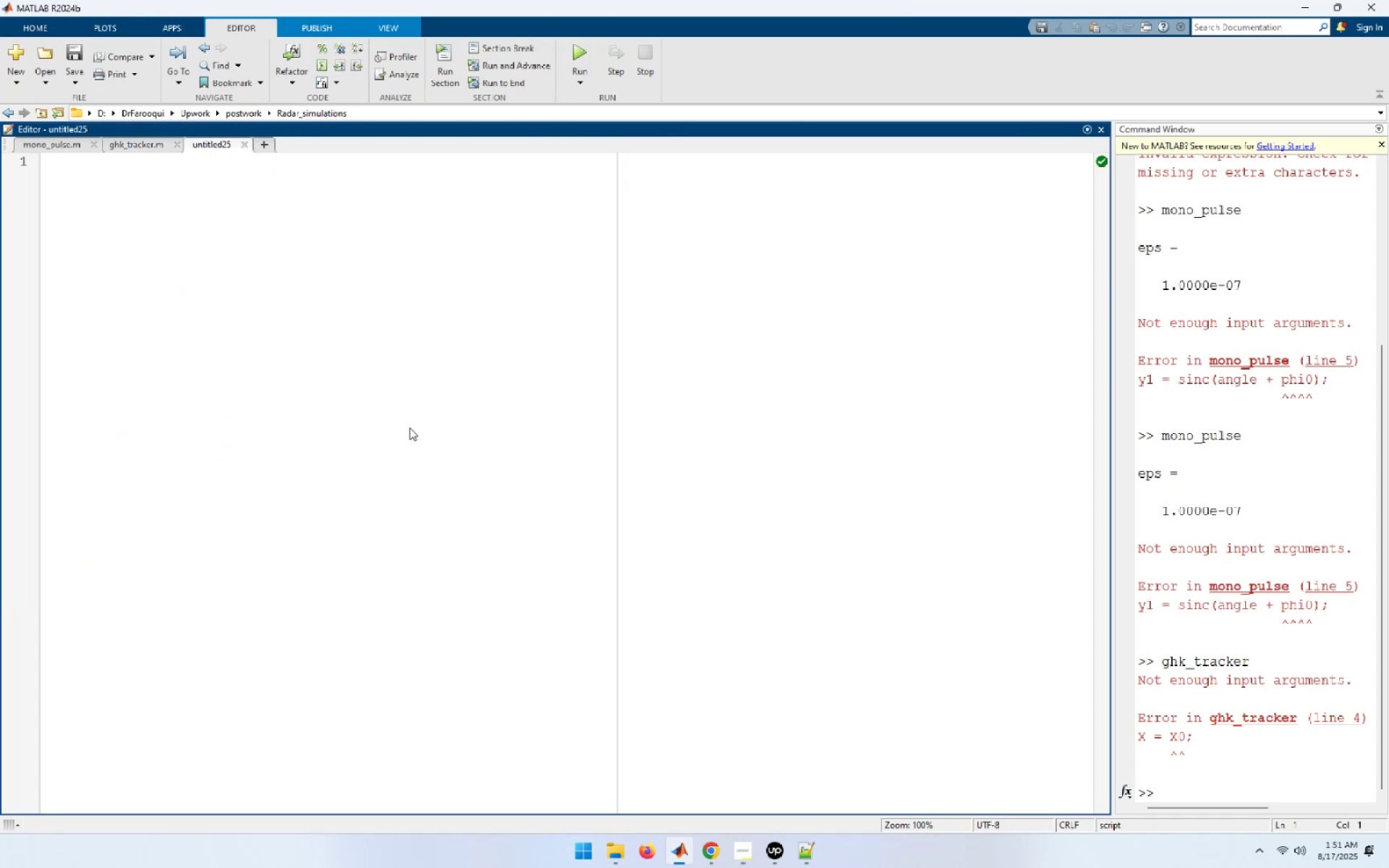 
key(ArrowDown)
 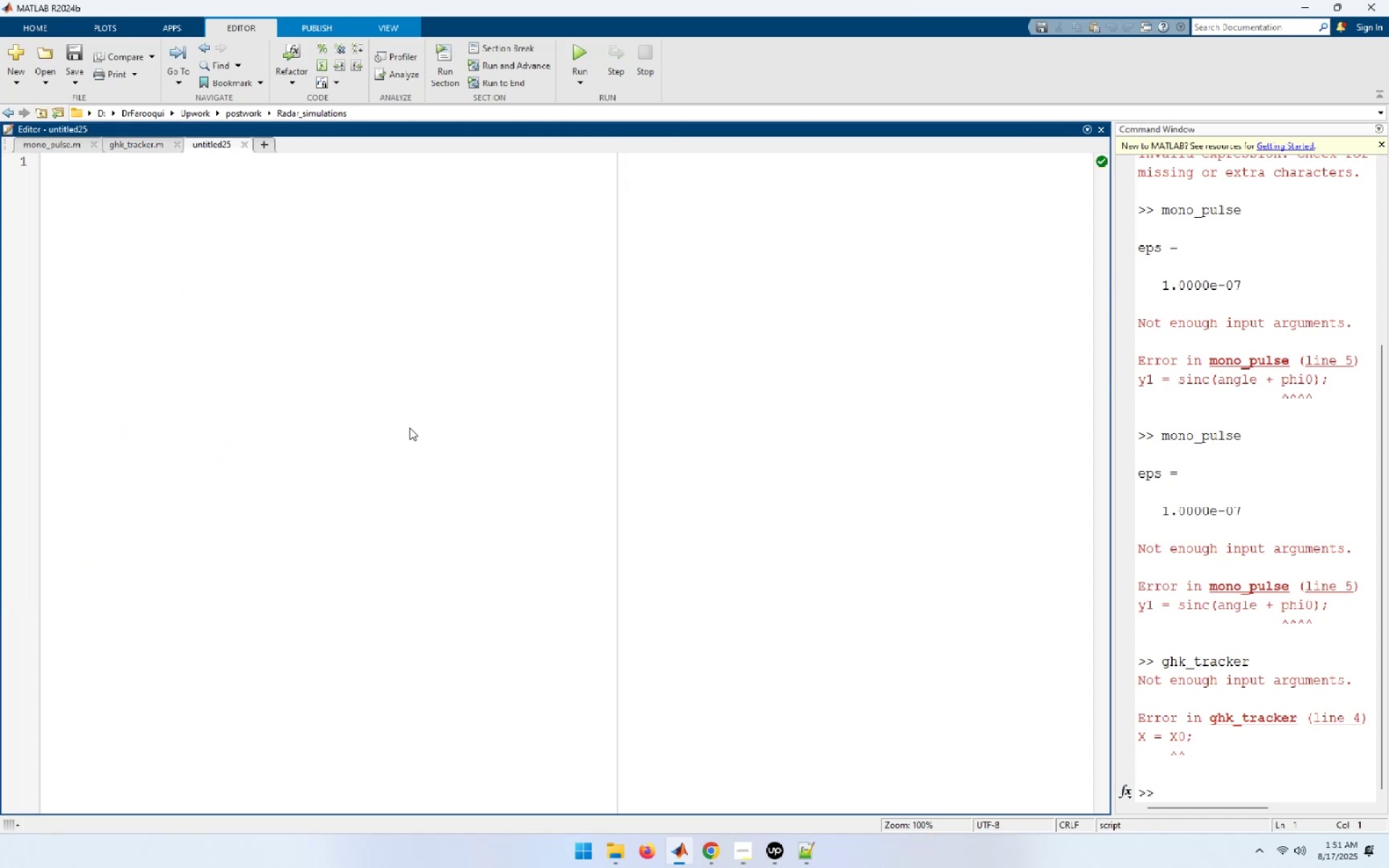 
wait(6.16)
 